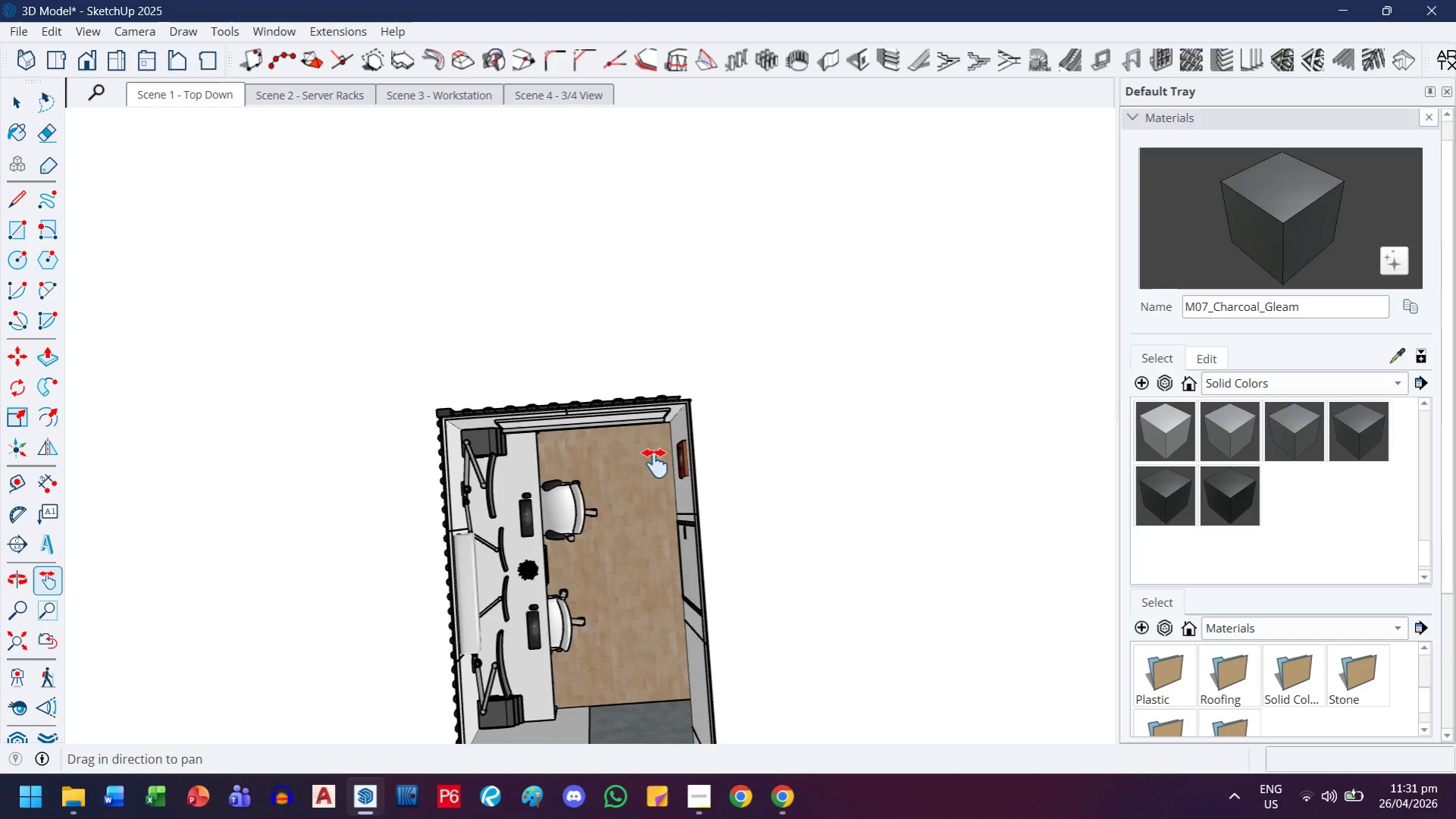 
scroll: coordinate [762, 482], scroll_direction: down, amount: 5.0
 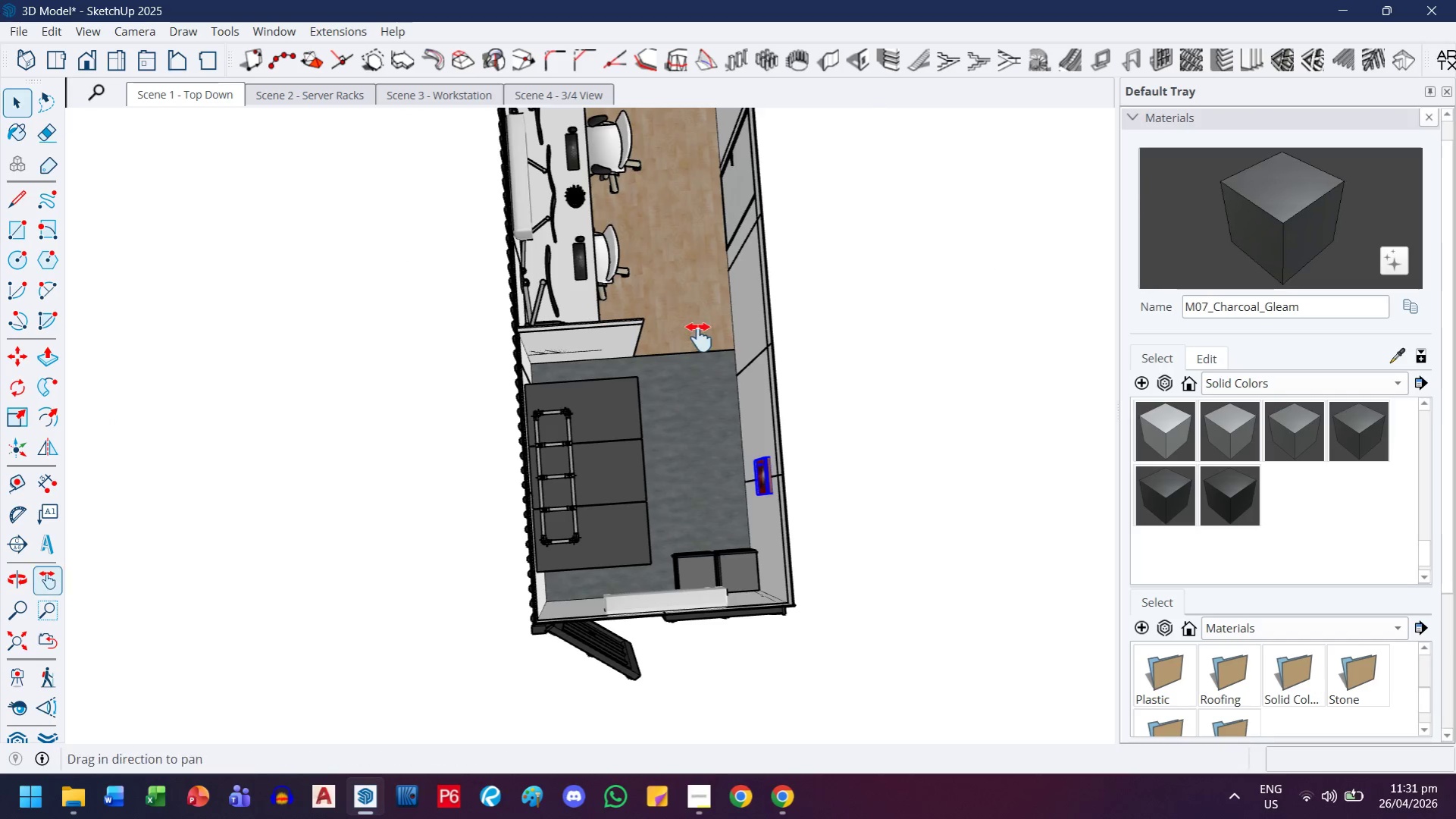 
scroll: coordinate [606, 473], scroll_direction: up, amount: 3.0
 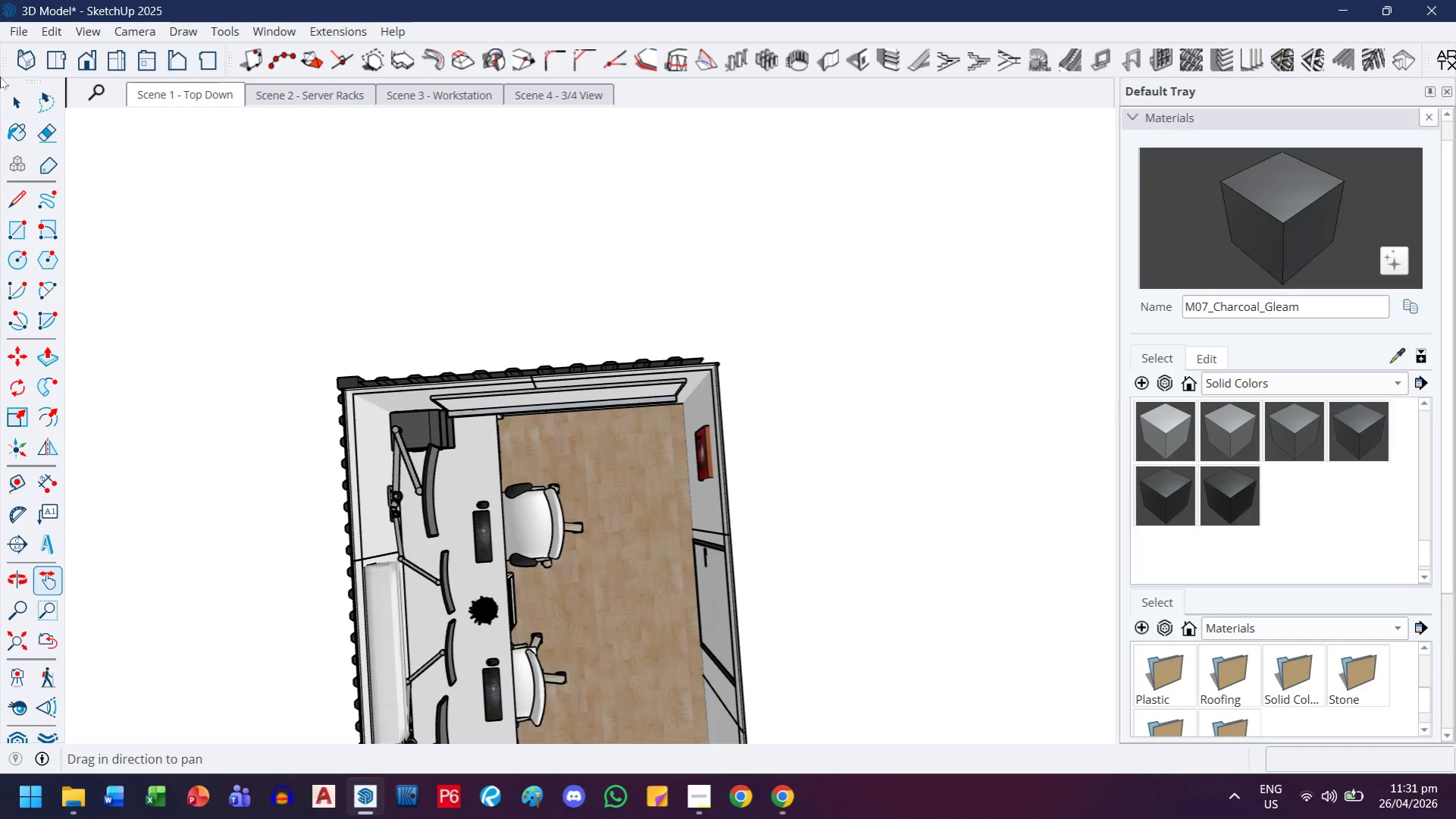 
left_click([3, 95])
 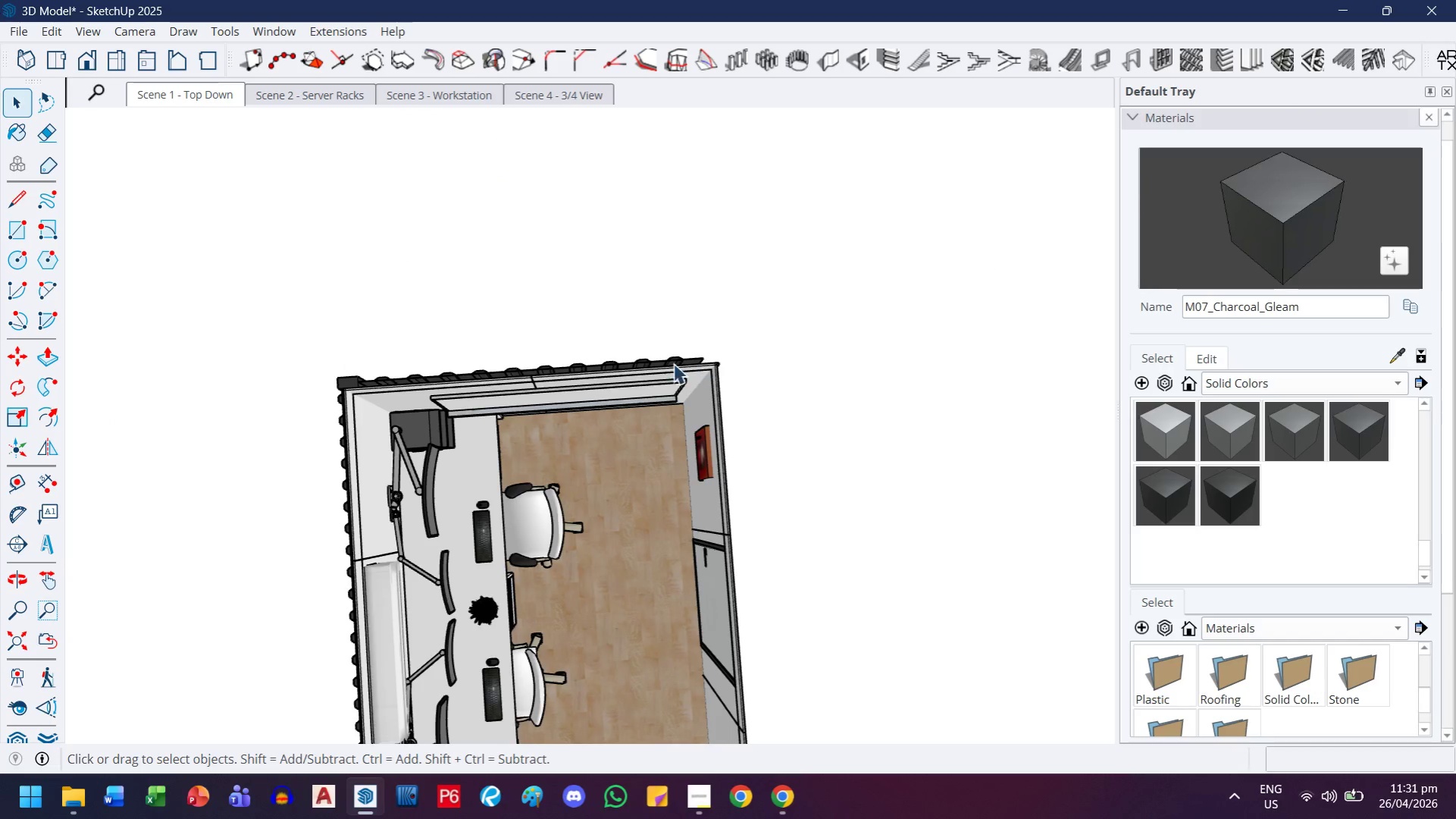 
hold_key(key=ControlLeft, duration=0.75)
 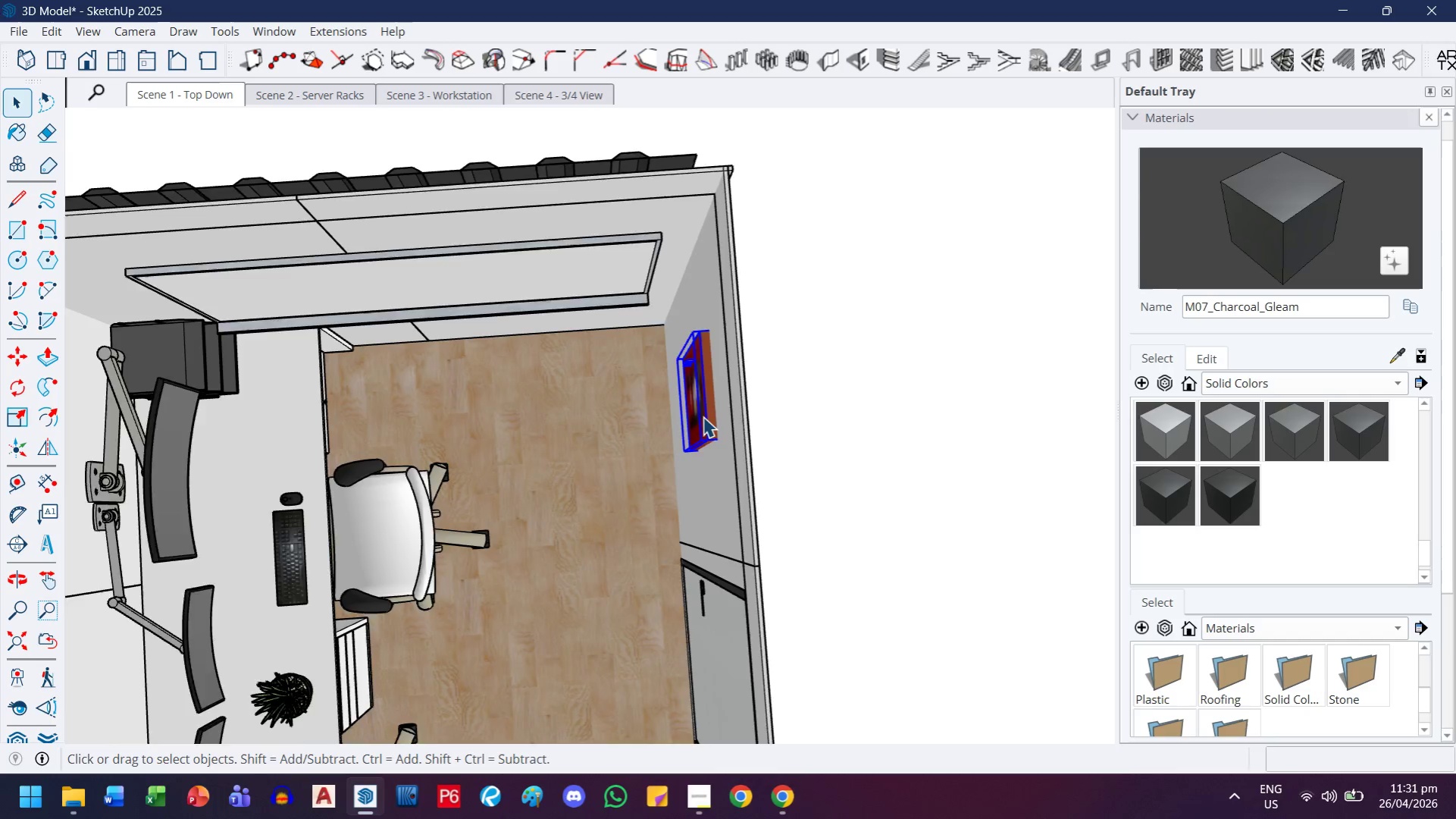 
scroll: coordinate [716, 529], scroll_direction: up, amount: 7.0
 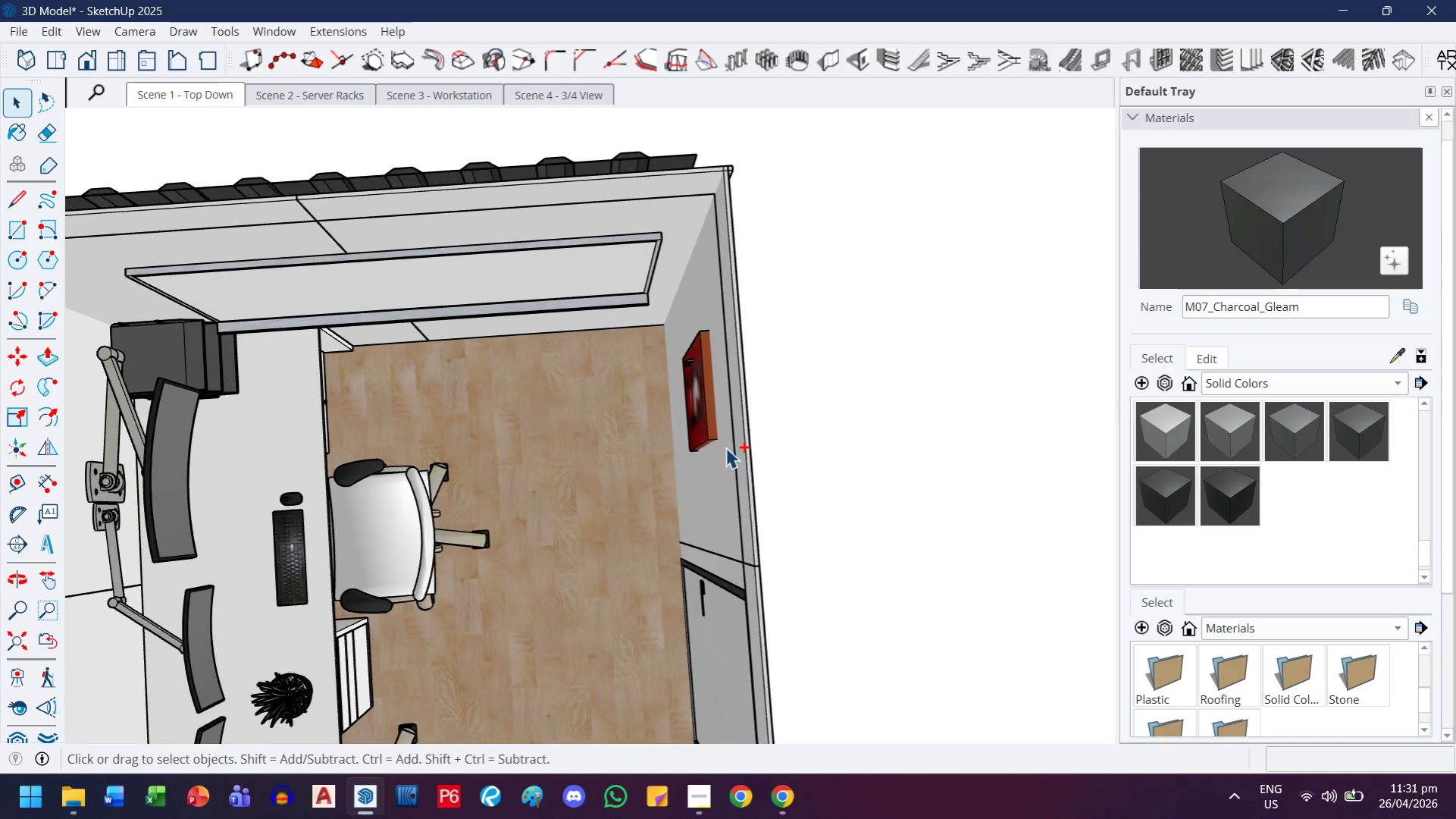 
key(M)
 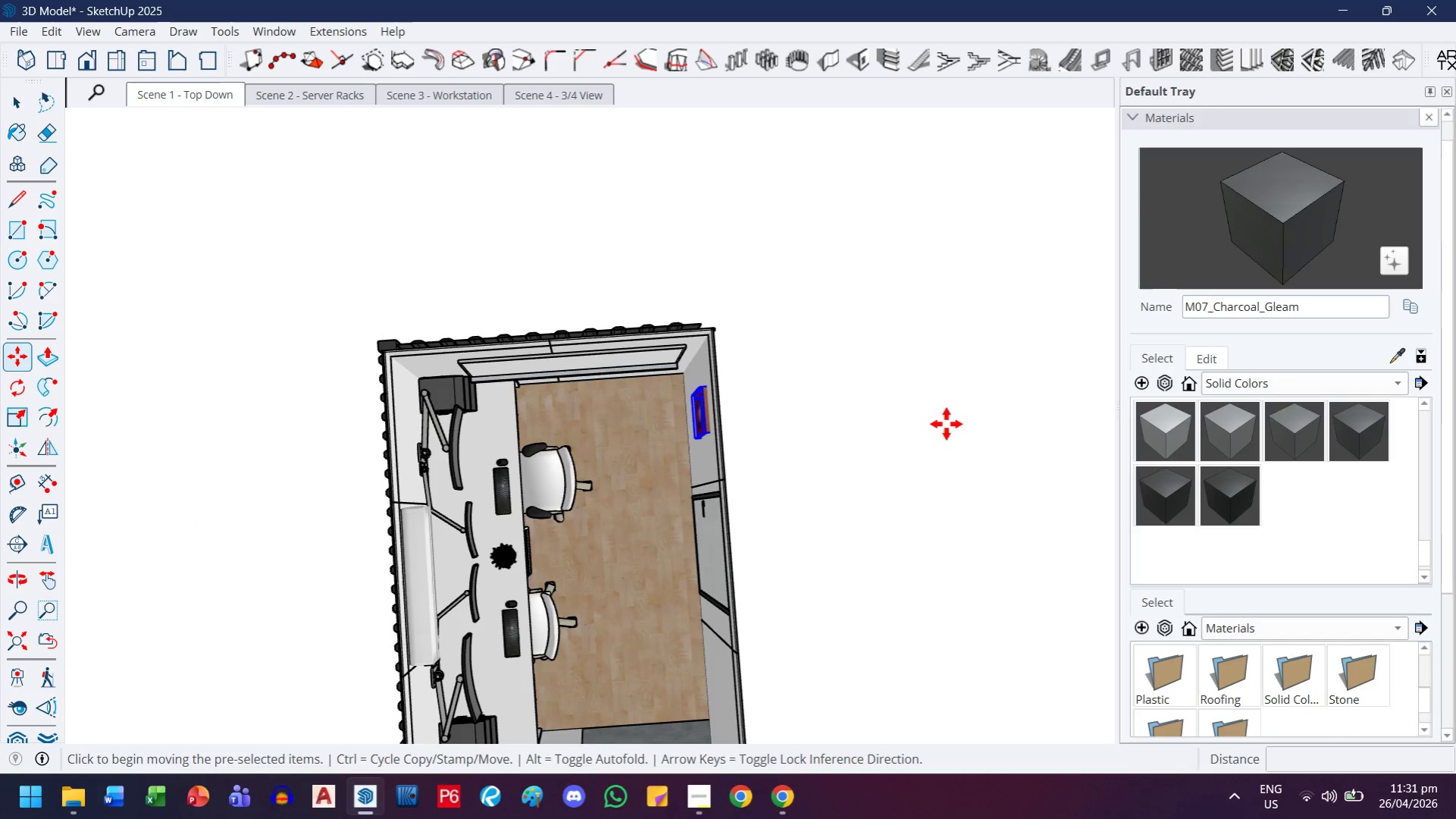 
scroll: coordinate [703, 430], scroll_direction: down, amount: 9.0
 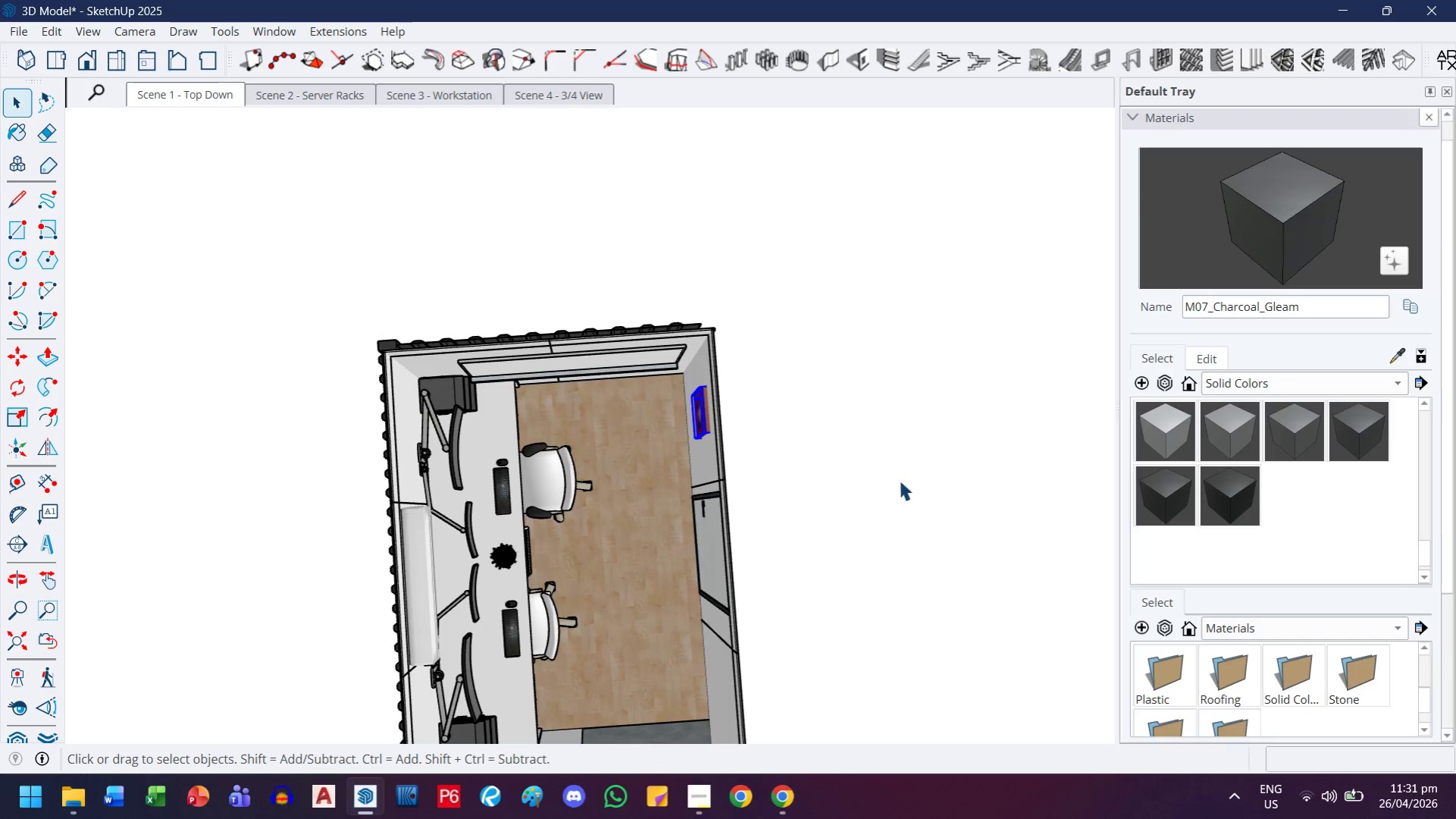 
left_click([946, 423])
 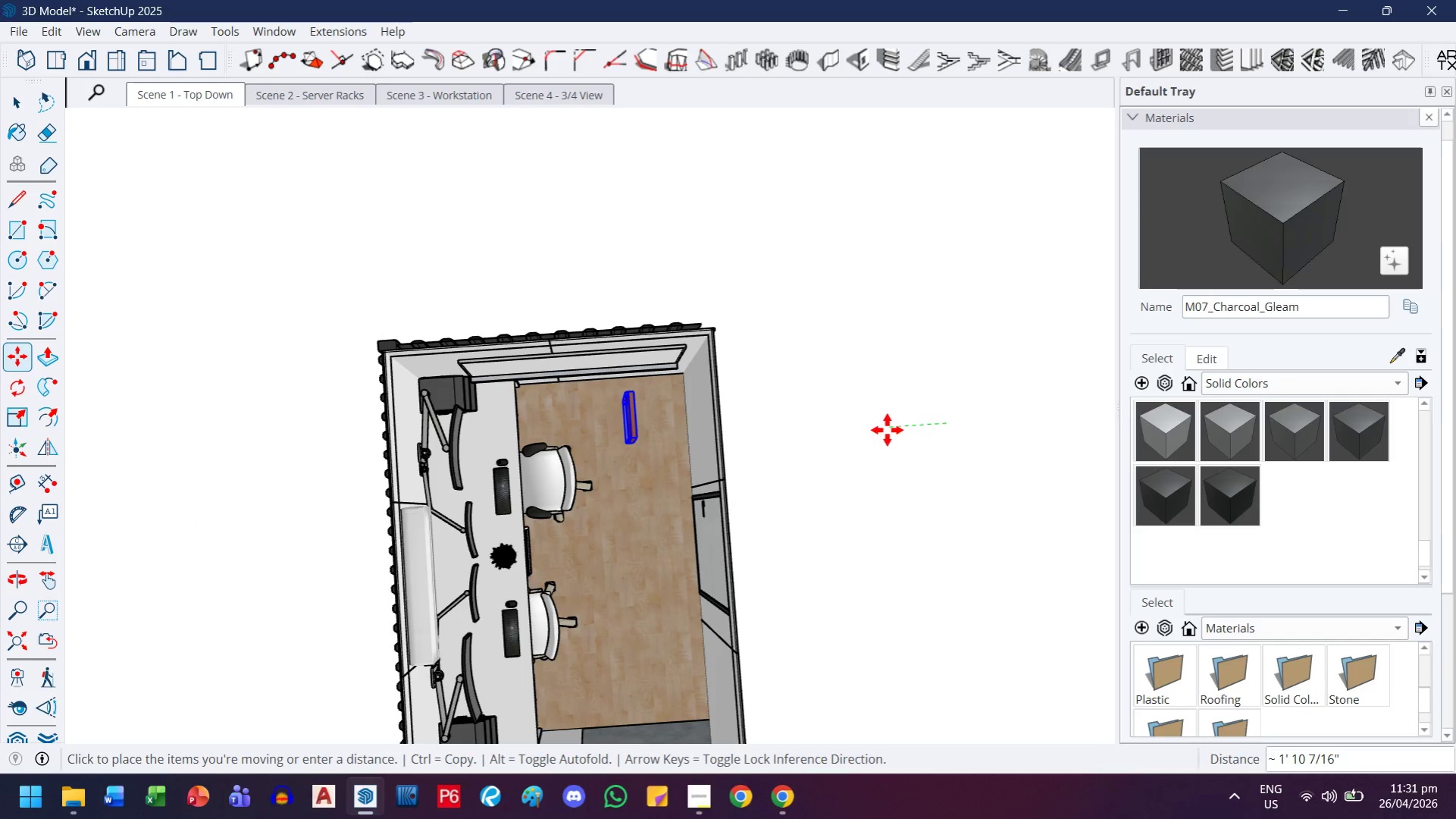 
key(ArrowLeft)
 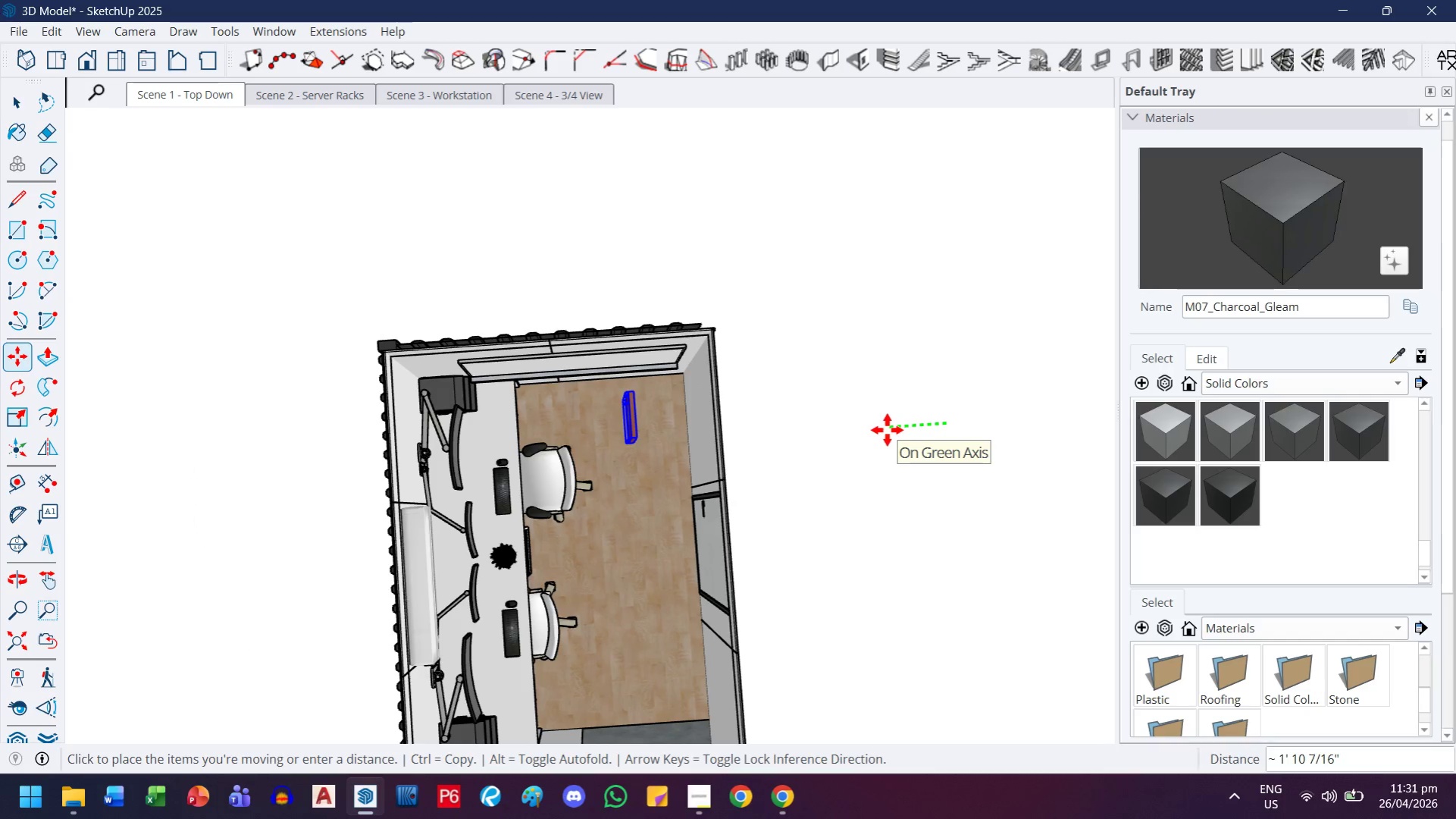 
key(Period)
 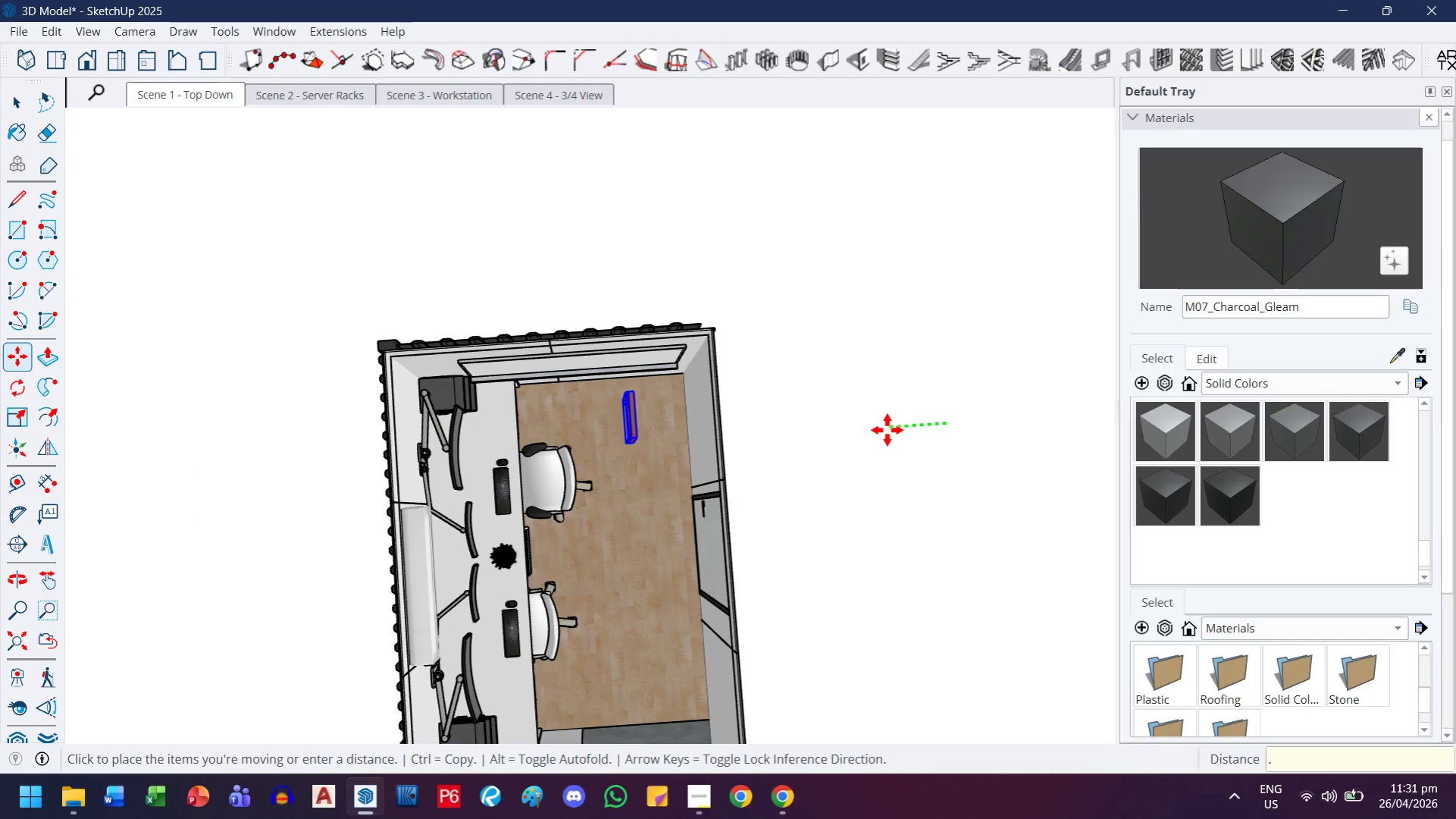 
key(5)
 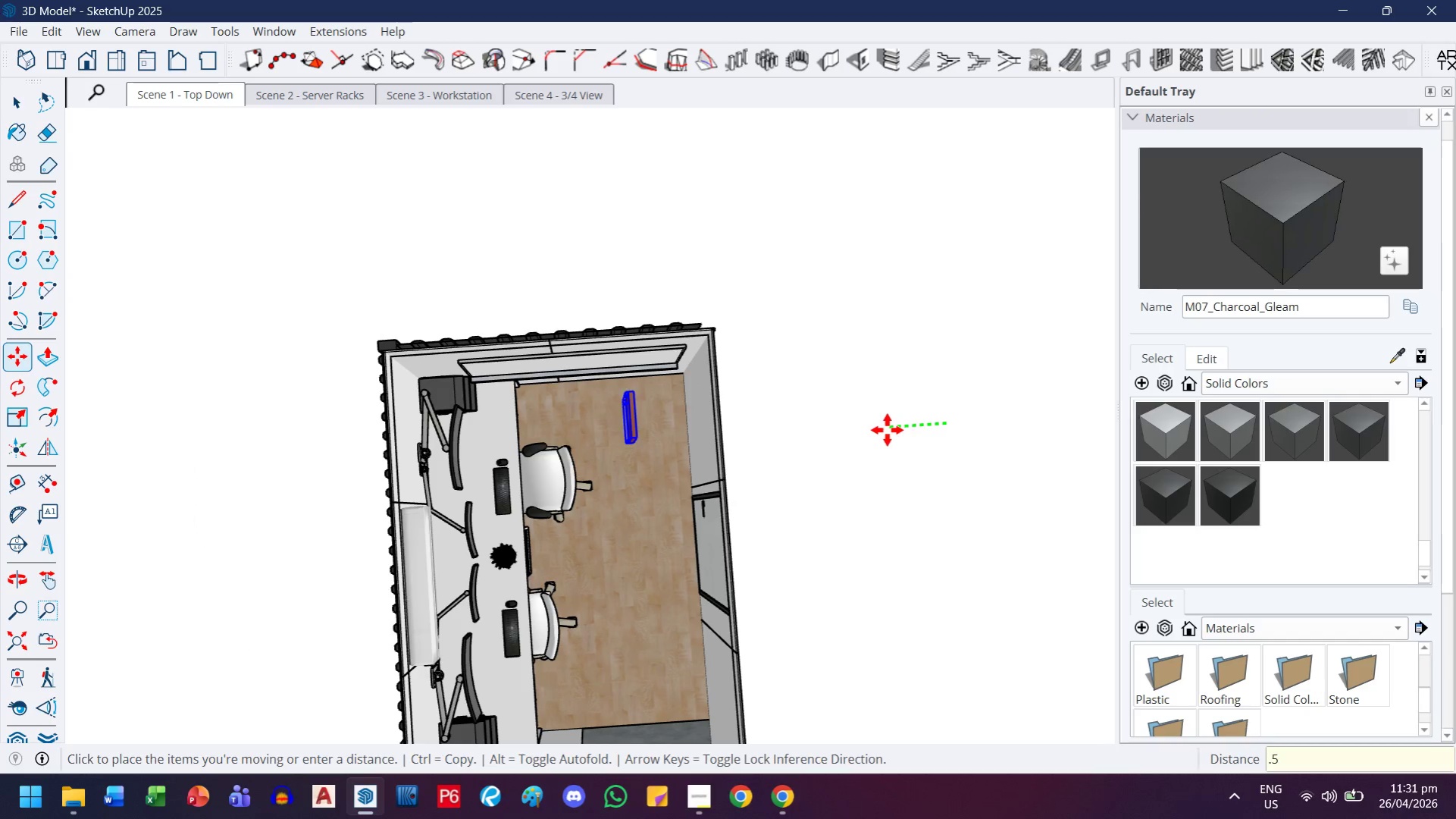 
key(Enter)
 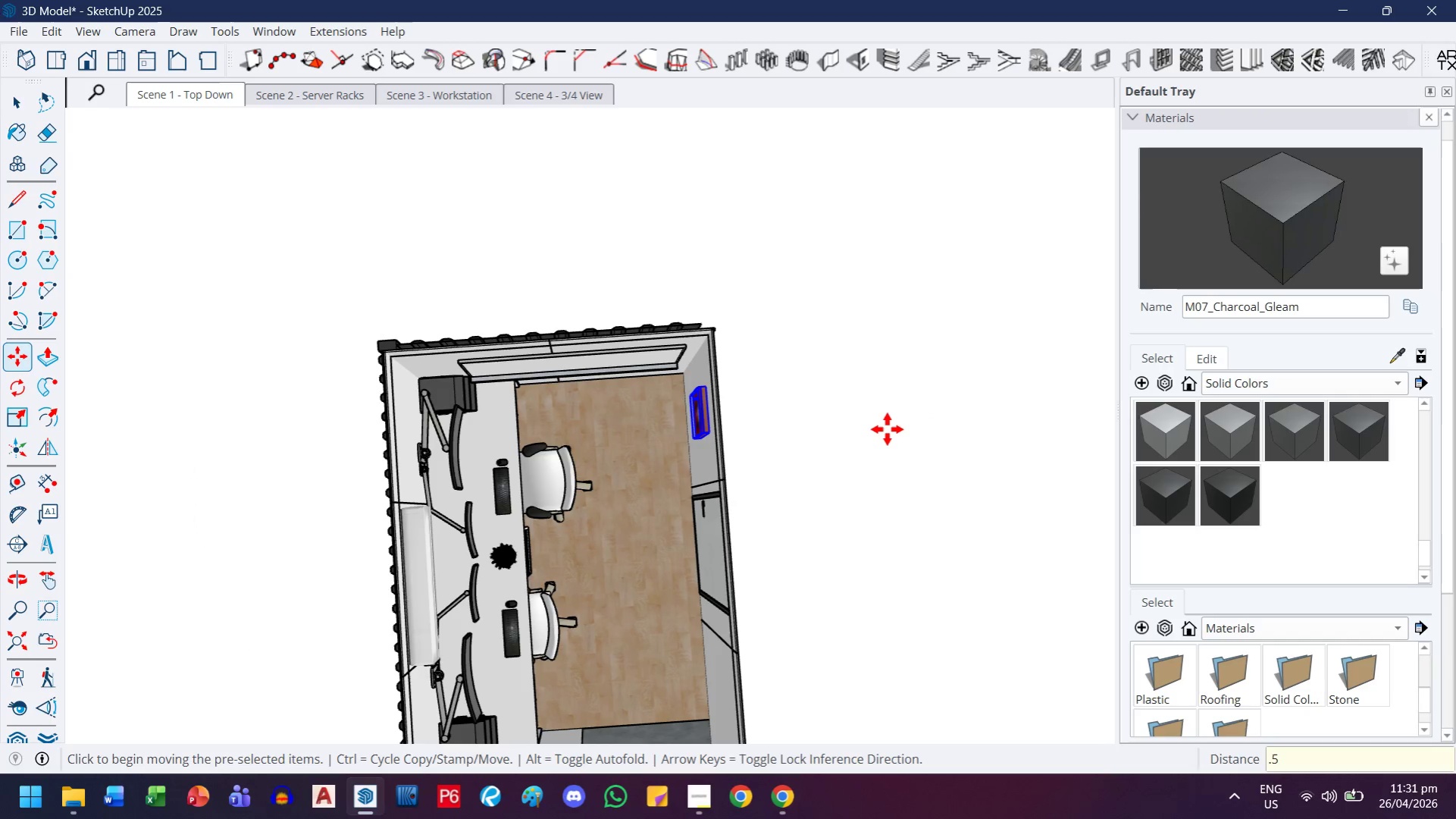 
key(H)
 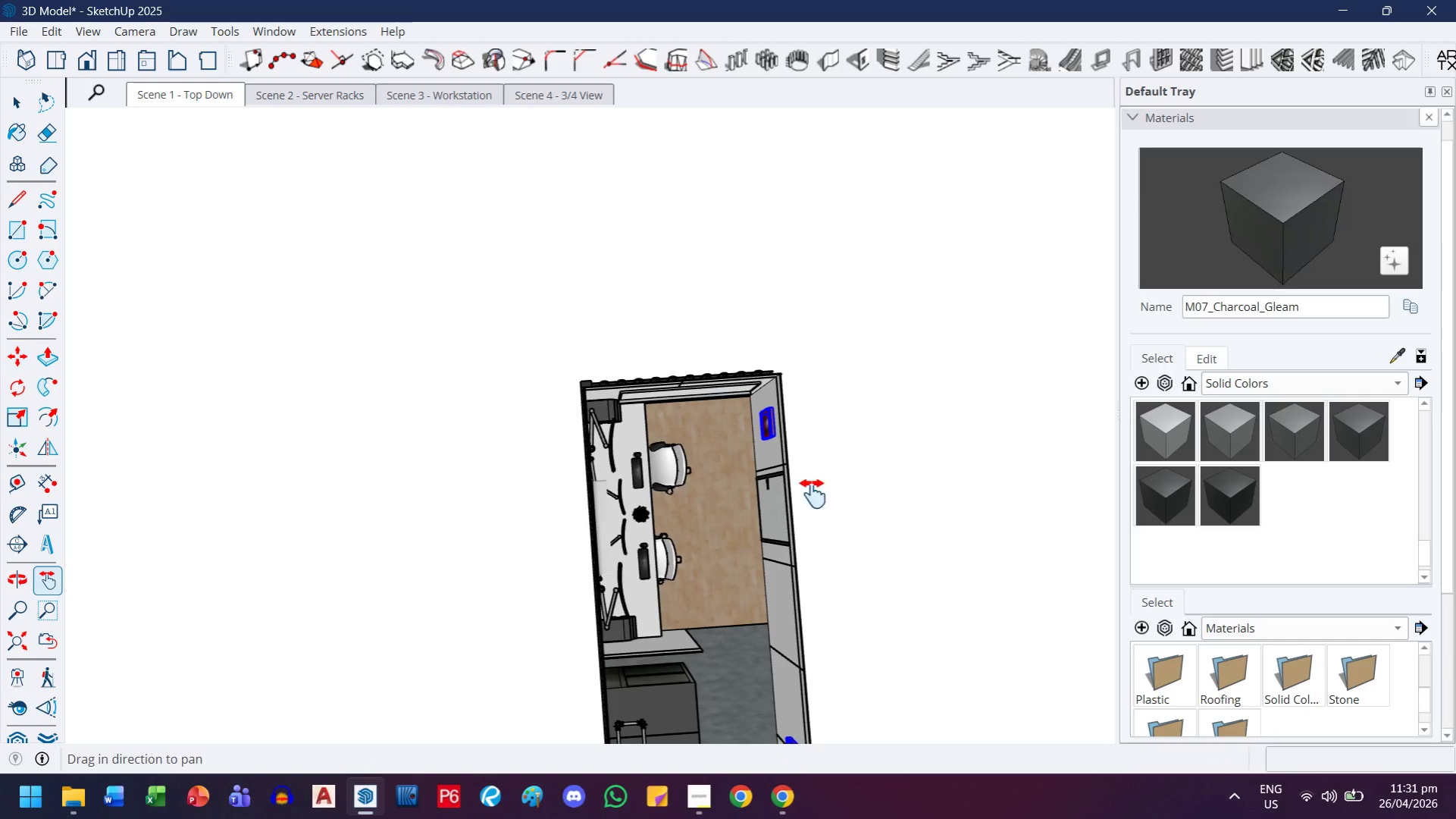 
left_click_drag(start_coordinate=[866, 582], to_coordinate=[652, 163])
 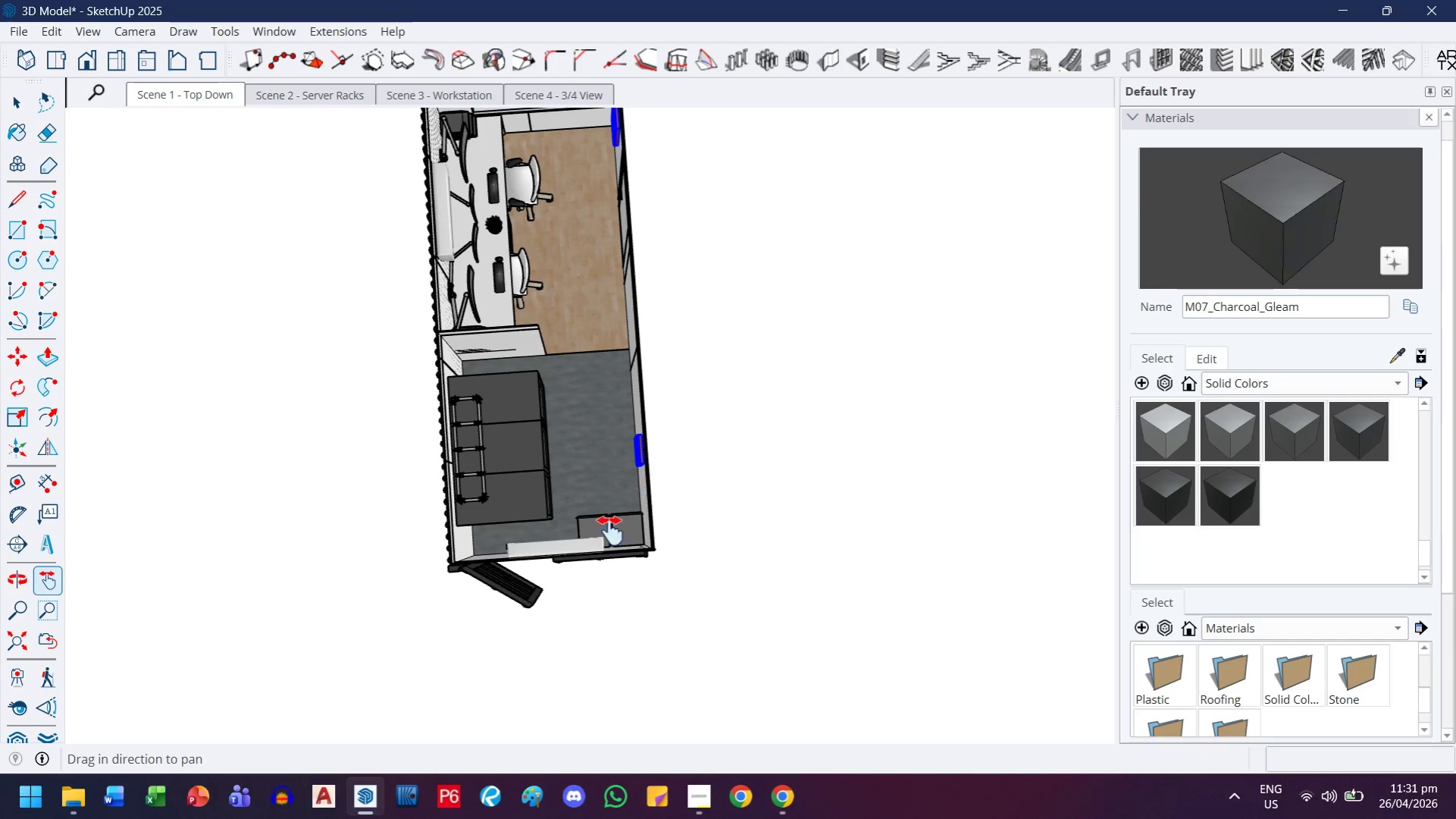 
scroll: coordinate [877, 484], scroll_direction: down, amount: 6.0
 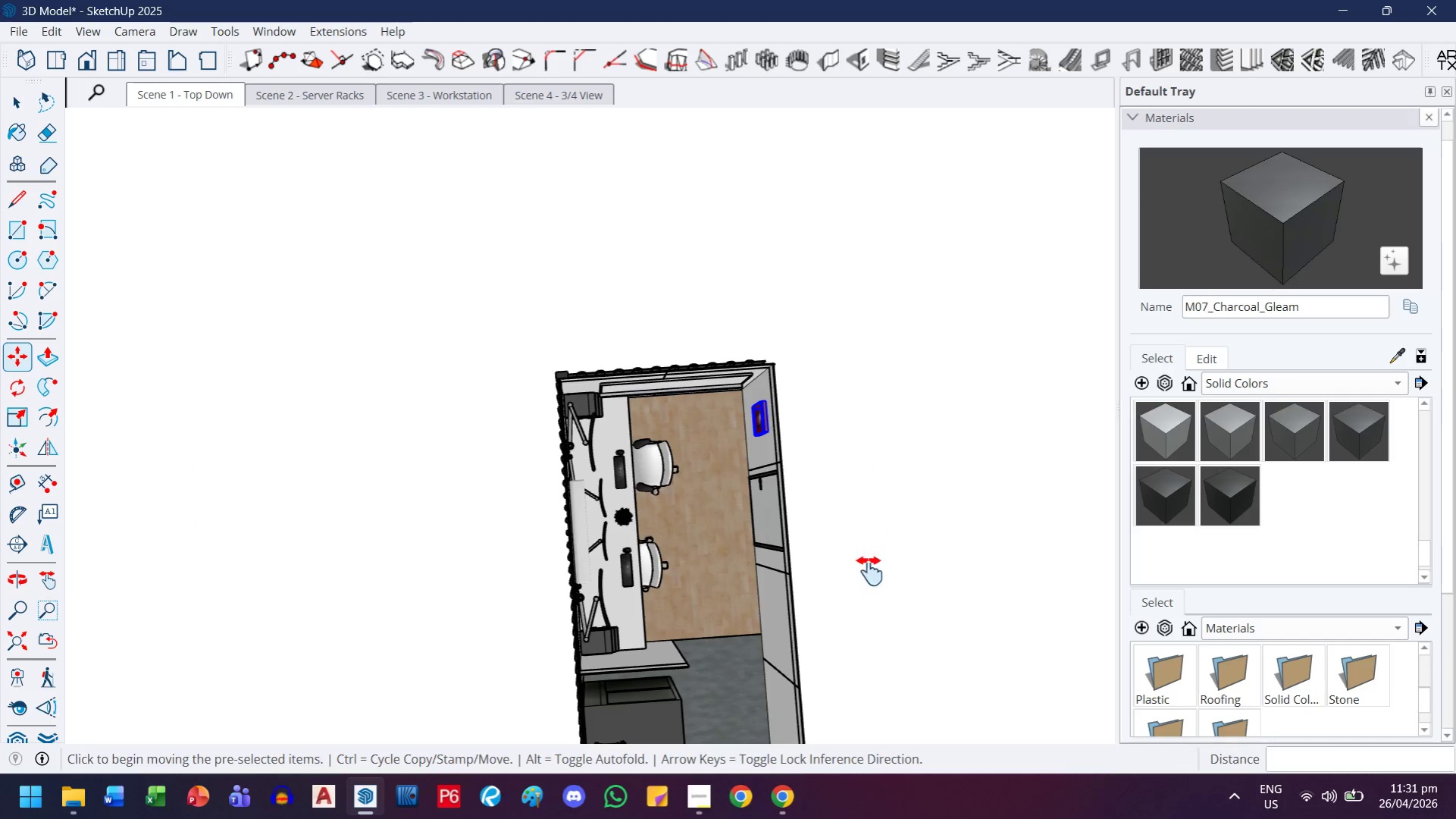 
scroll: coordinate [593, 555], scroll_direction: up, amount: 7.0
 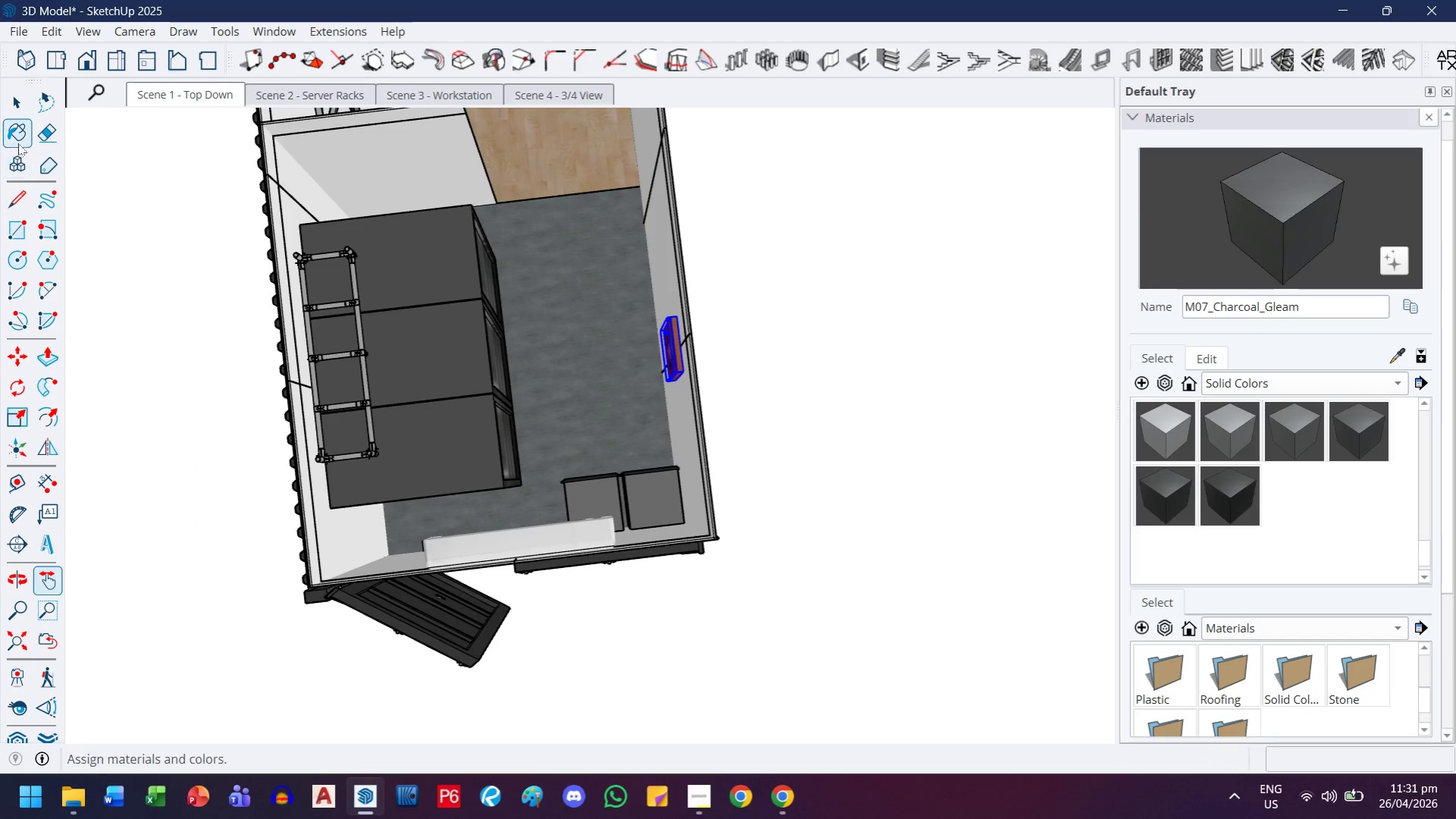 
left_click([14, 100])
 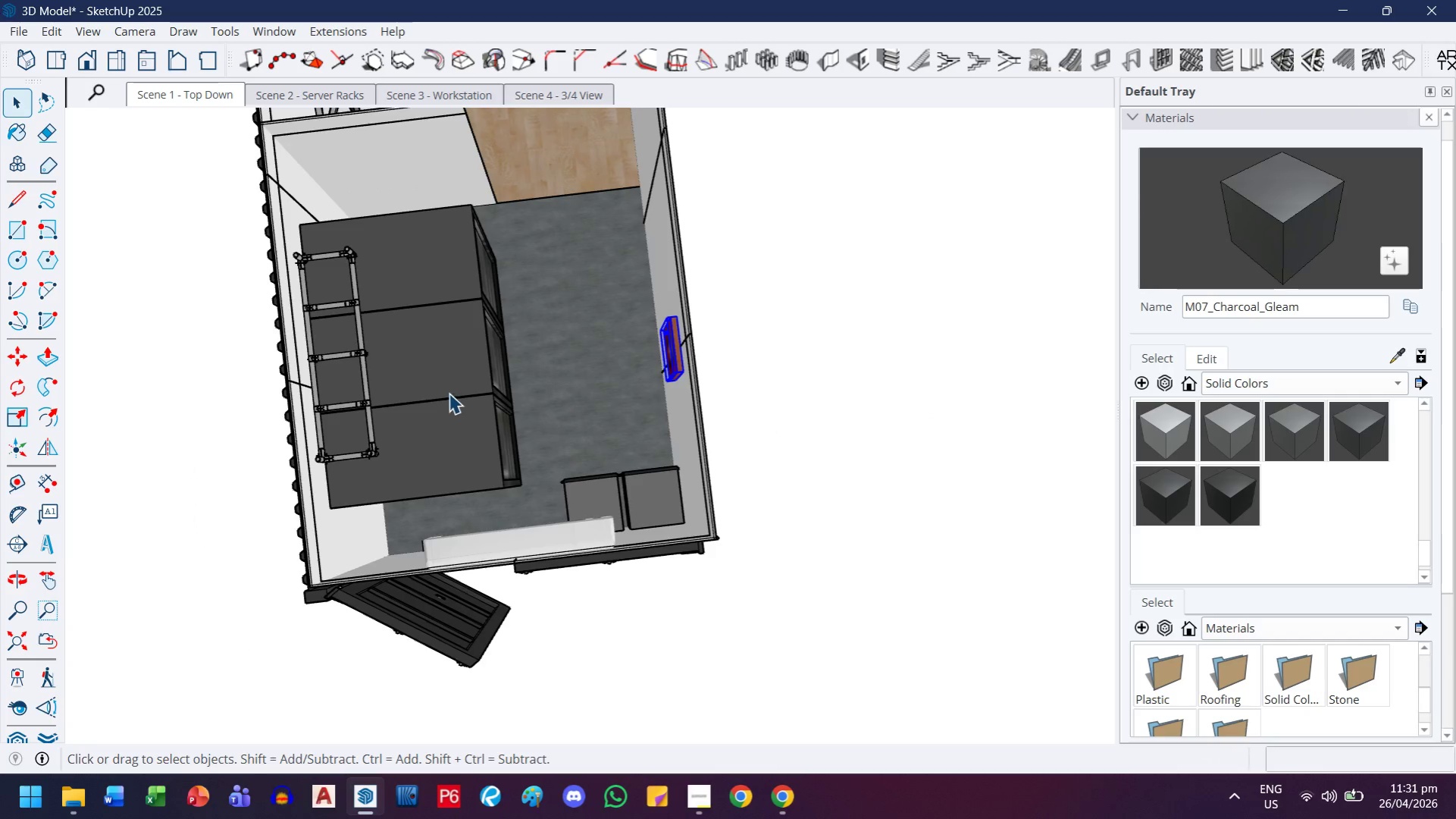 
scroll: coordinate [493, 423], scroll_direction: up, amount: 7.0
 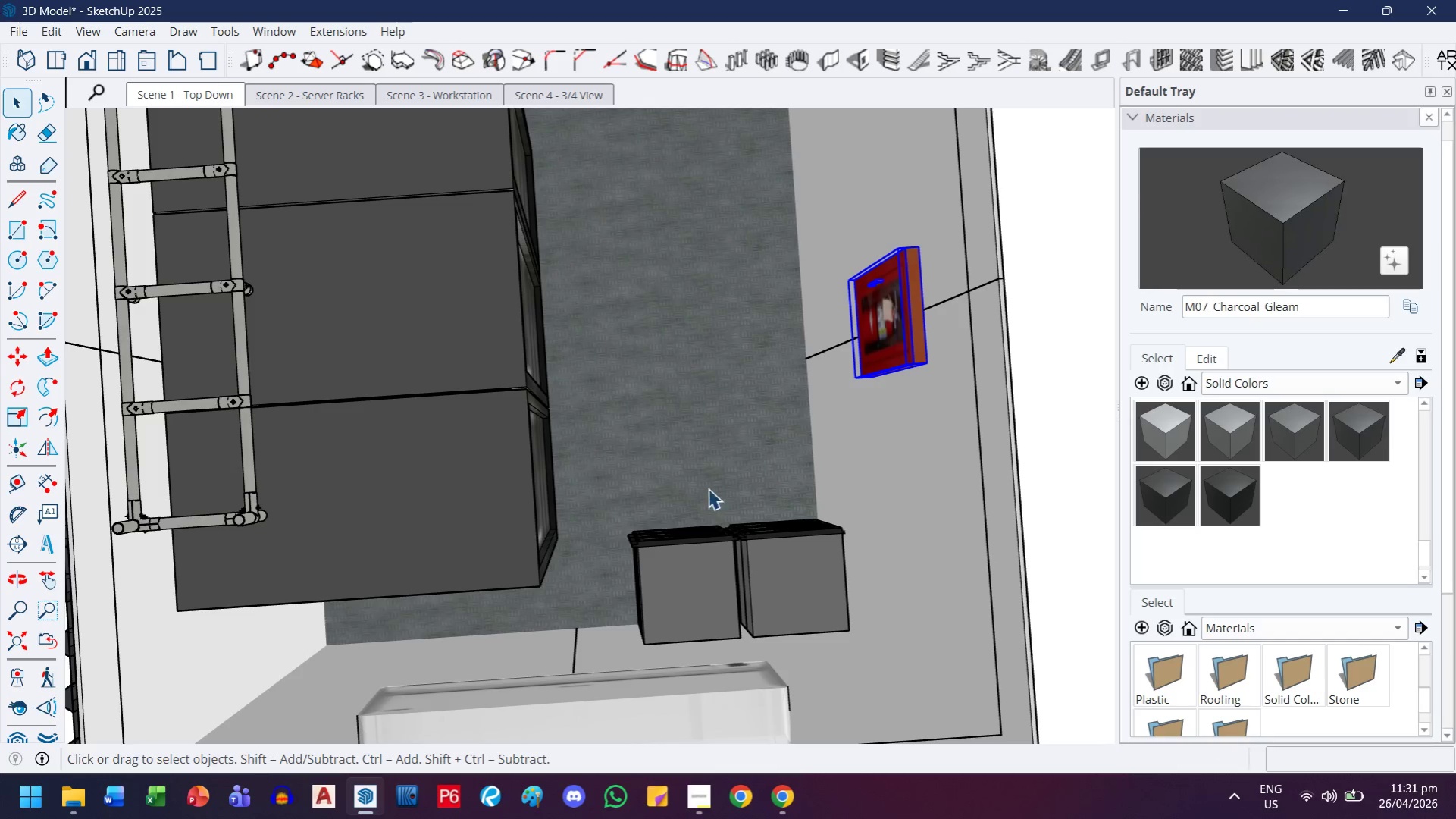 
left_click_drag(start_coordinate=[705, 466], to_coordinate=[911, 676])
 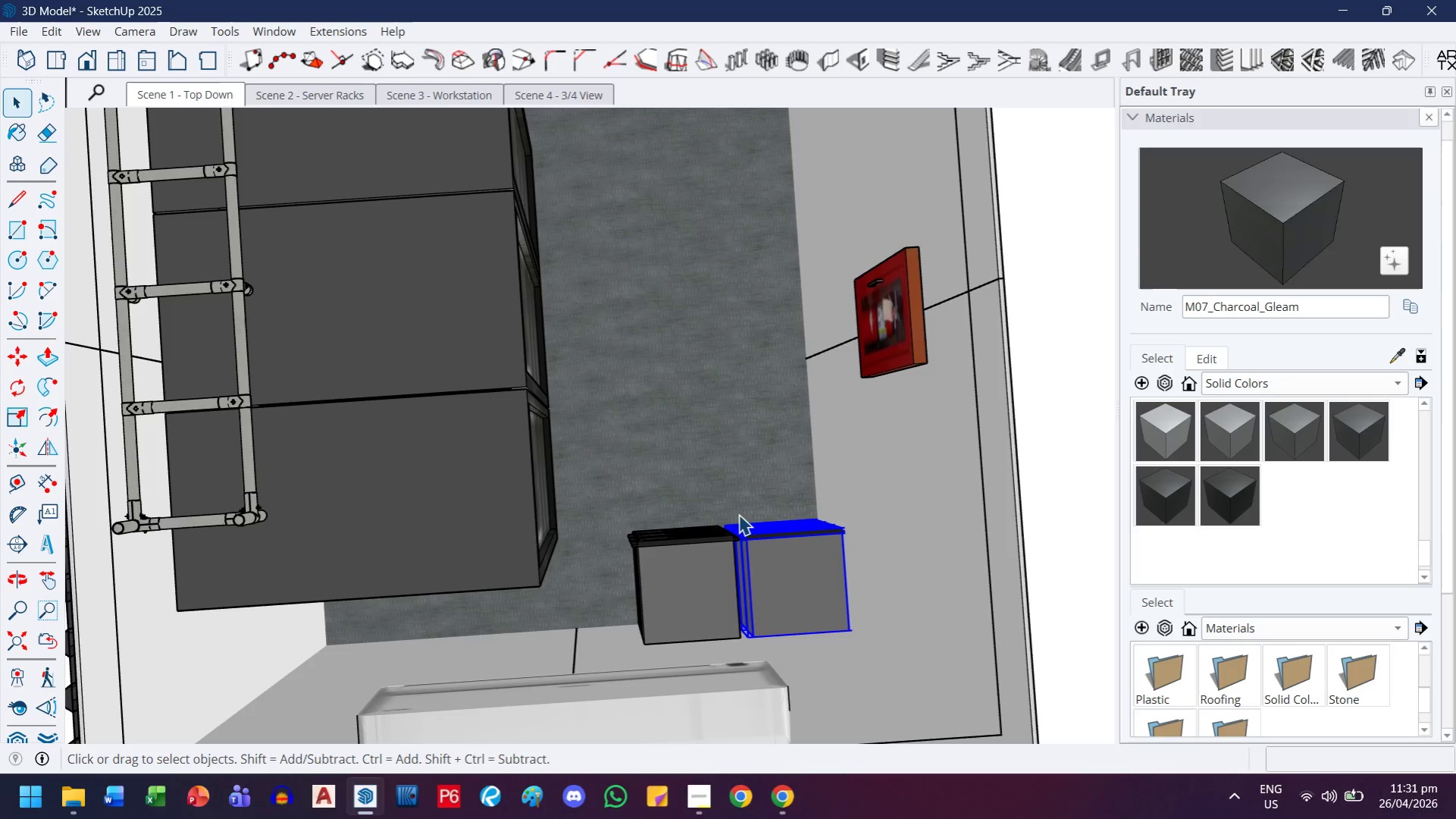 
key(M)
 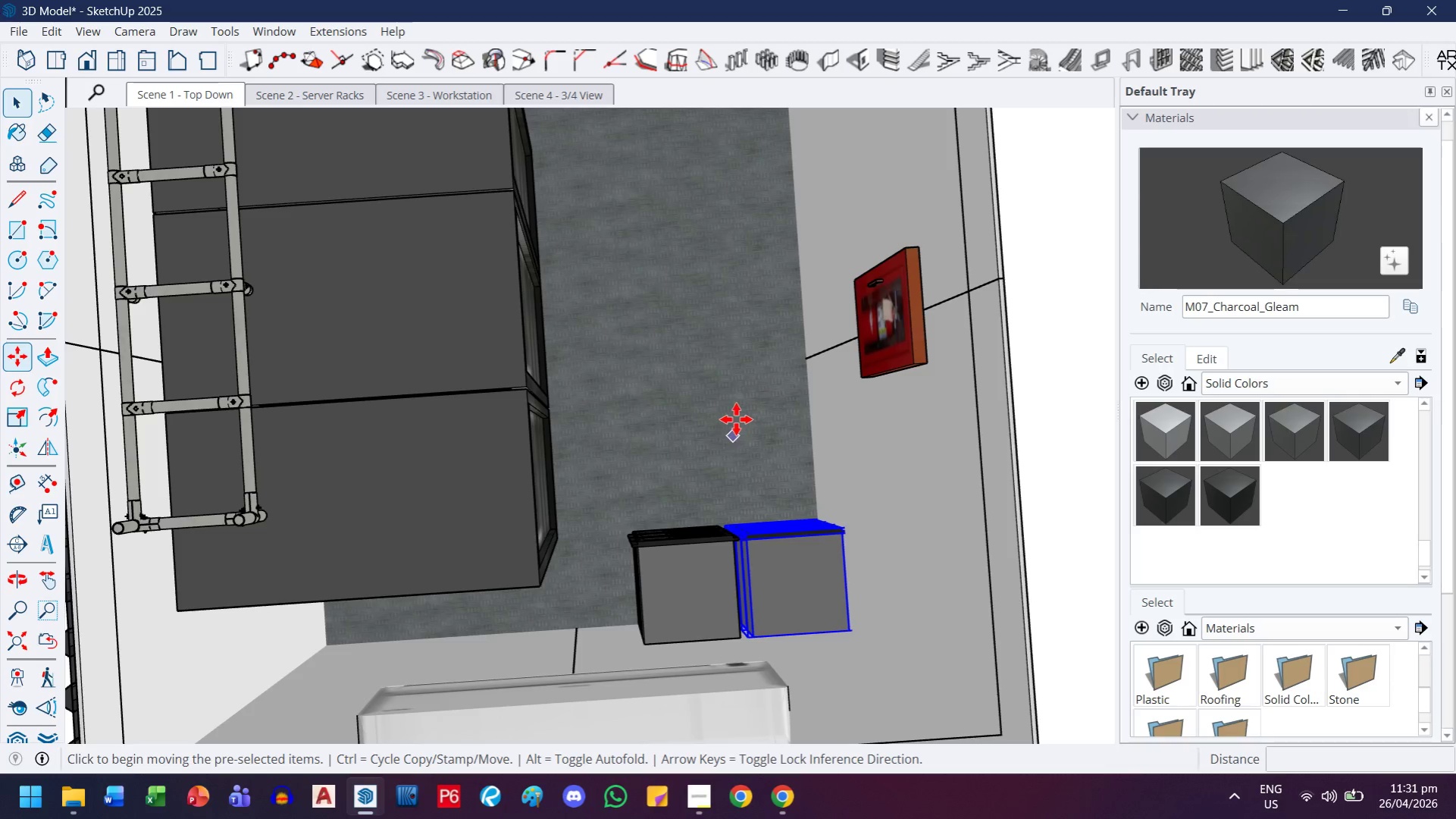 
left_click([736, 419])
 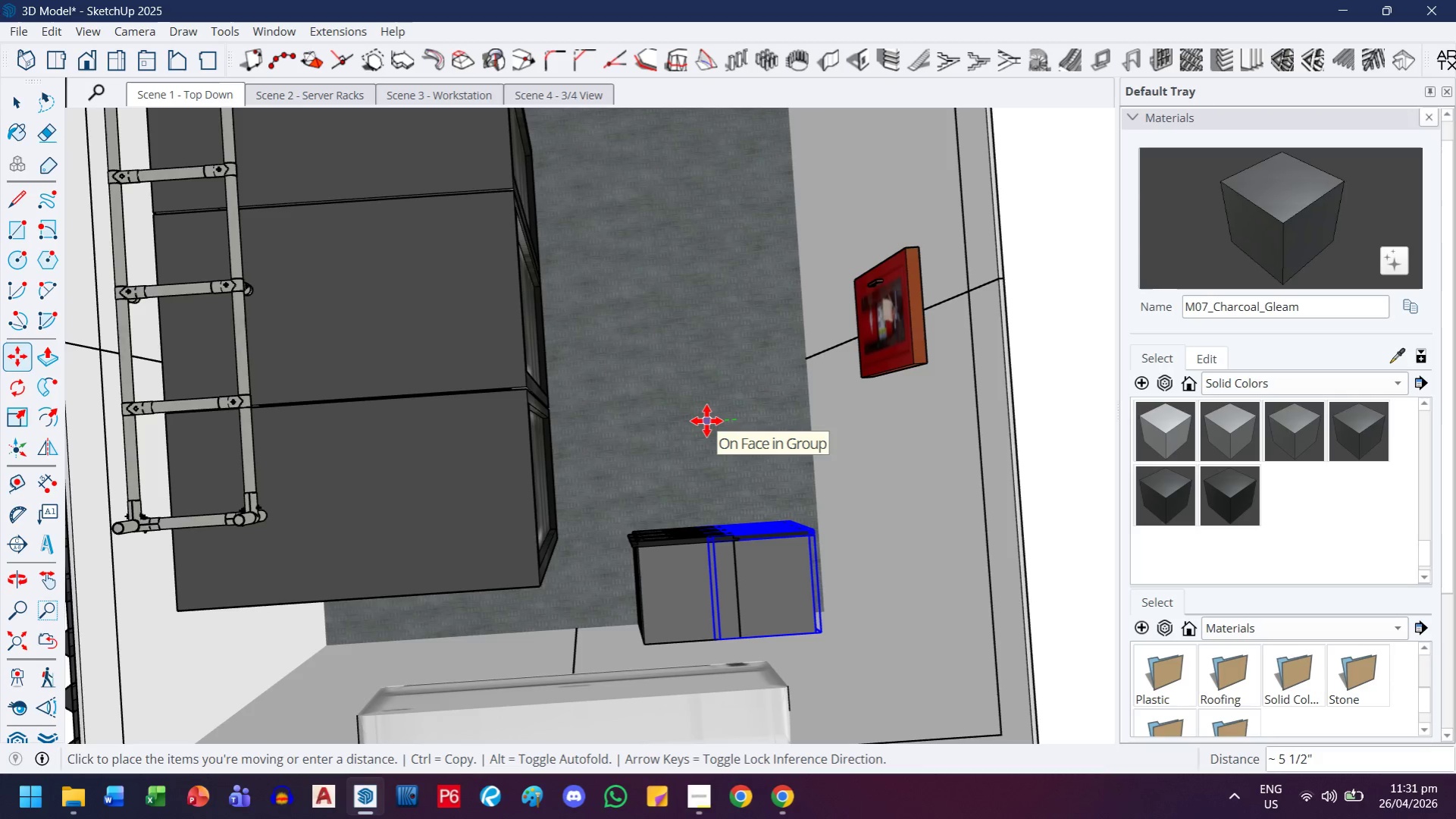 
key(Period)
 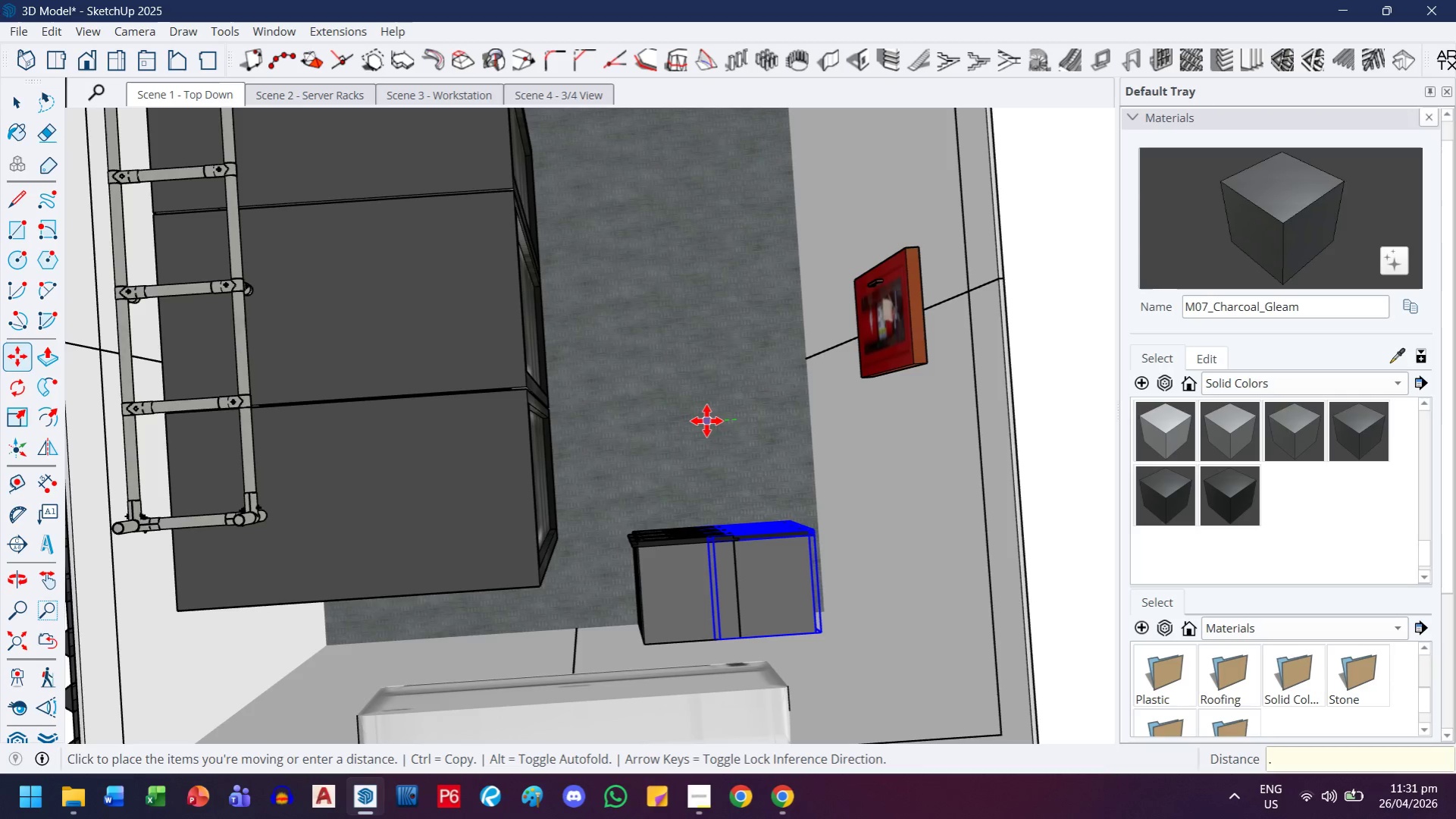 
key(6)
 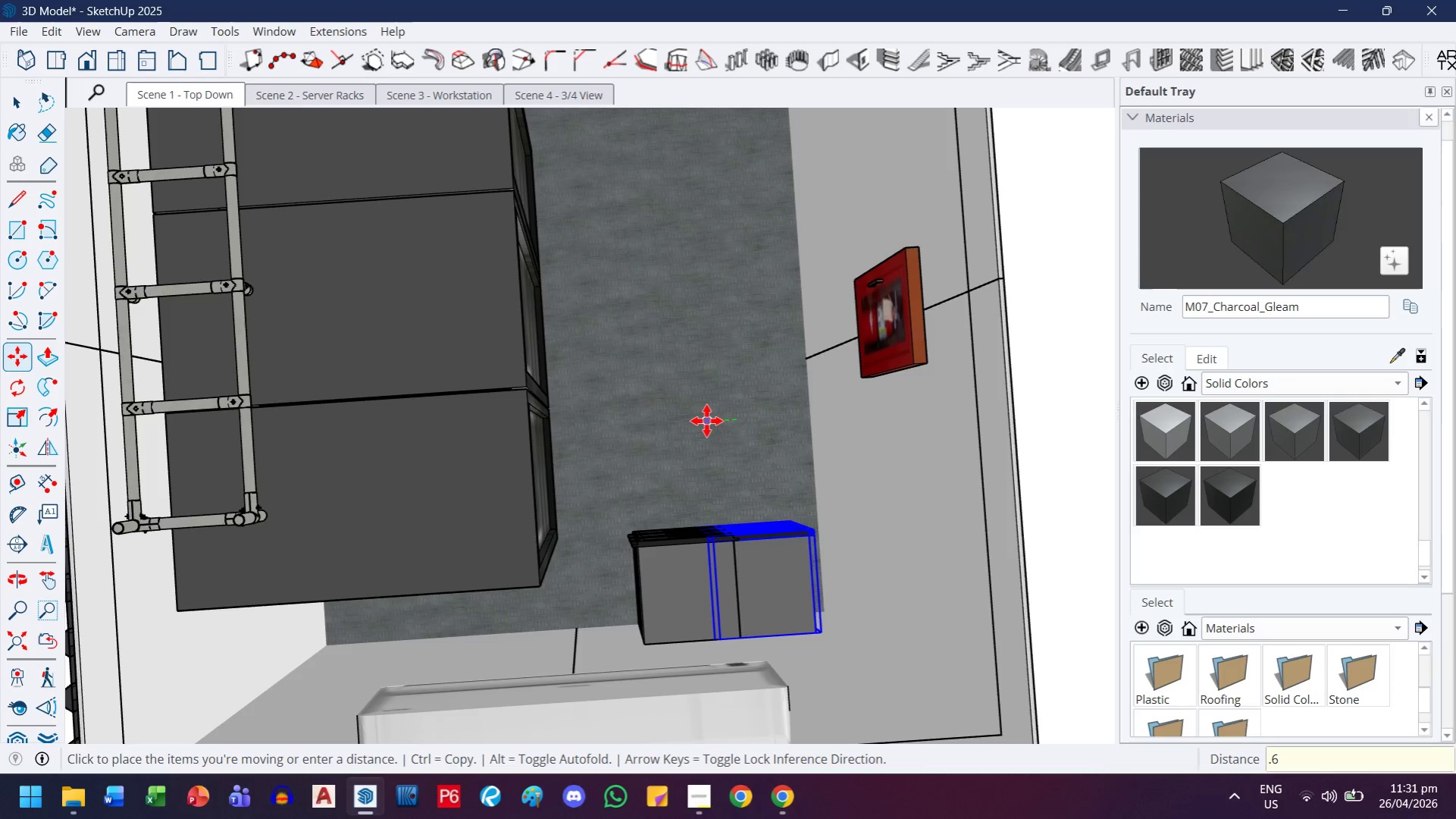 
key(Backspace)
 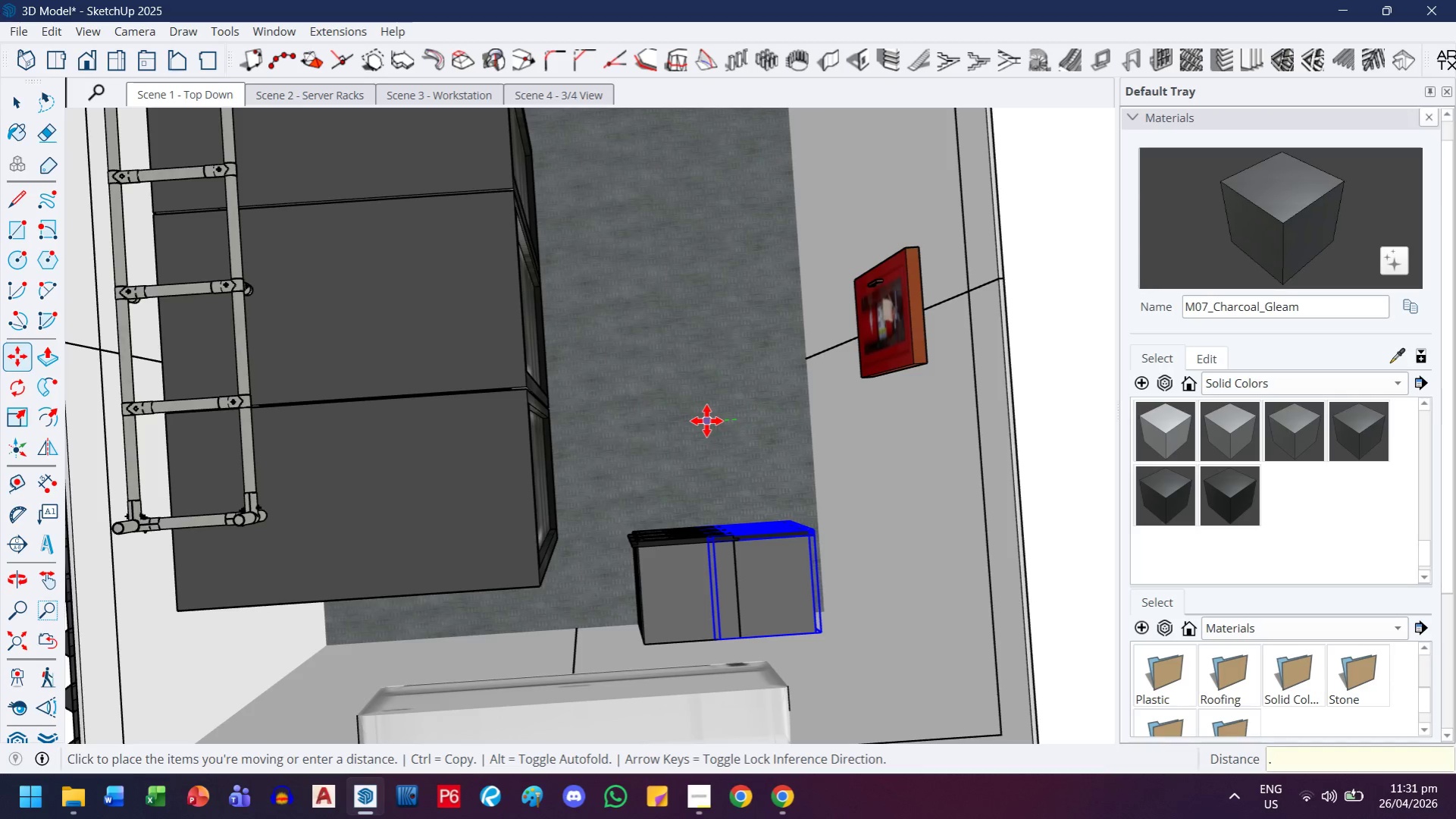 
key(5)
 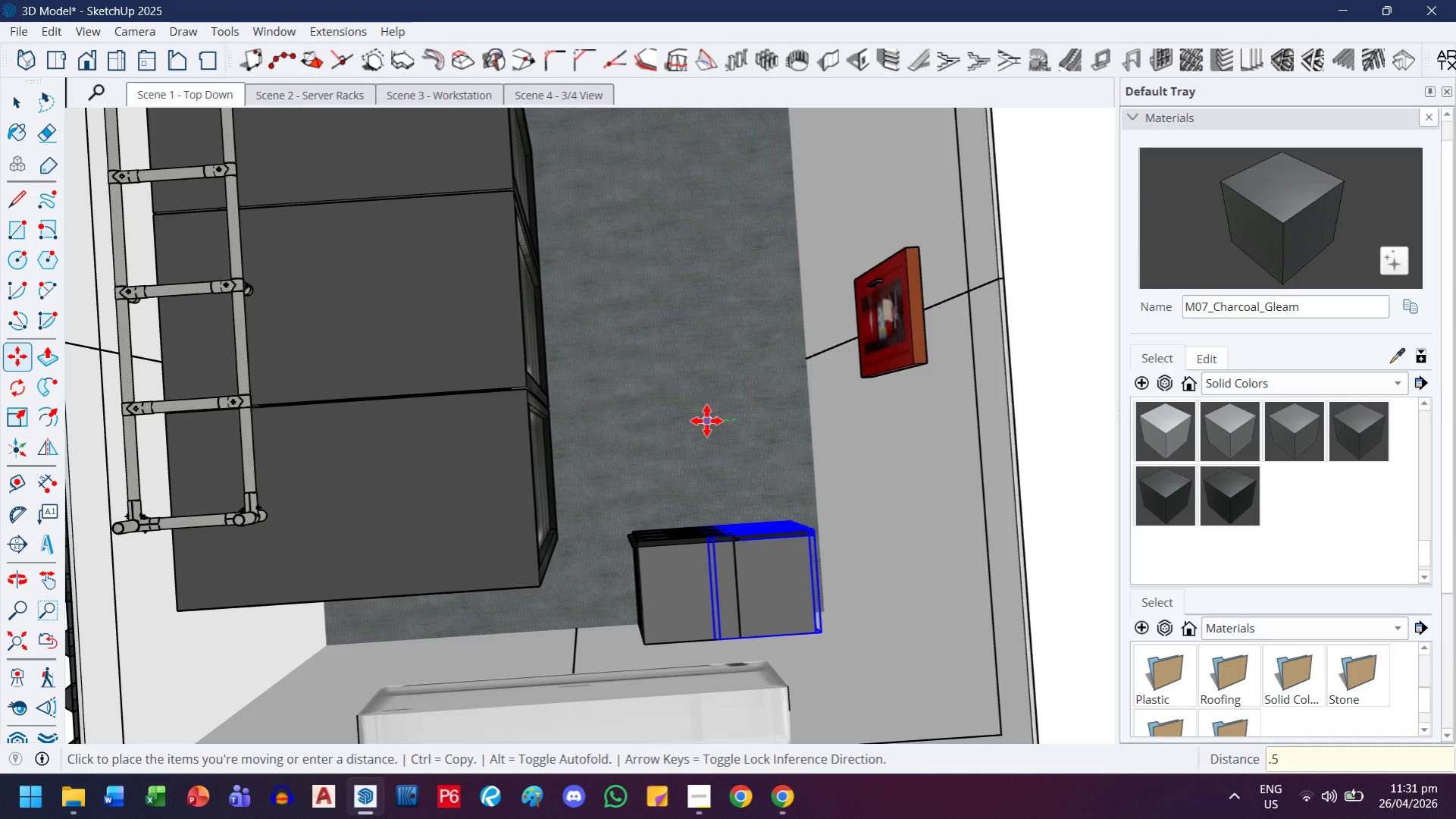 
key(Enter)
 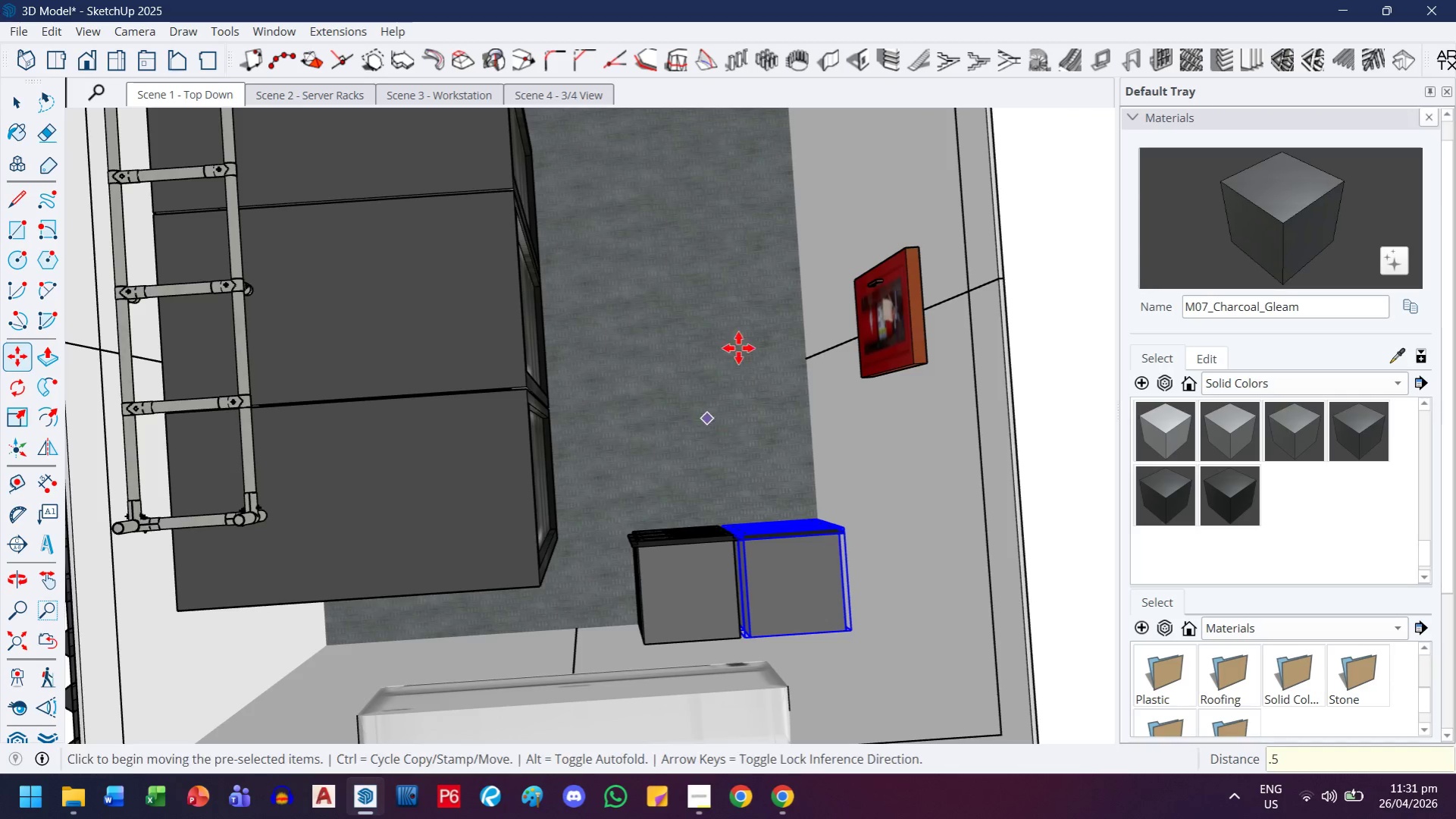 
key(H)
 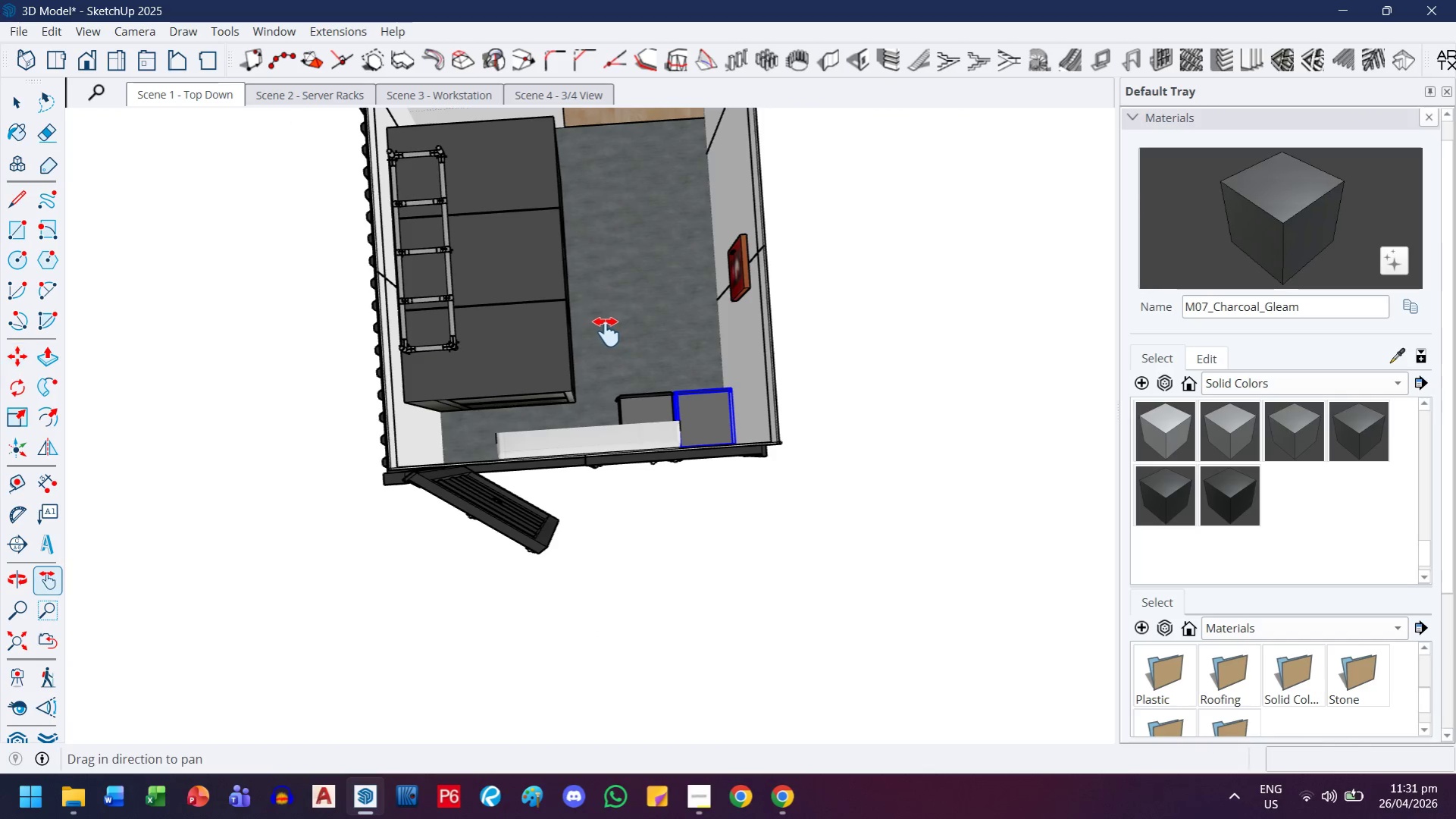 
left_click_drag(start_coordinate=[606, 333], to_coordinate=[575, 701])
 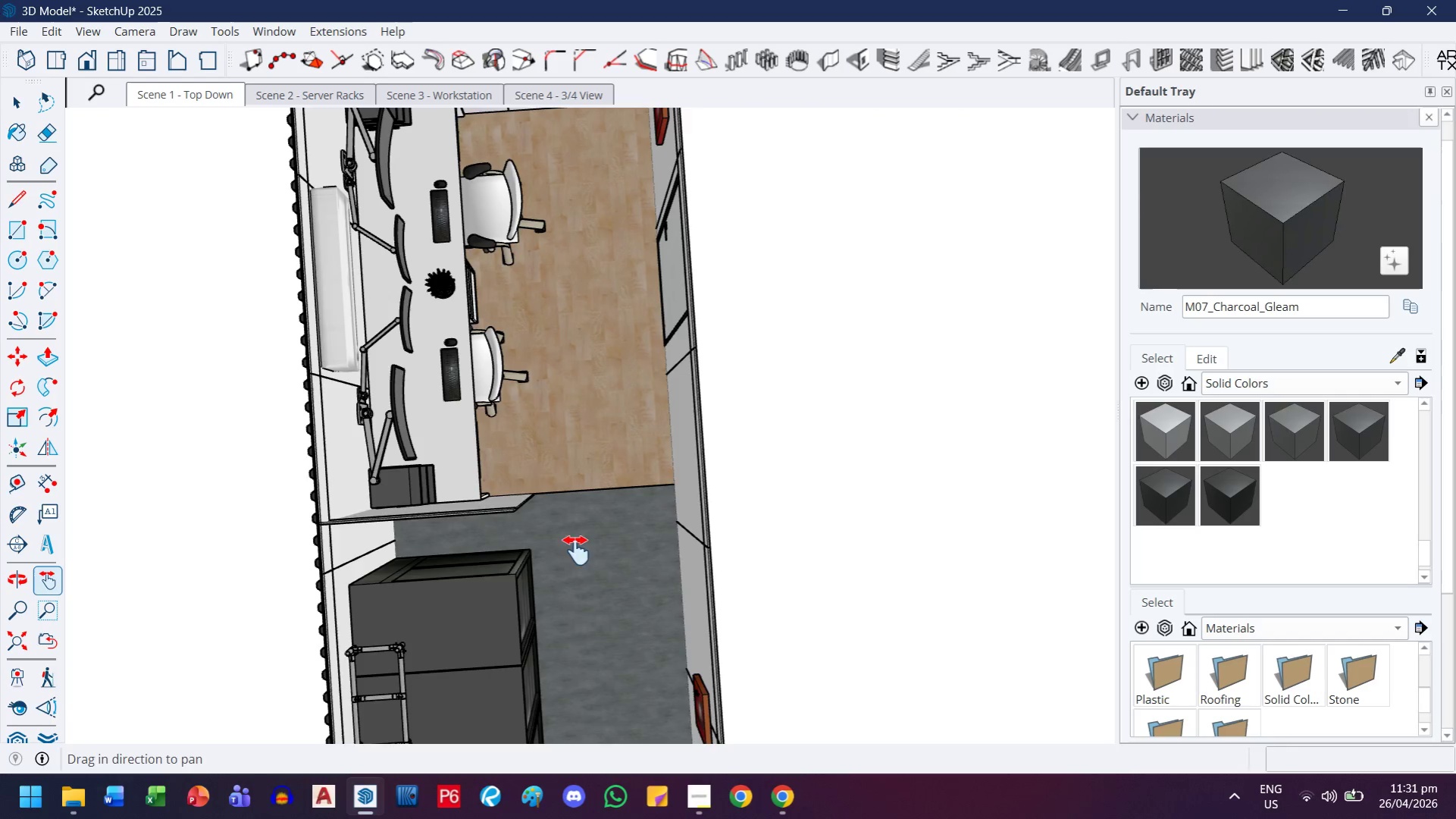 
scroll: coordinate [596, 327], scroll_direction: down, amount: 8.0
 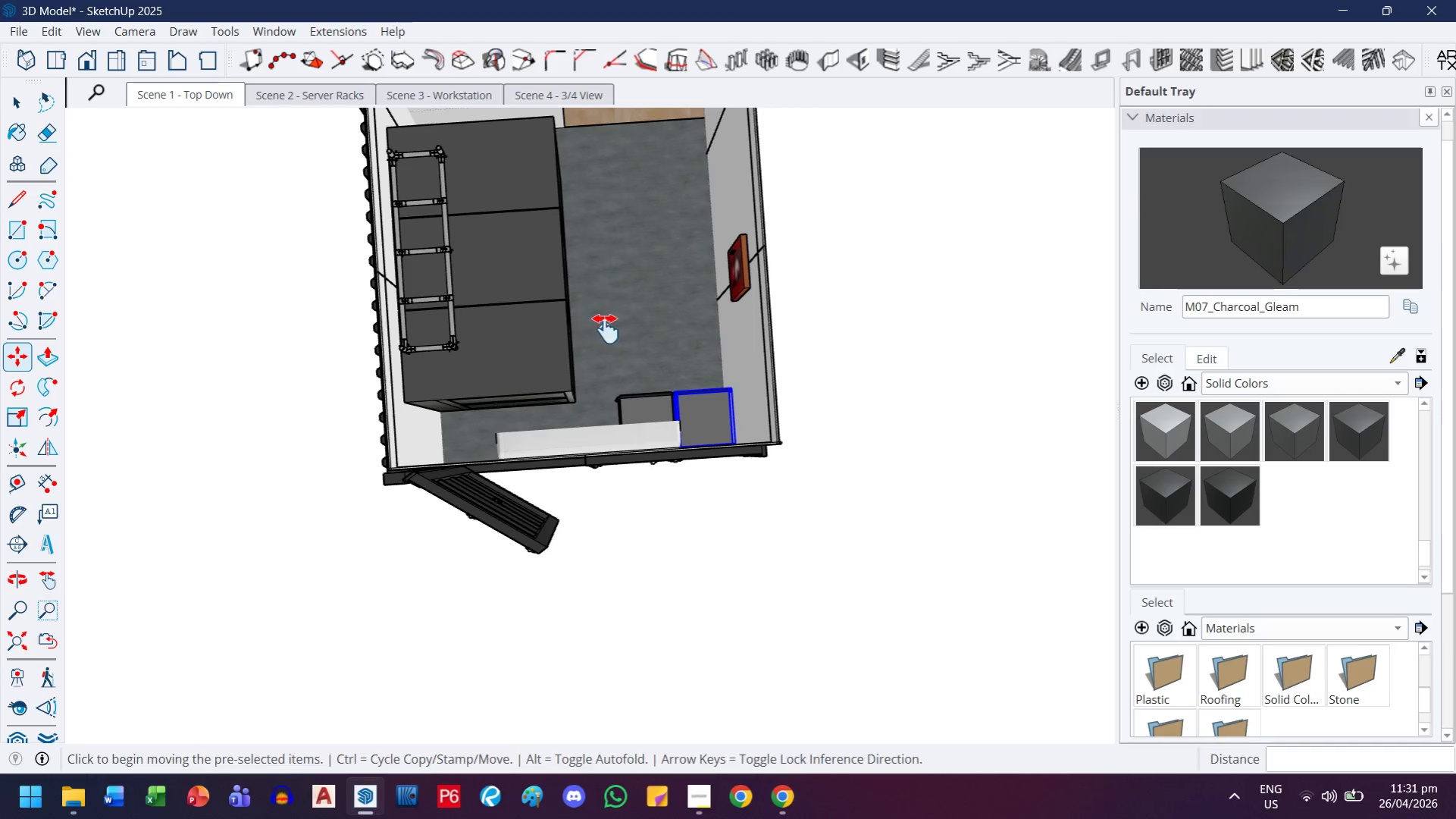 
left_click_drag(start_coordinate=[576, 549], to_coordinate=[562, 697])
 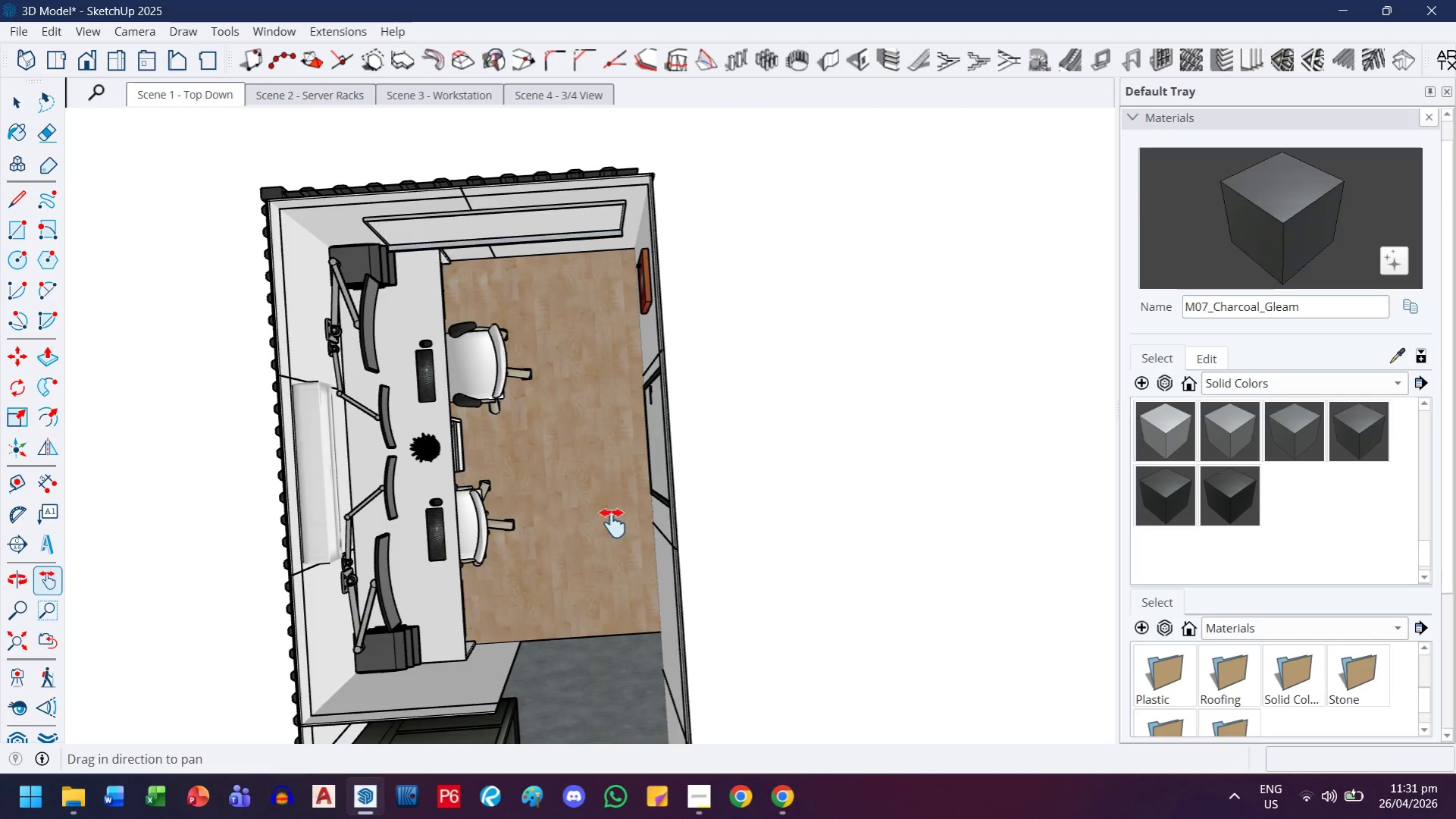 
scroll: coordinate [612, 523], scroll_direction: down, amount: 1.0
 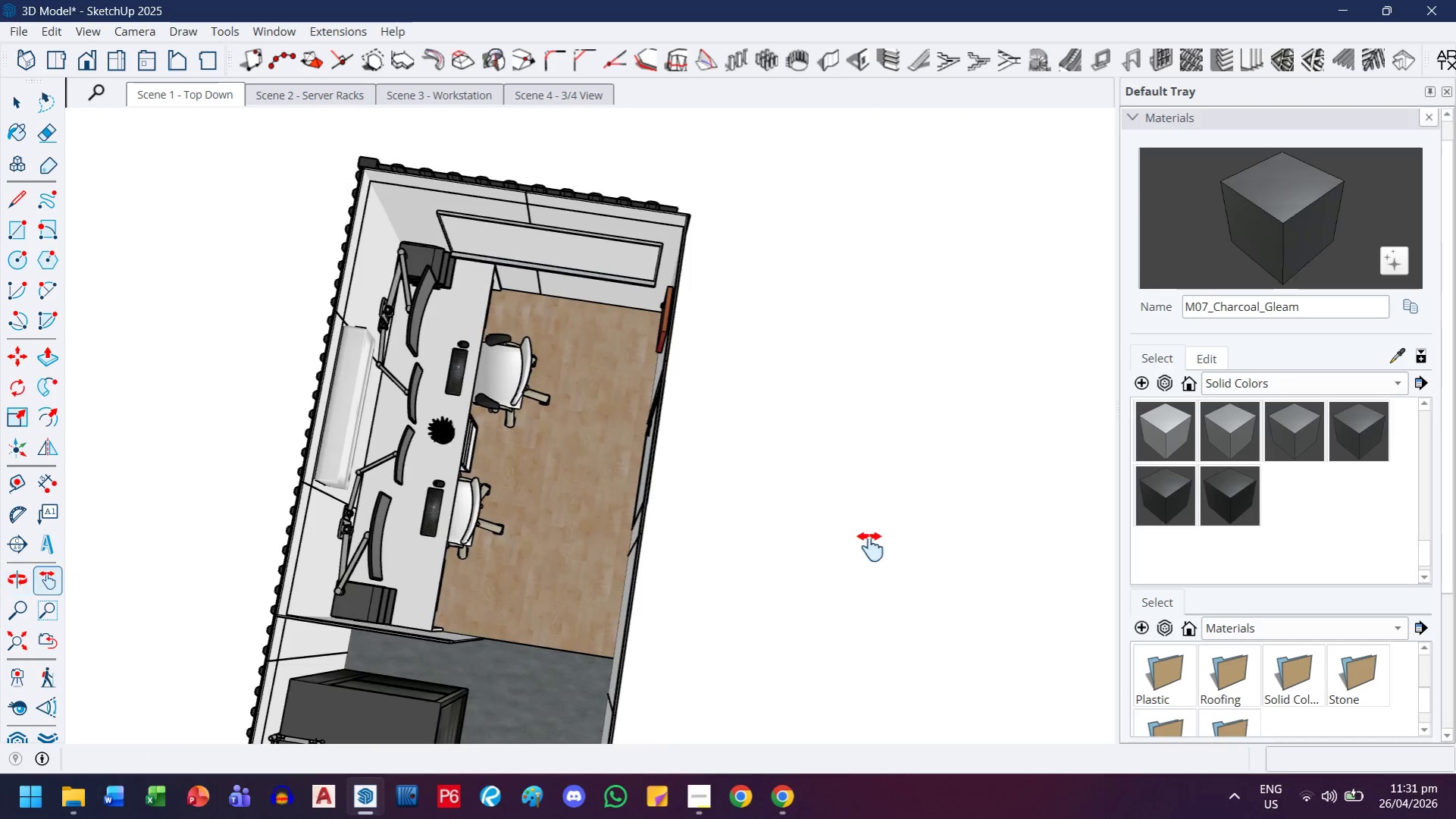 
scroll: coordinate [828, 425], scroll_direction: up, amount: 3.0
 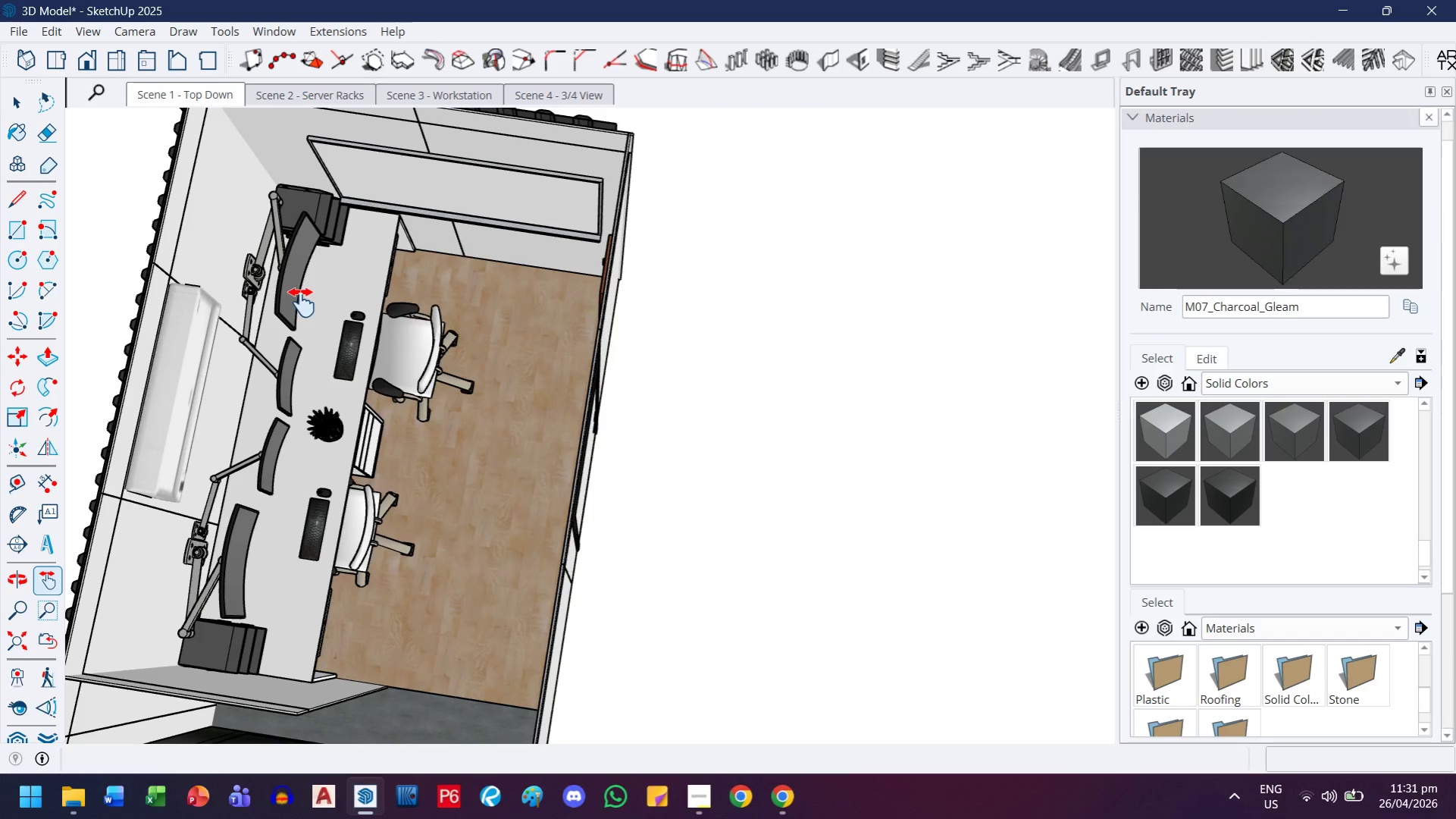 
left_click_drag(start_coordinate=[301, 309], to_coordinate=[321, 491])
 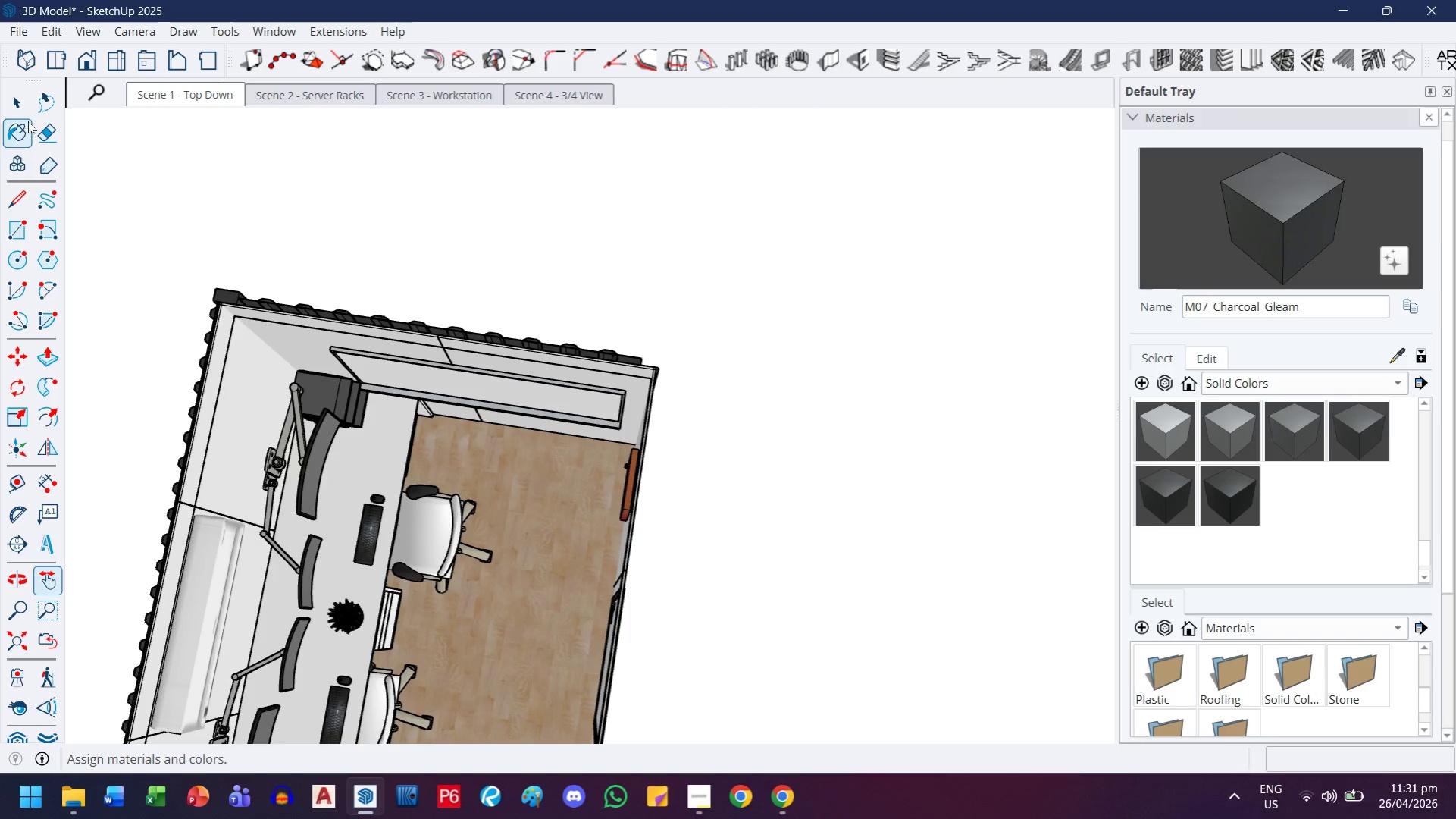 
left_click([27, 104])
 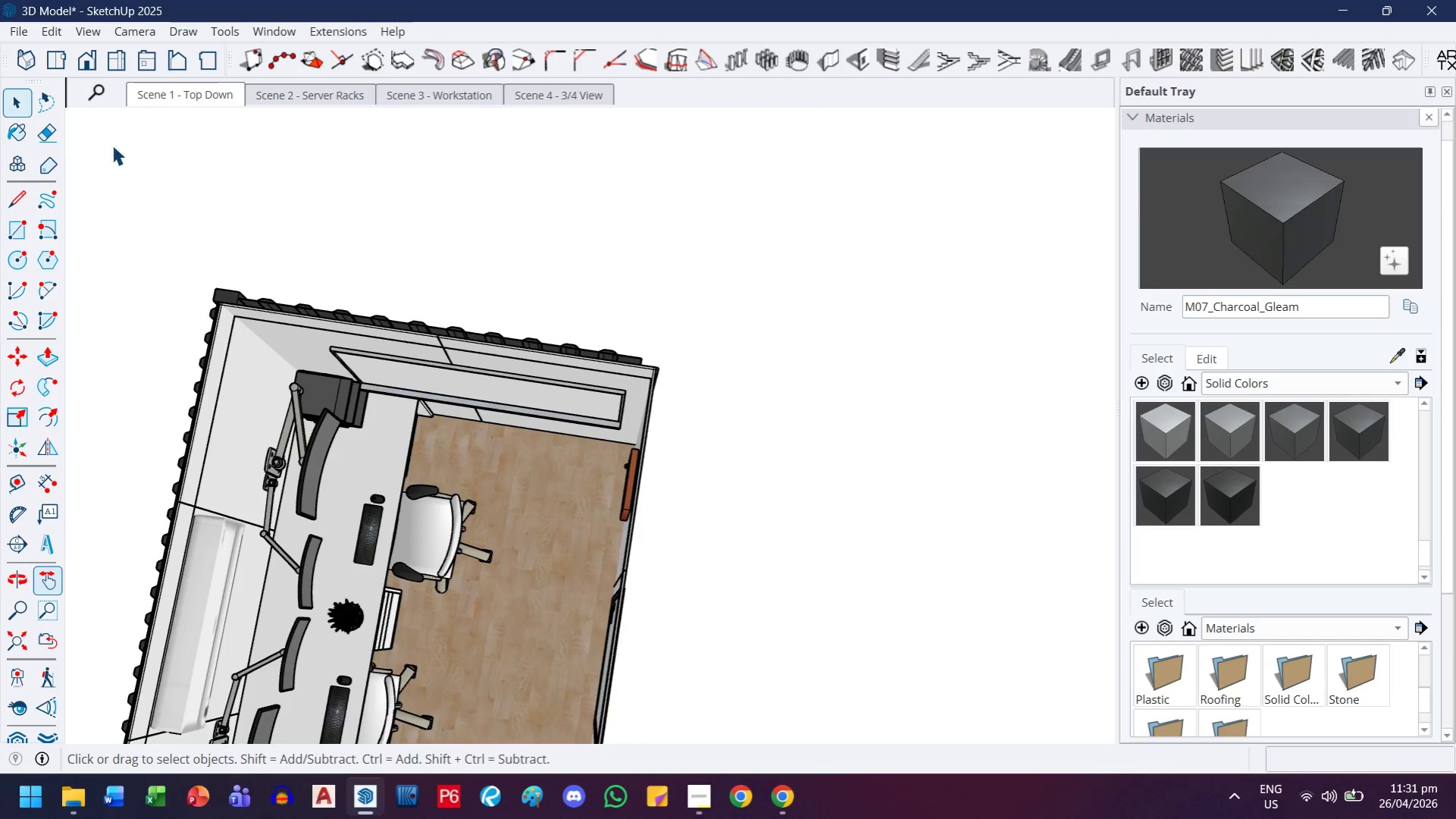 
scroll: coordinate [502, 334], scroll_direction: up, amount: 6.0
 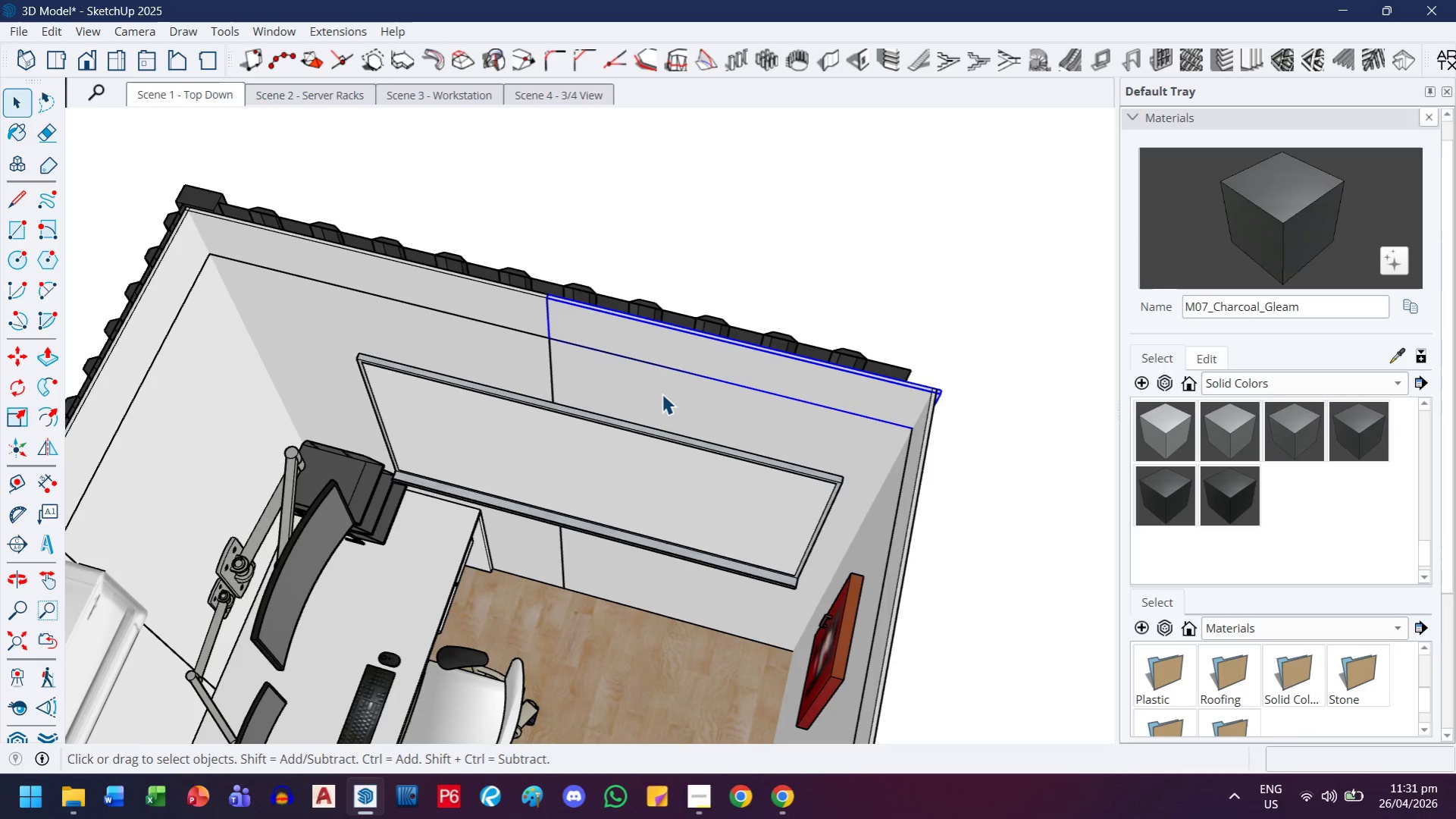 
hold_key(key=ControlLeft, duration=0.38)
left_click([661, 404])
 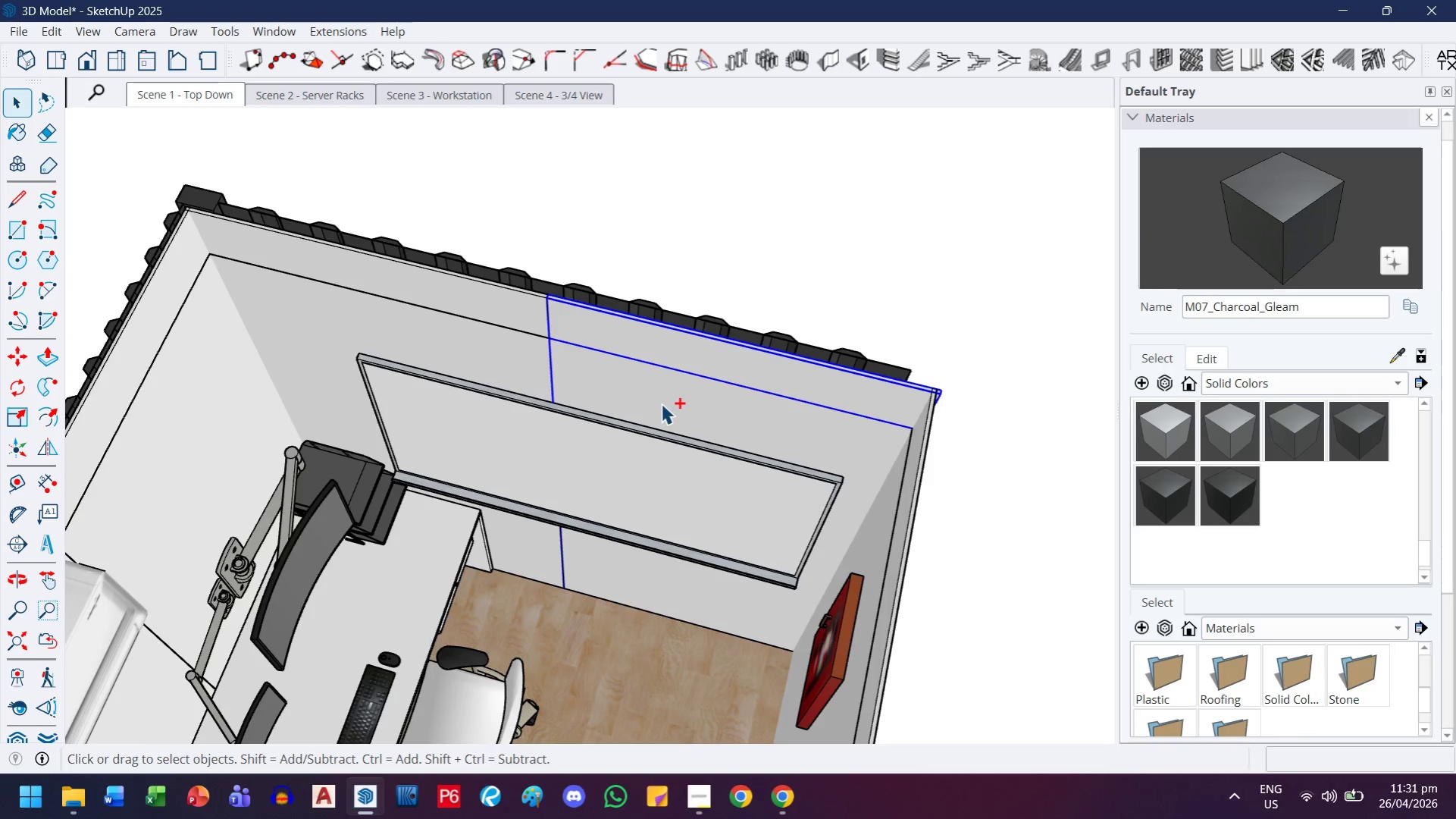 
scroll: coordinate [661, 403], scroll_direction: down, amount: 4.0
 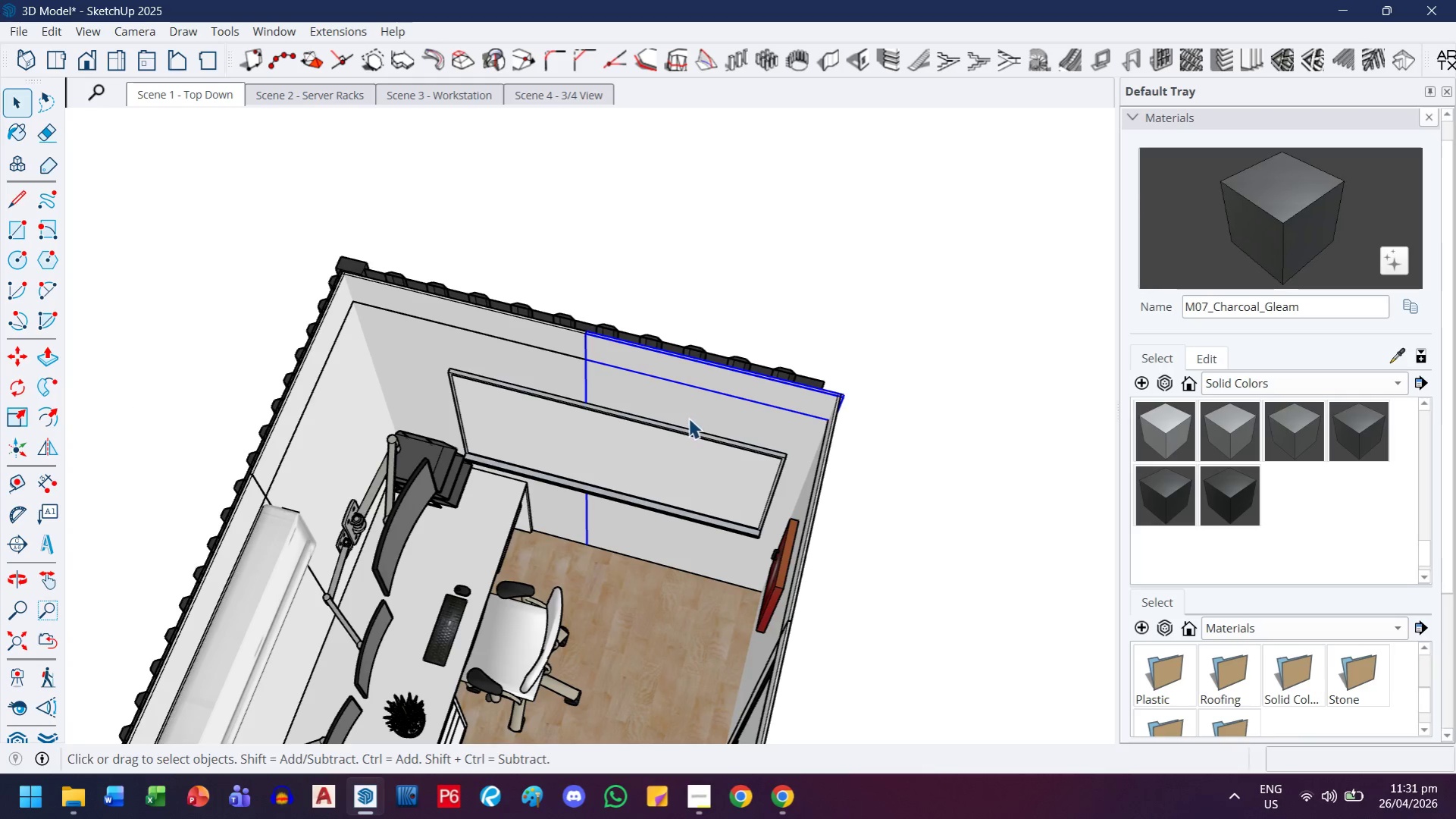 
key(H)
 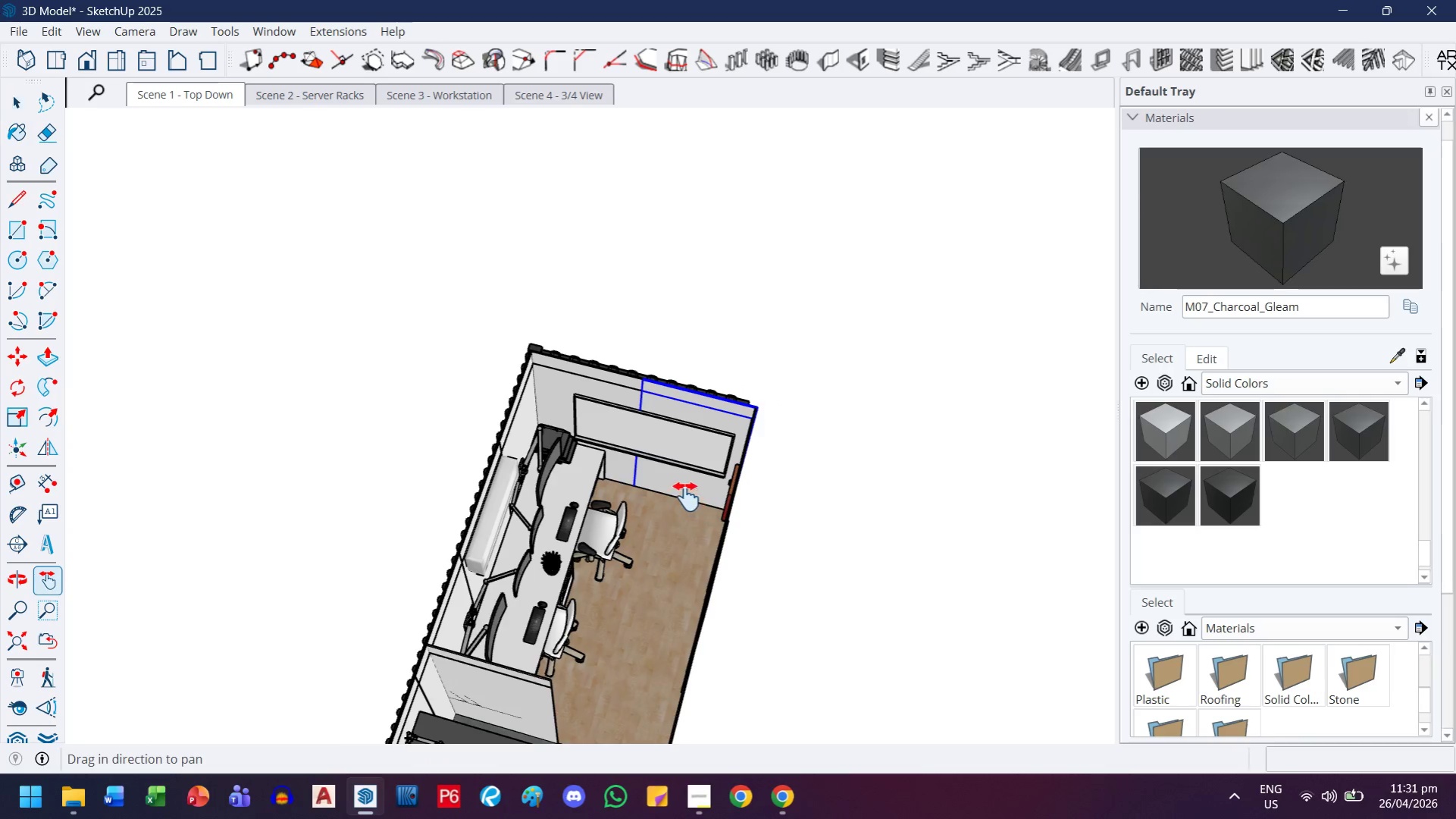 
left_click_drag(start_coordinate=[690, 501], to_coordinate=[618, 171])
 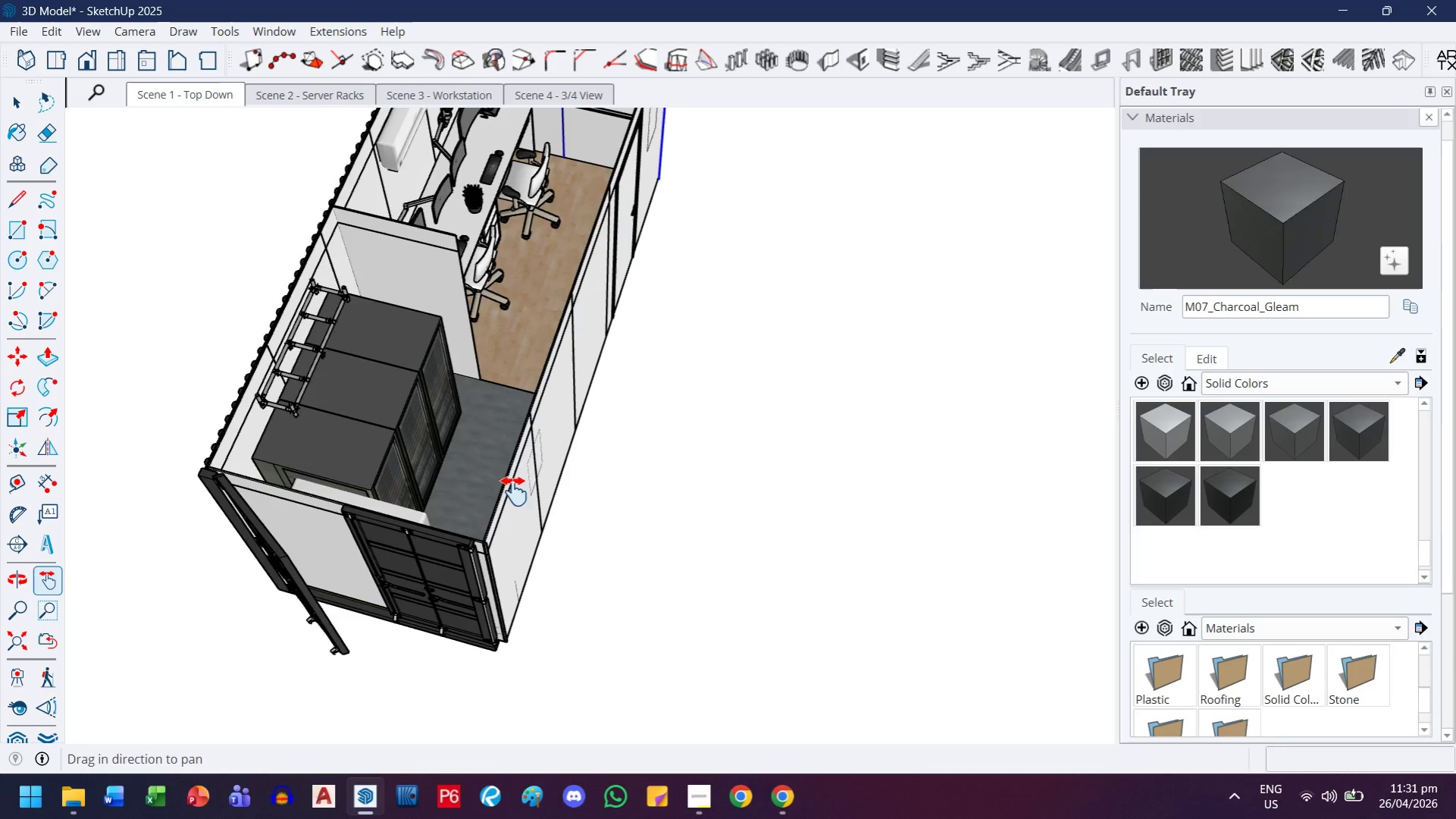 
scroll: coordinate [688, 416], scroll_direction: down, amount: 8.0
 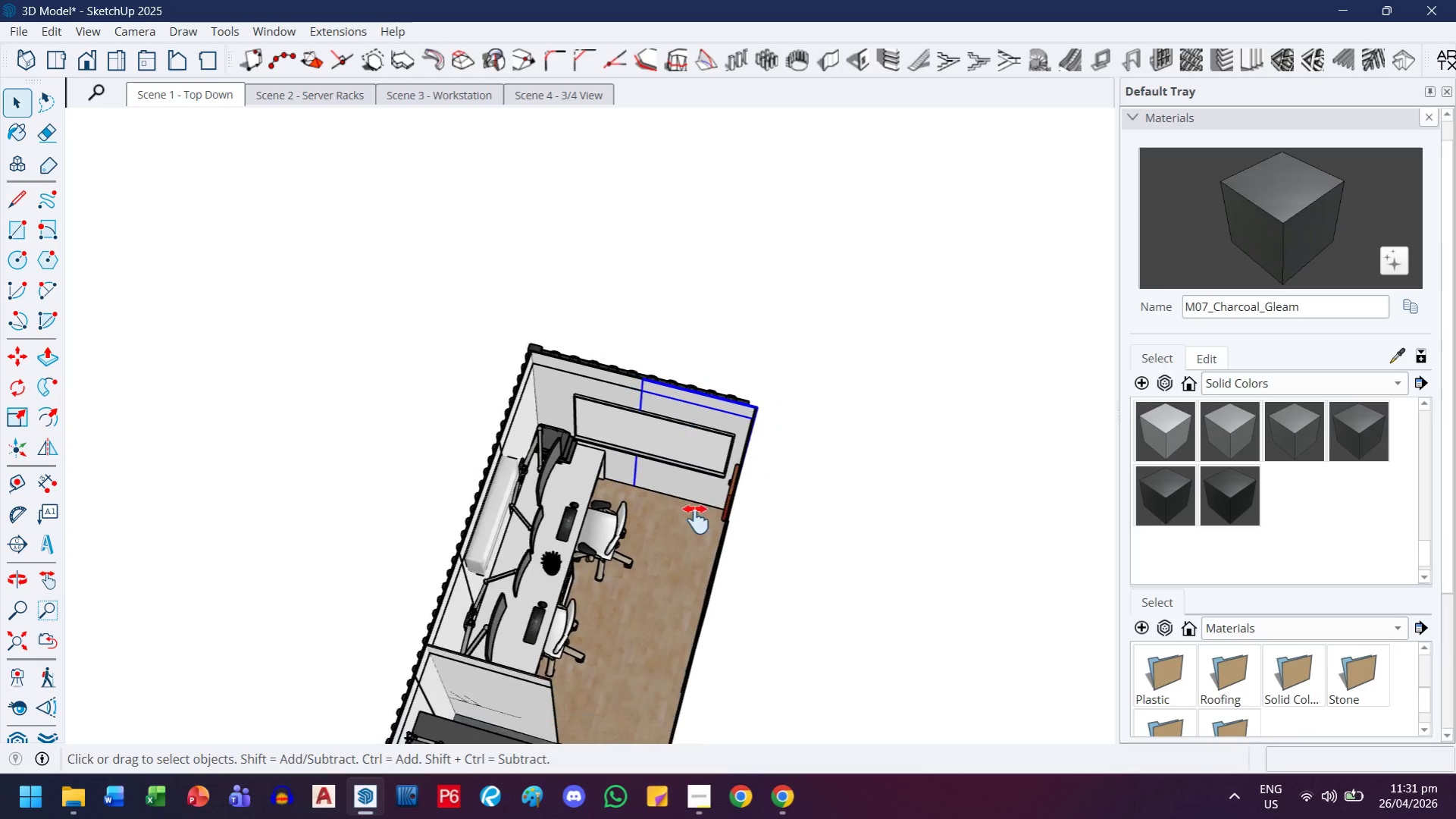 
left_click_drag(start_coordinate=[514, 516], to_coordinate=[518, 467])
 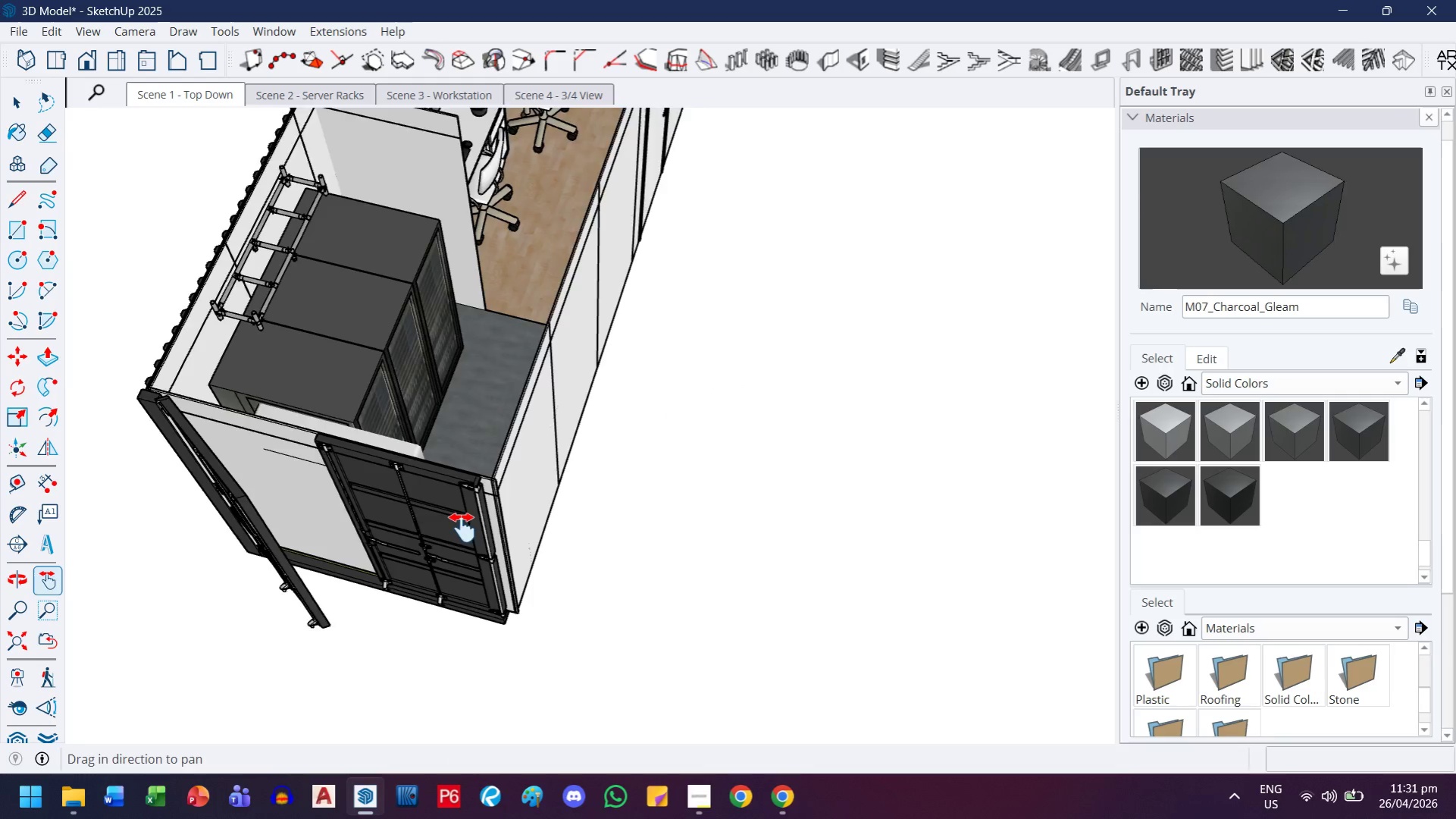 
scroll: coordinate [491, 698], scroll_direction: up, amount: 6.0
 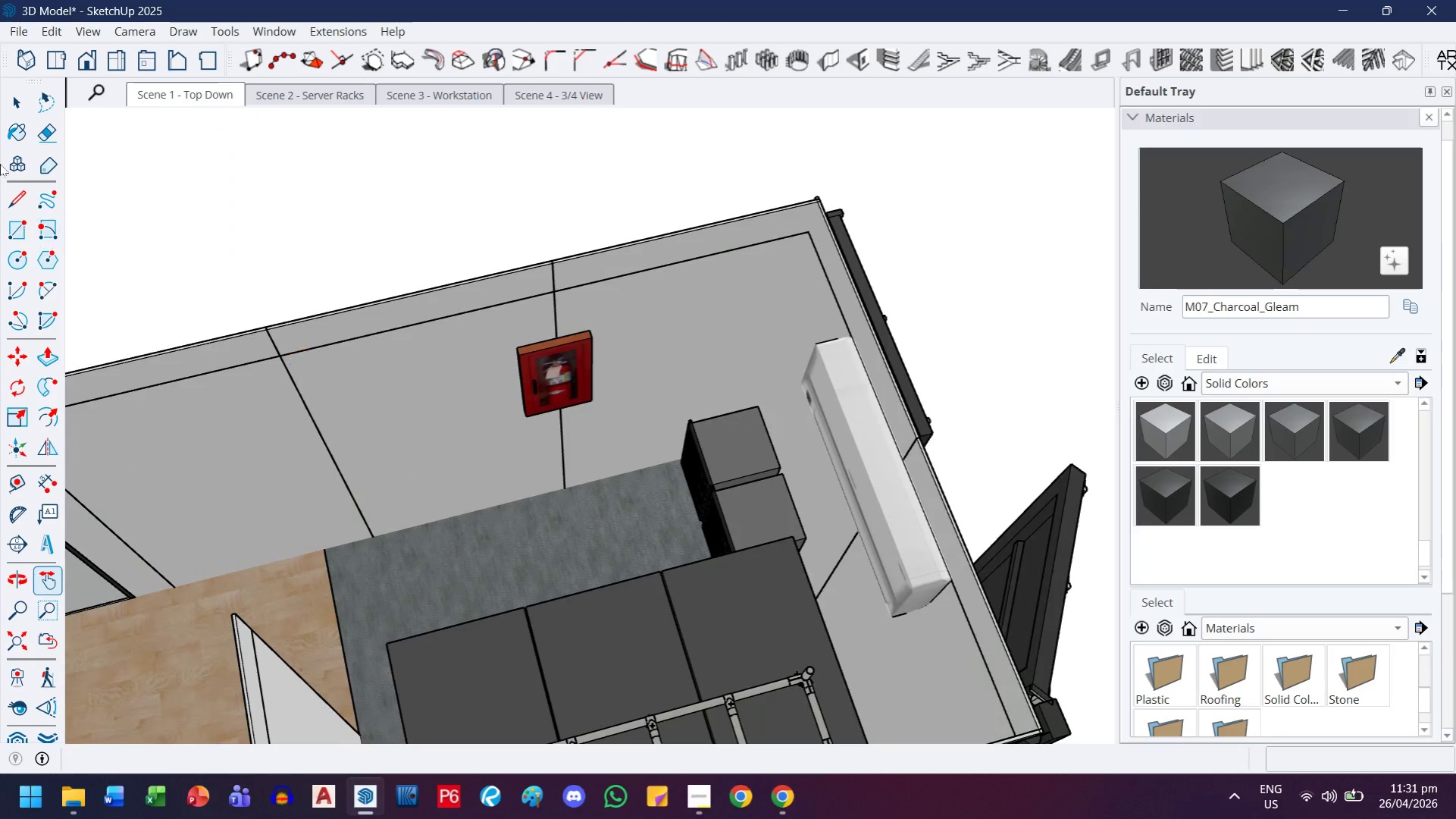 
left_click([9, 103])
 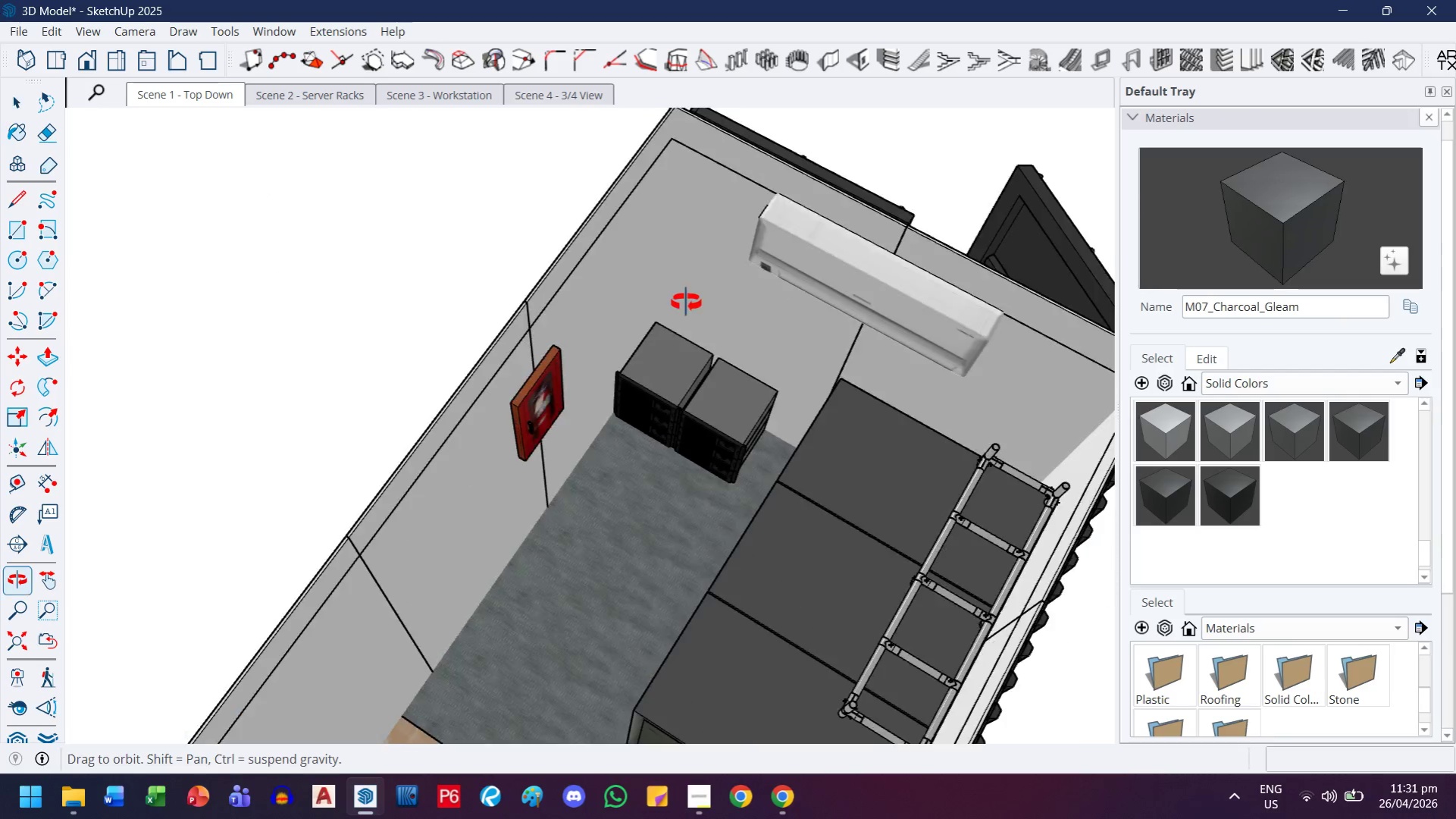 
hold_key(key=ControlLeft, duration=1.28)
double_click([711, 226])
 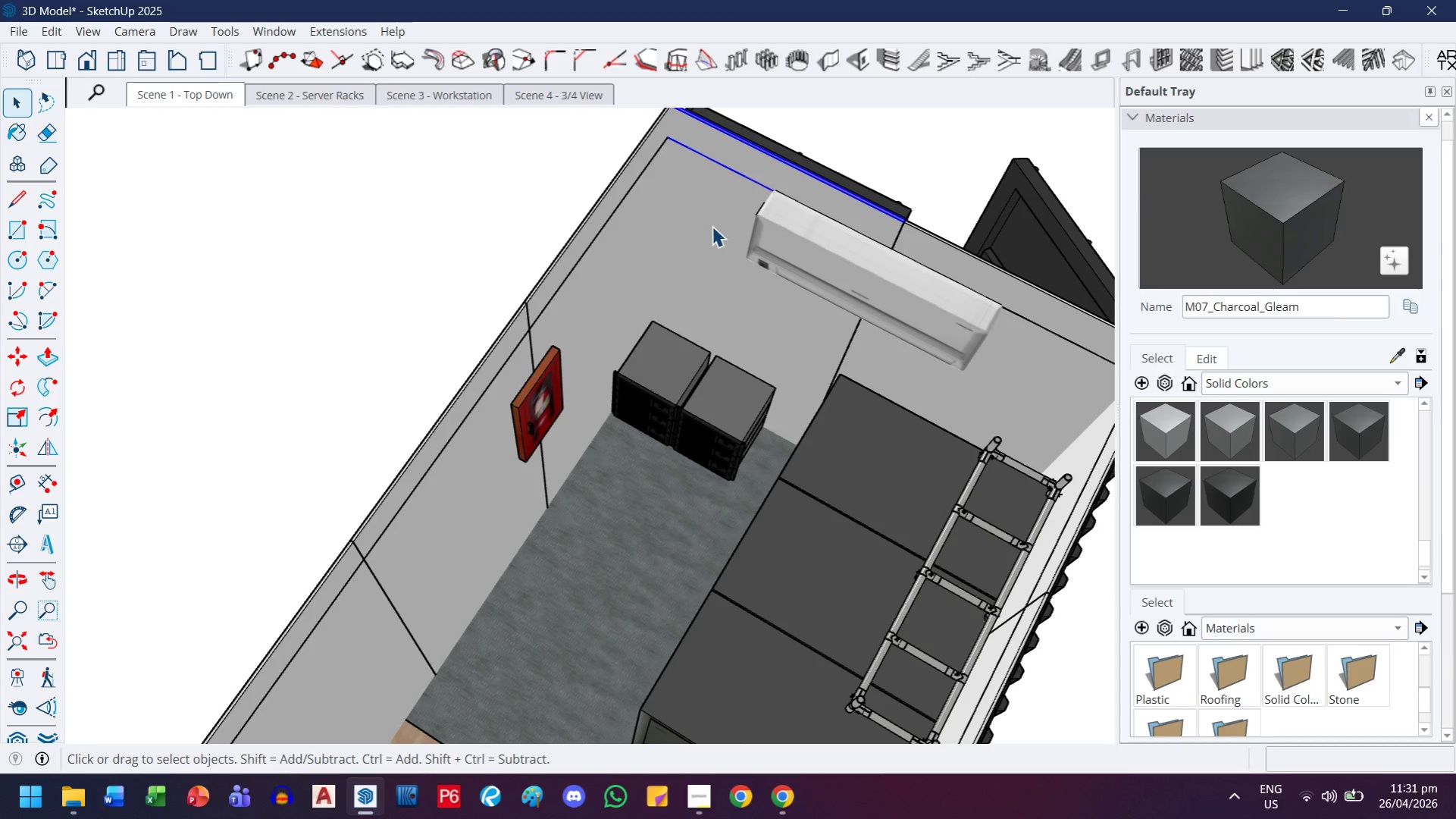 
type(ds)
 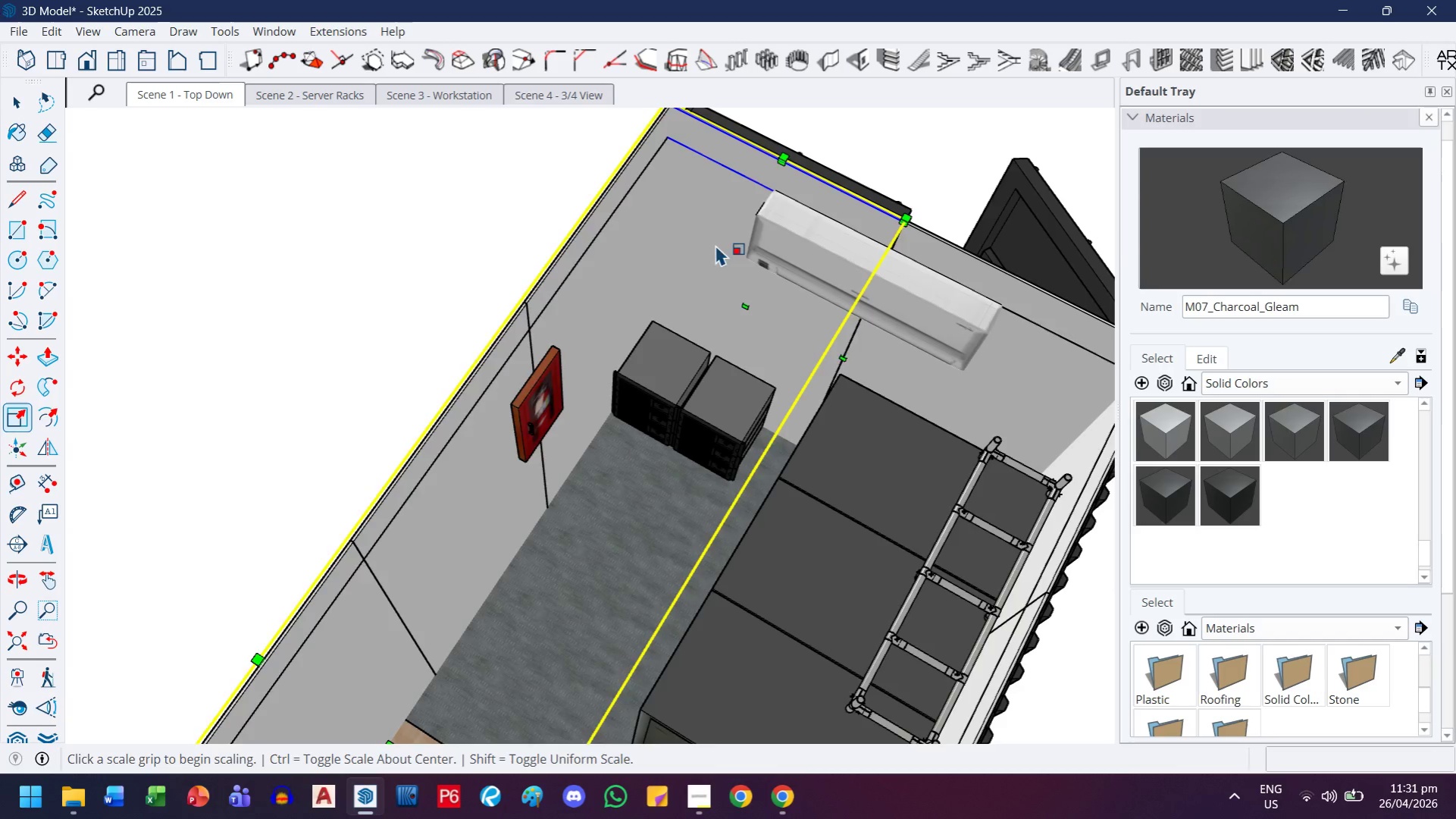 
scroll: coordinate [707, 282], scroll_direction: down, amount: 4.0
 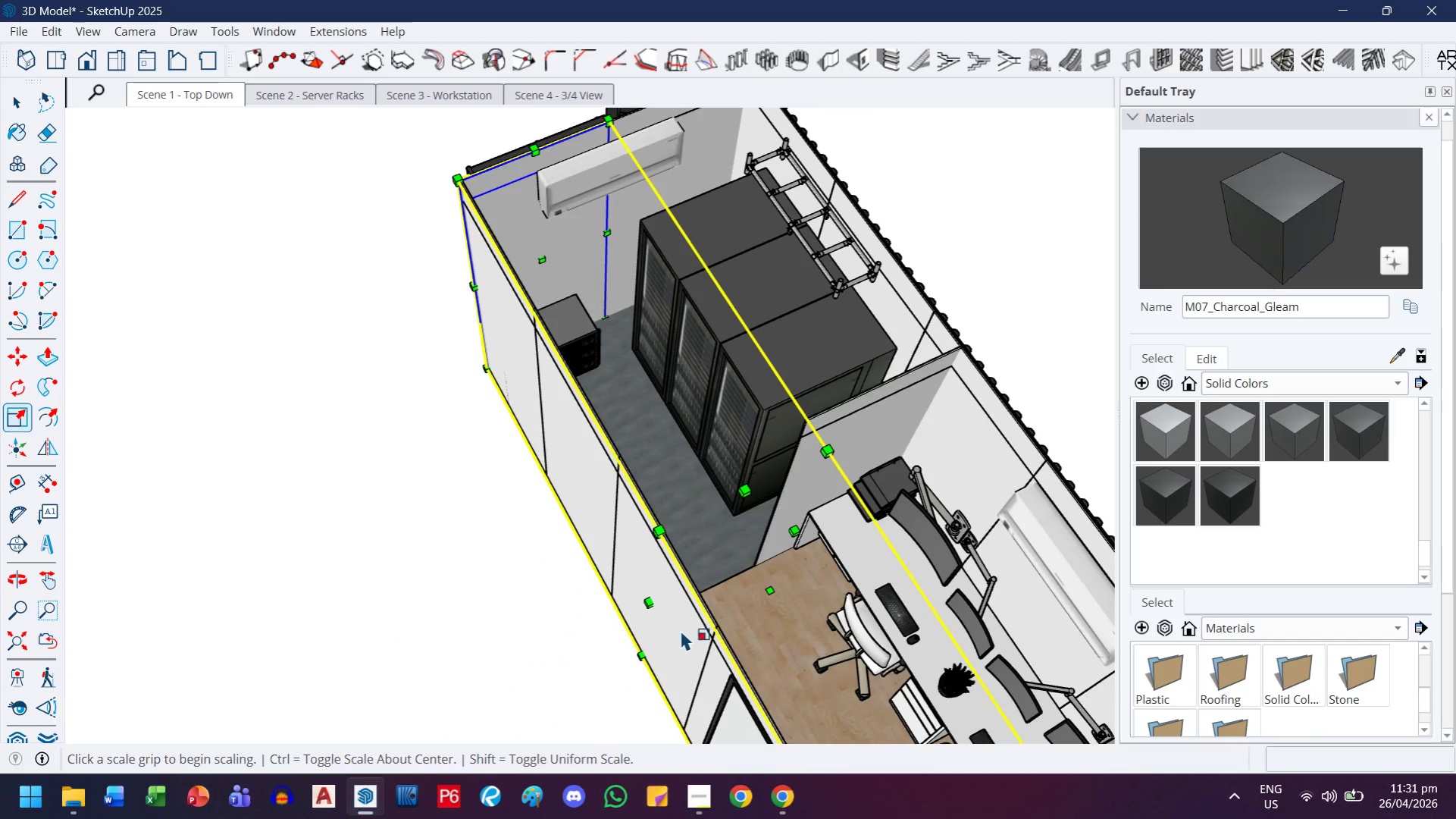 
scroll: coordinate [636, 637], scroll_direction: up, amount: 3.0
 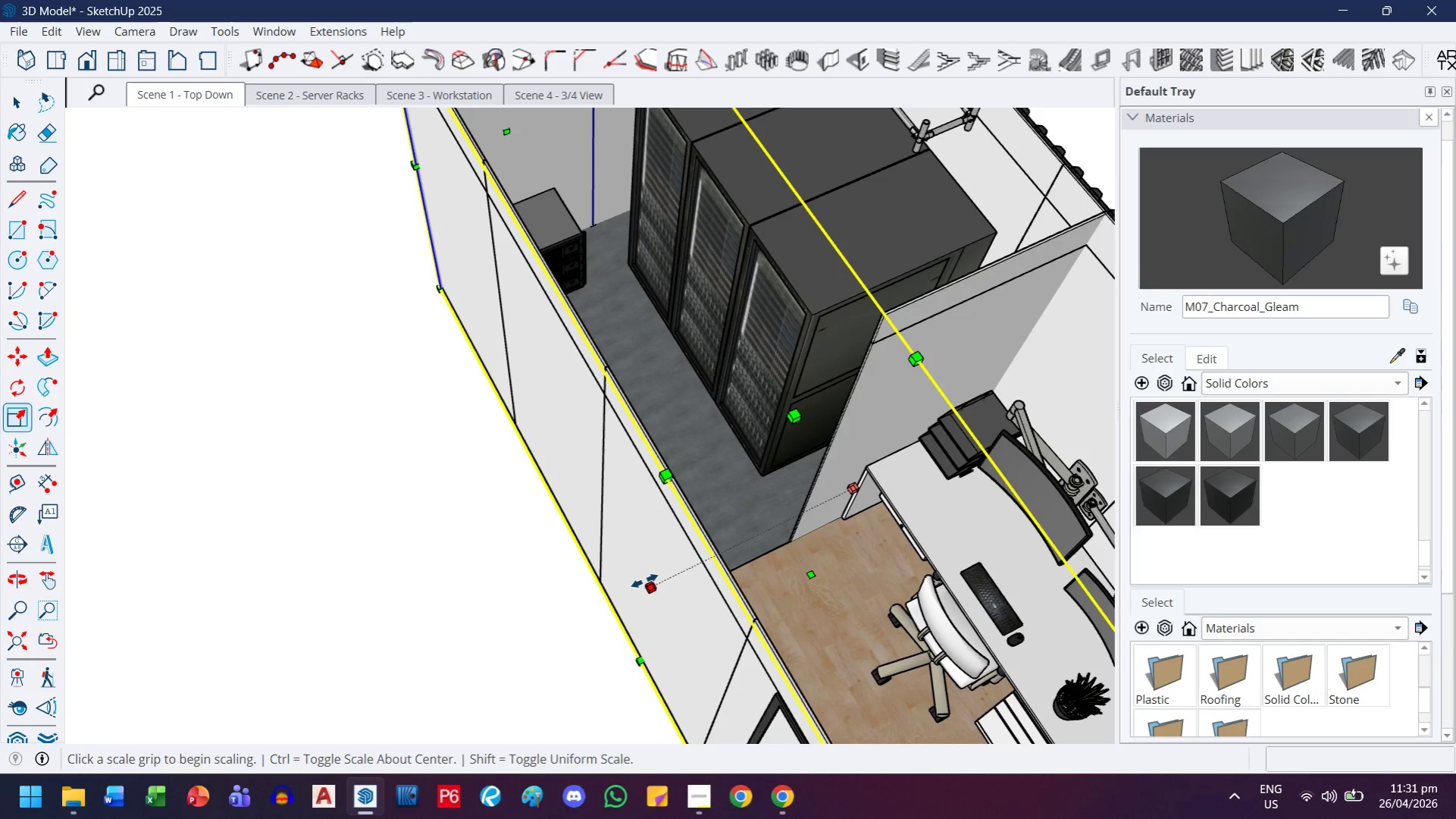 
left_click([646, 581])
 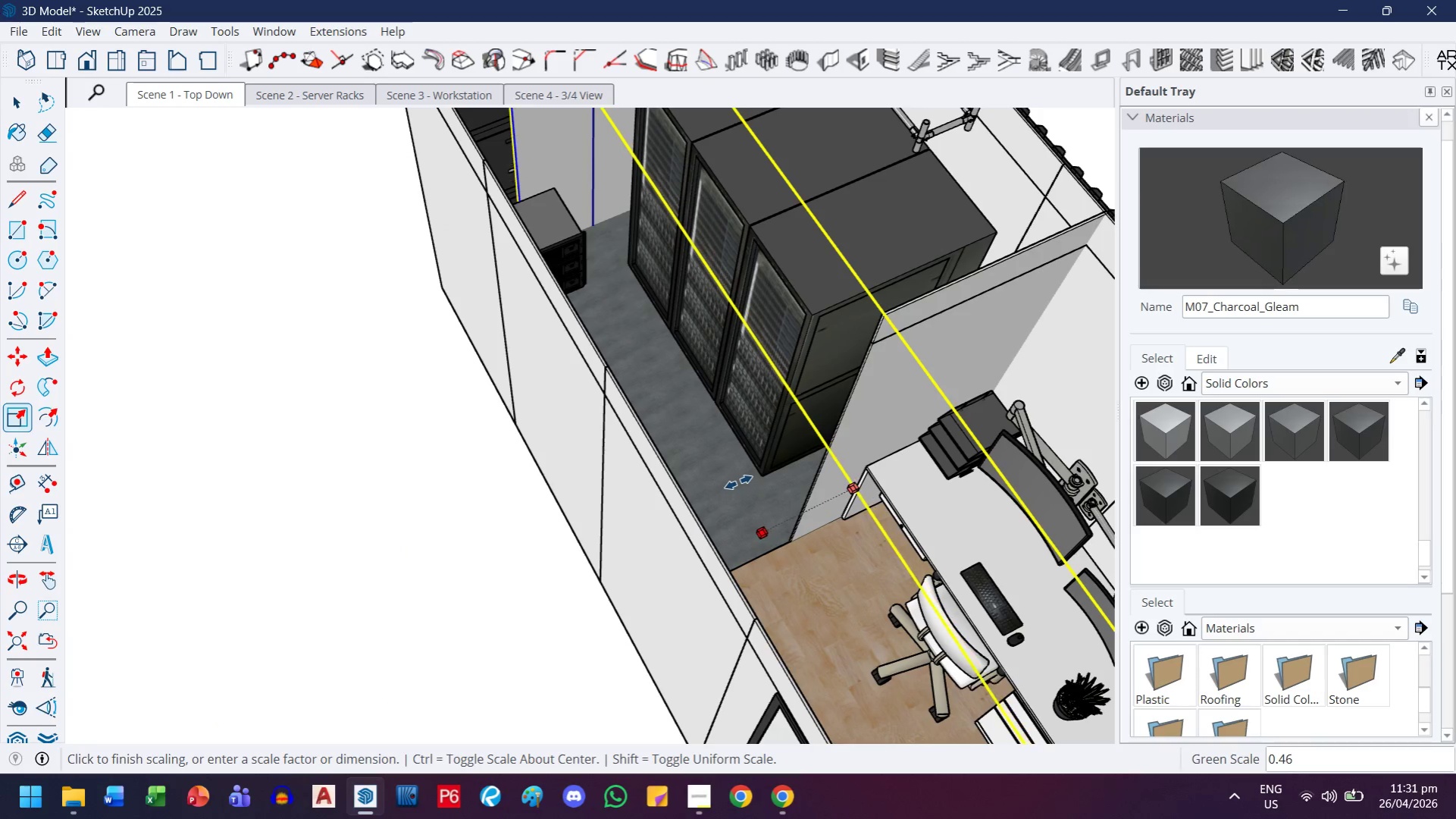 
key(H)
 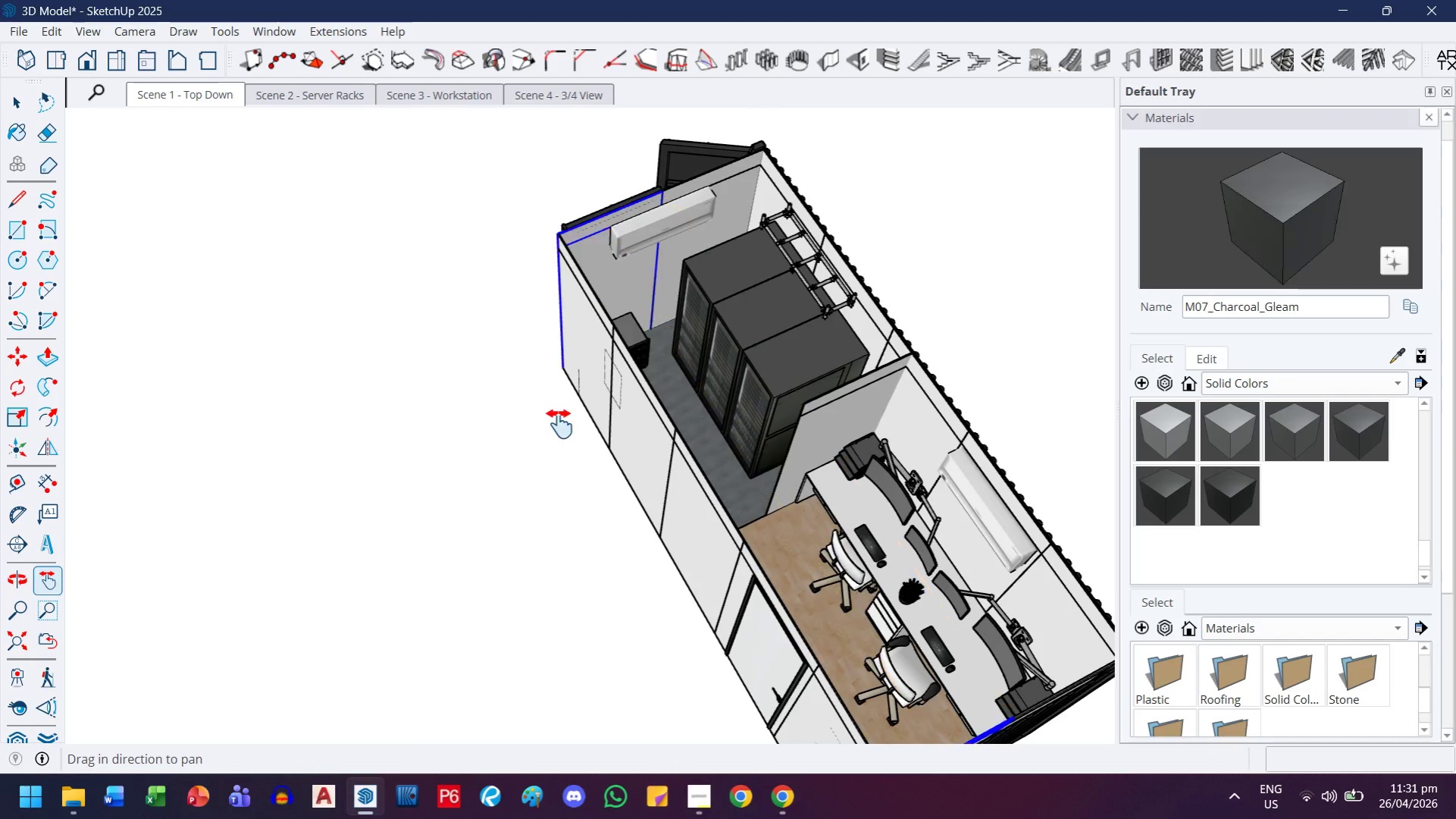 
left_click_drag(start_coordinate=[559, 422], to_coordinate=[613, 601])
 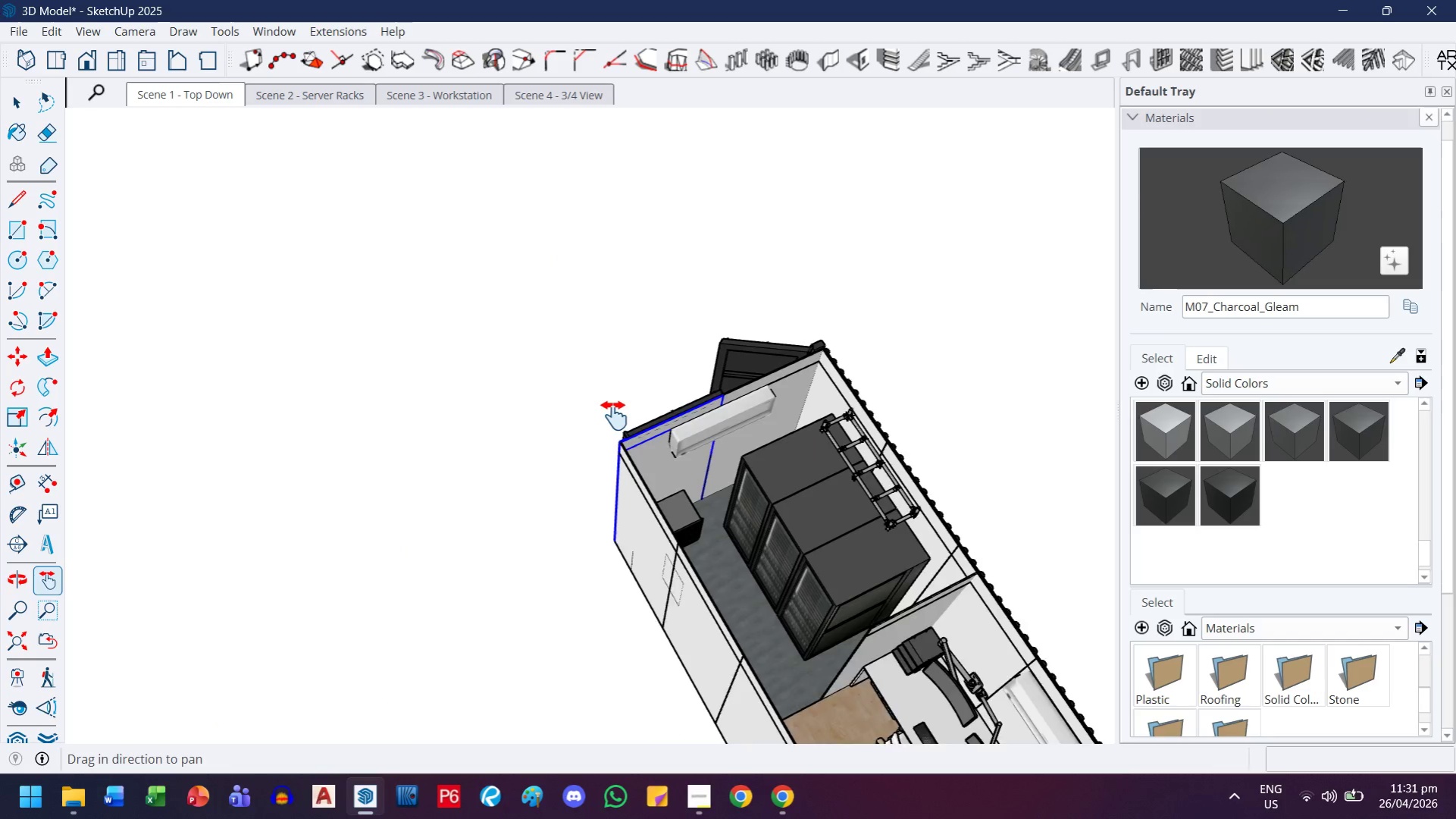 
scroll: coordinate [733, 482], scroll_direction: down, amount: 6.0
 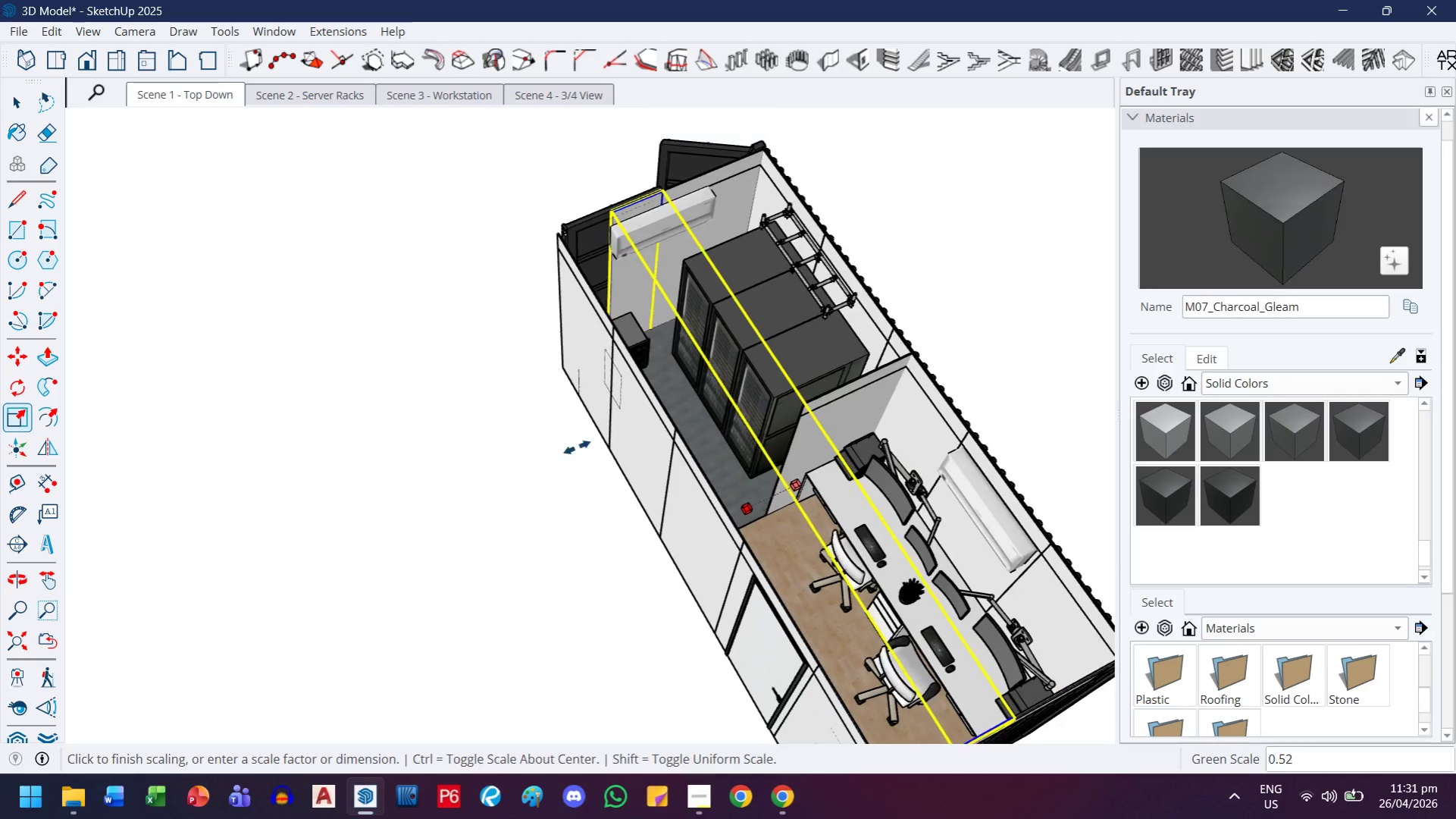 
key(Escape)
 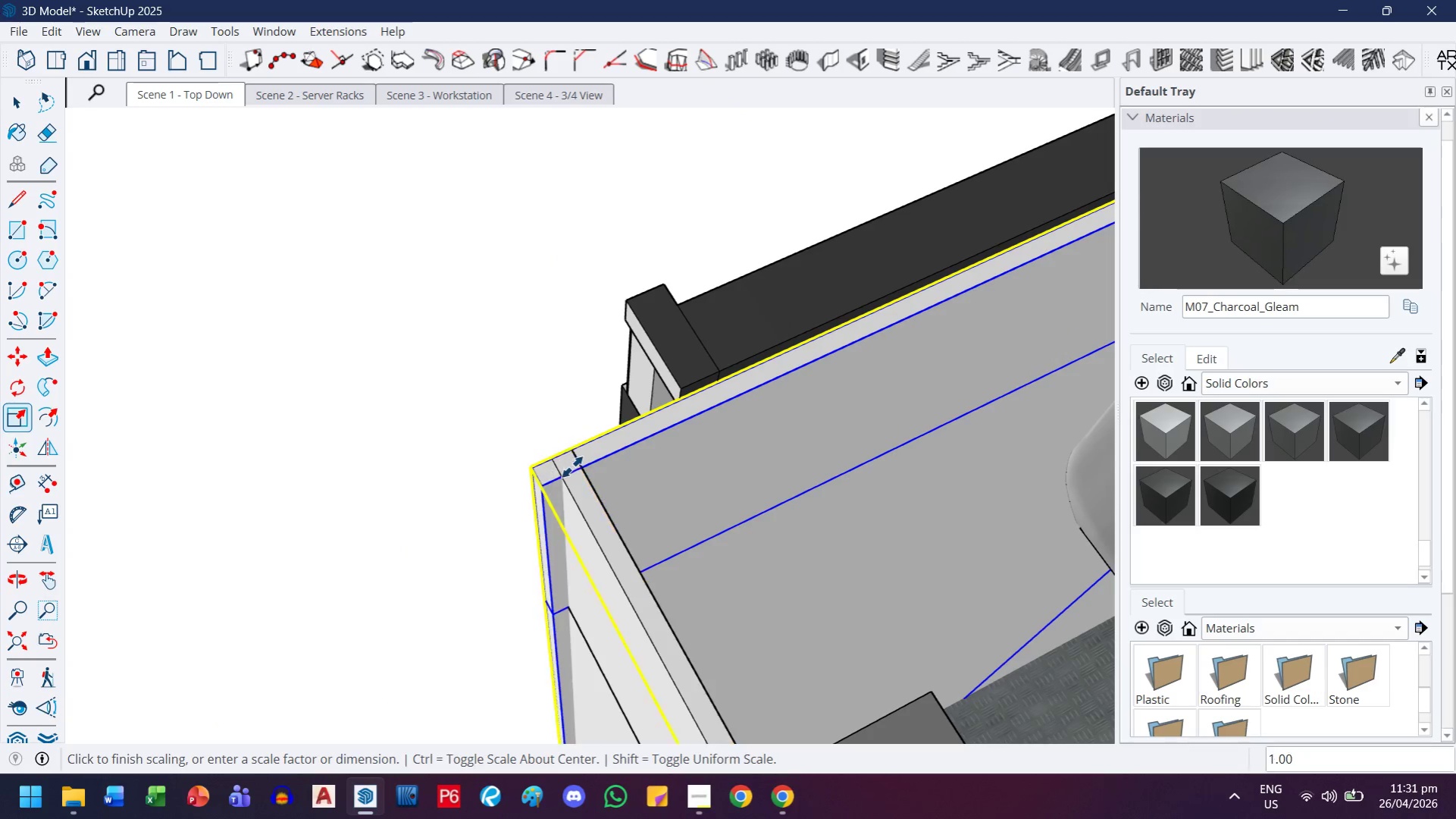 
scroll: coordinate [585, 491], scroll_direction: up, amount: 27.0
 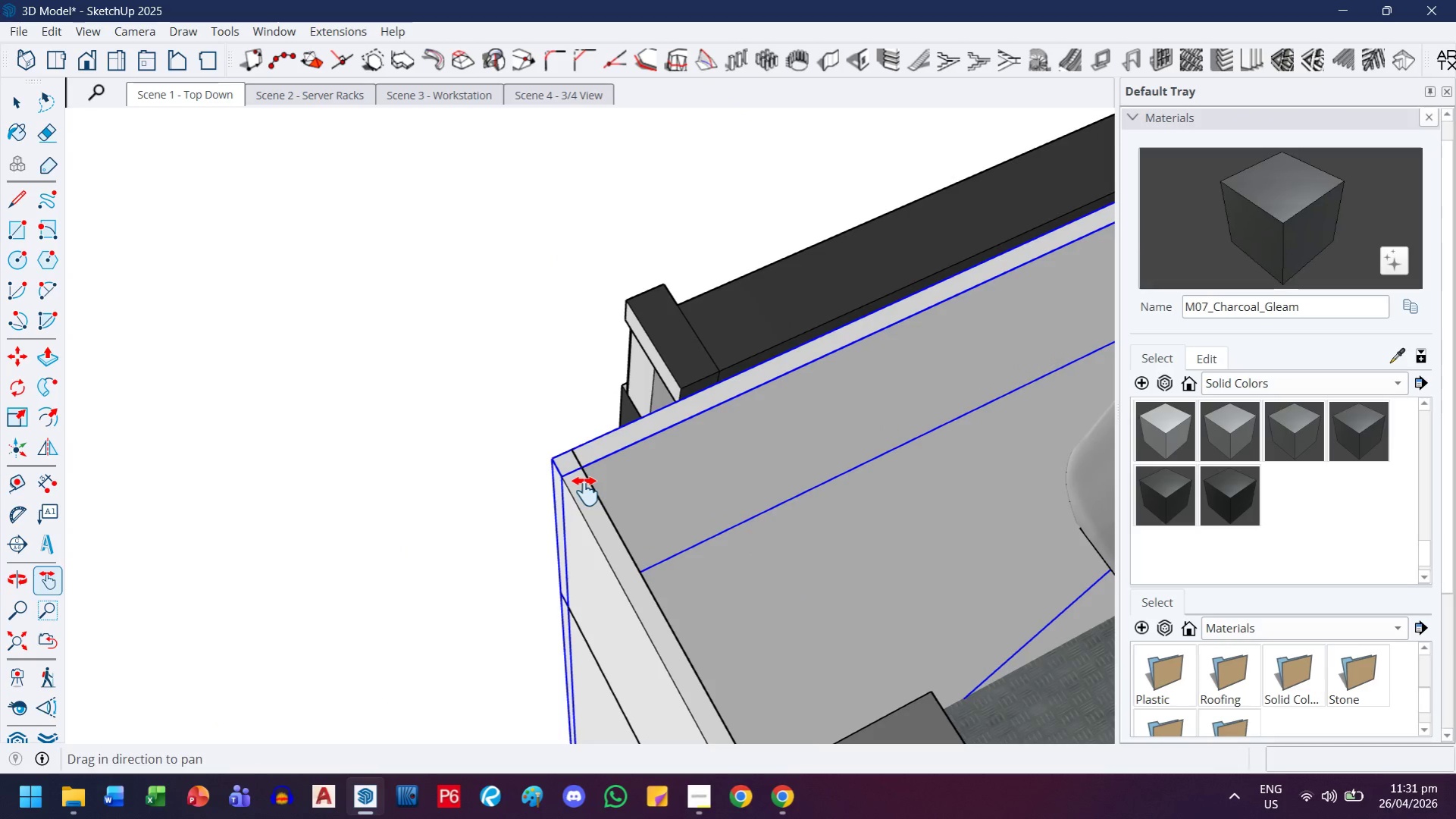 
wait(5.07)
 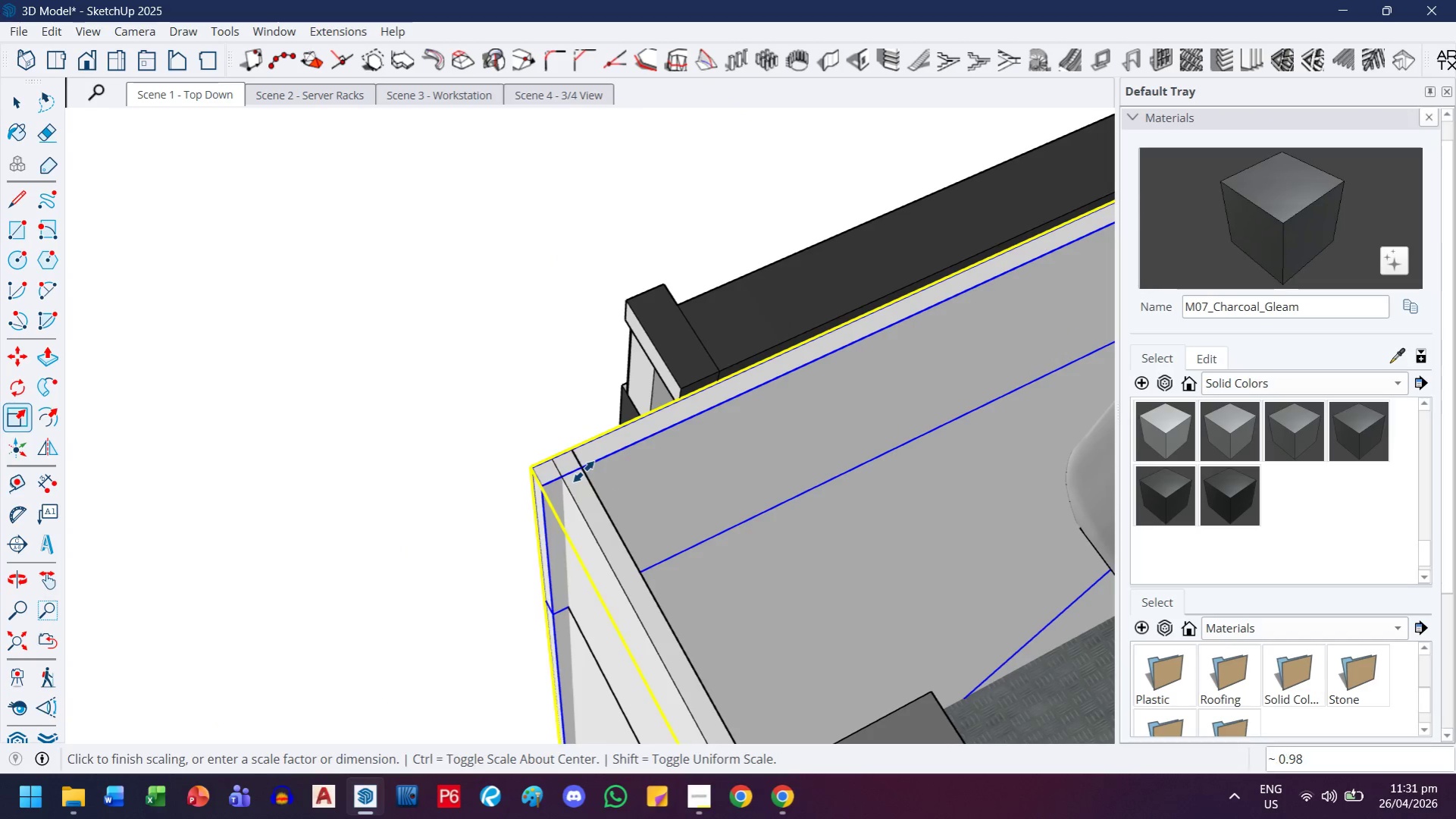 
left_click([579, 474])
 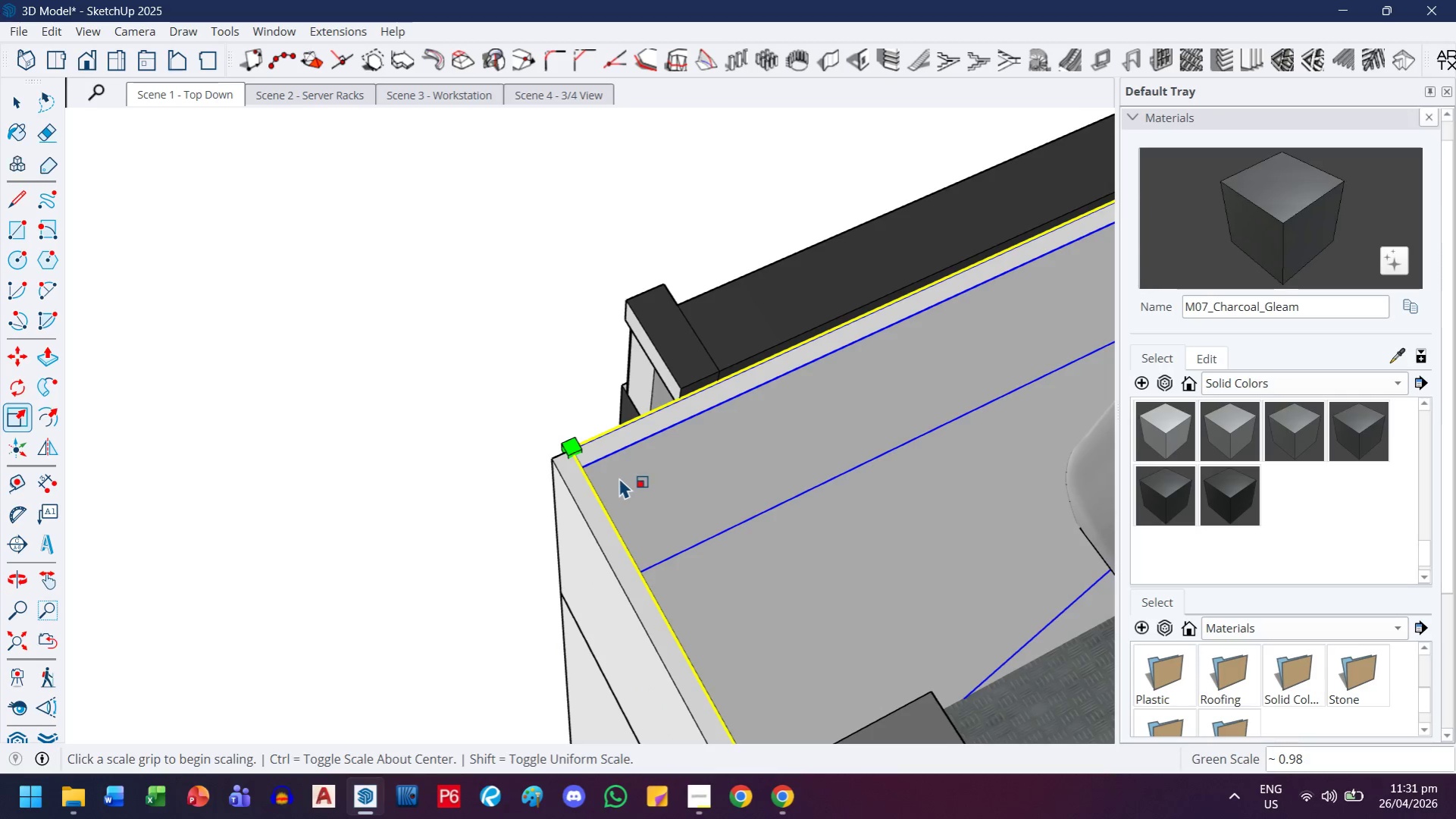 
scroll: coordinate [622, 466], scroll_direction: down, amount: 7.0
 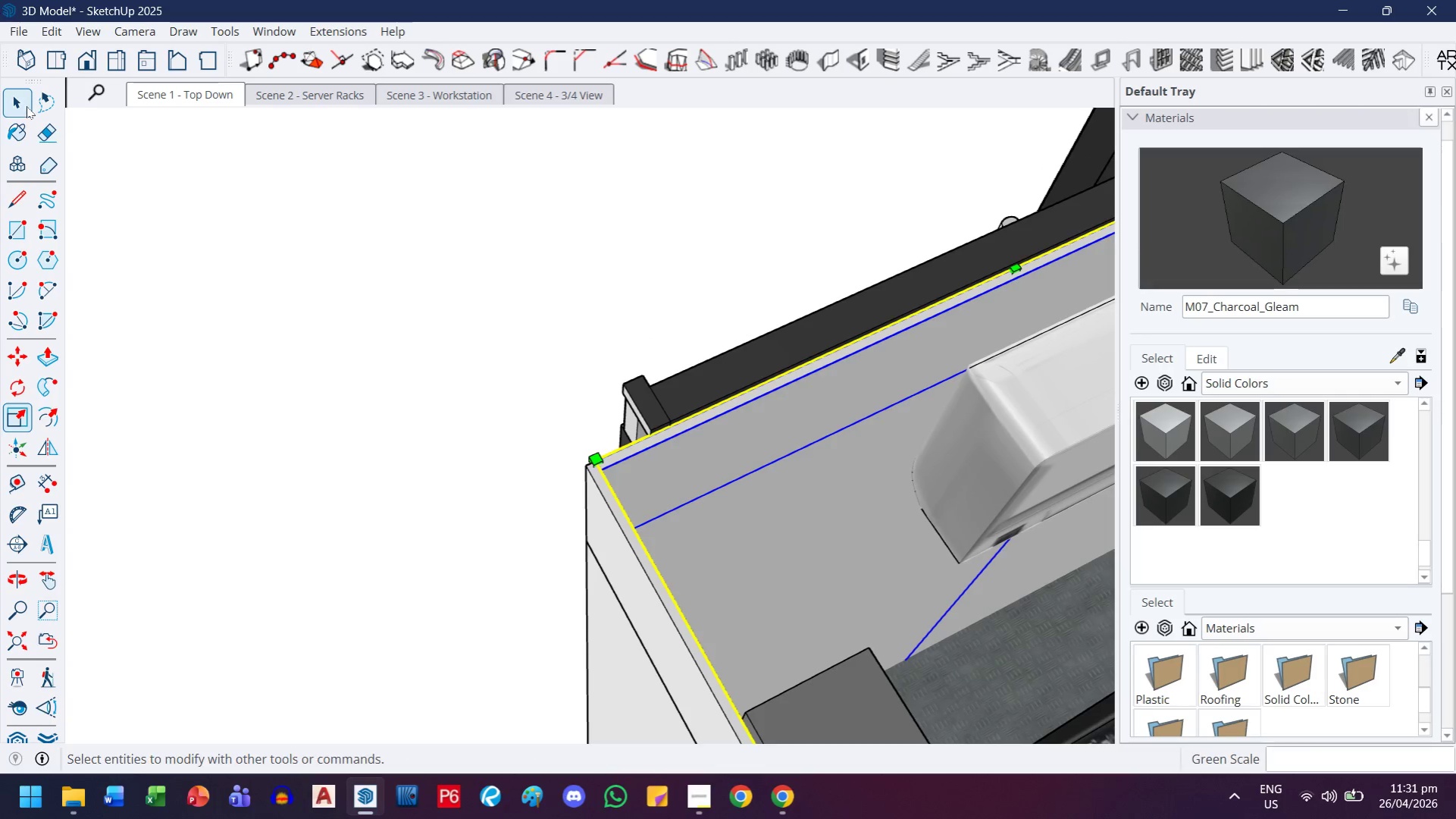 
double_click([302, 389])
 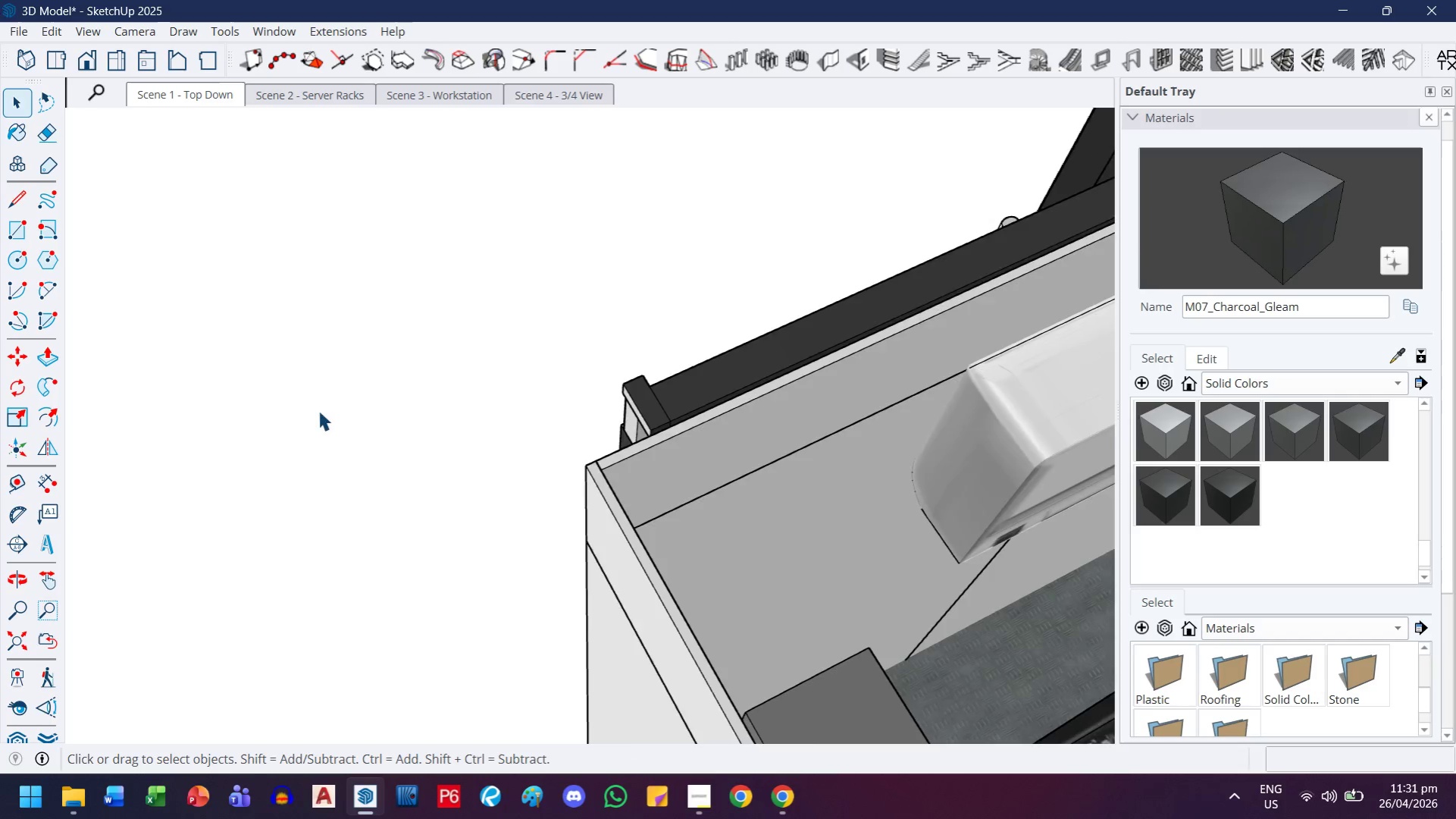 
scroll: coordinate [519, 369], scroll_direction: down, amount: 22.0
 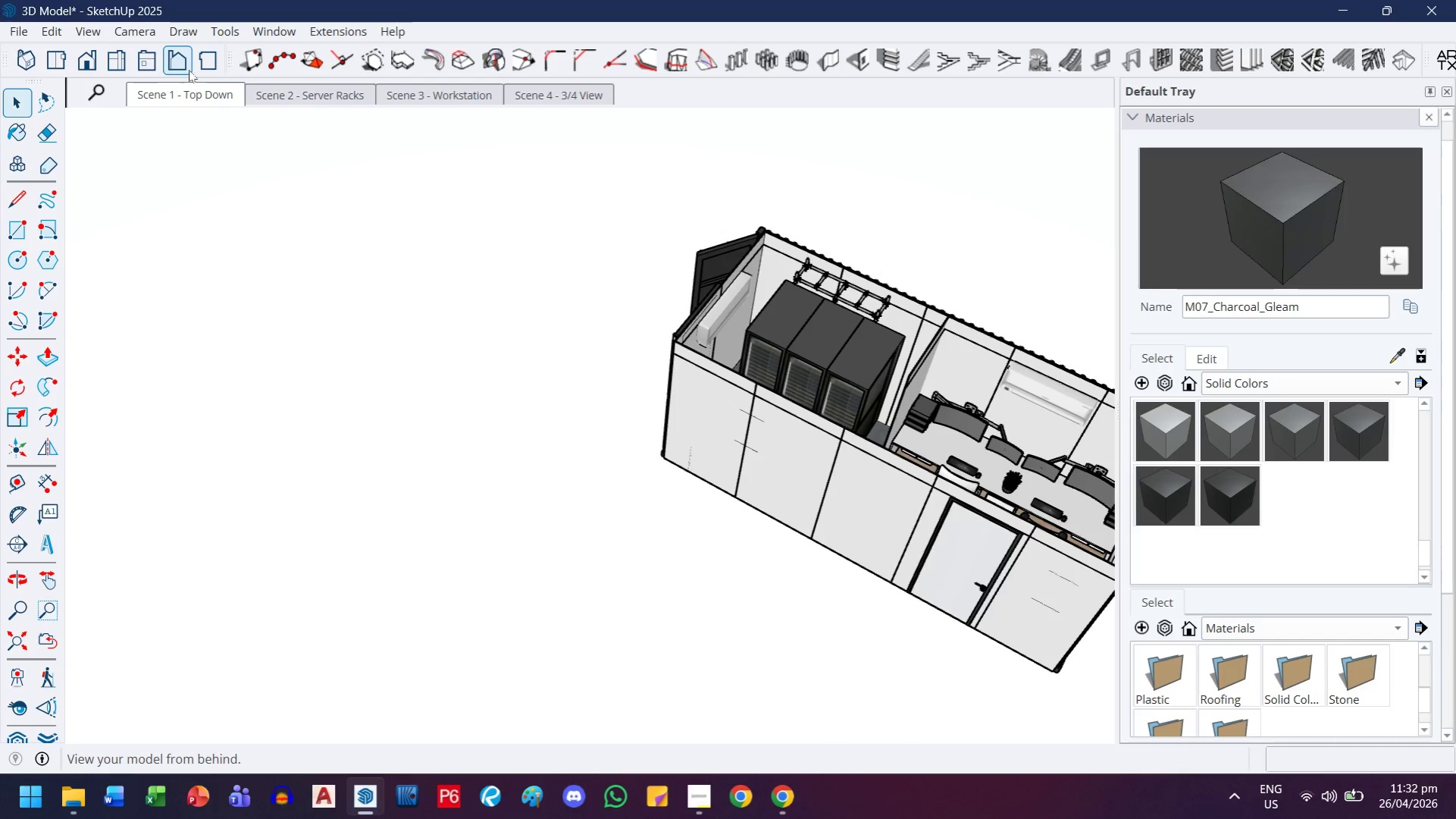 
double_click([188, 93])
 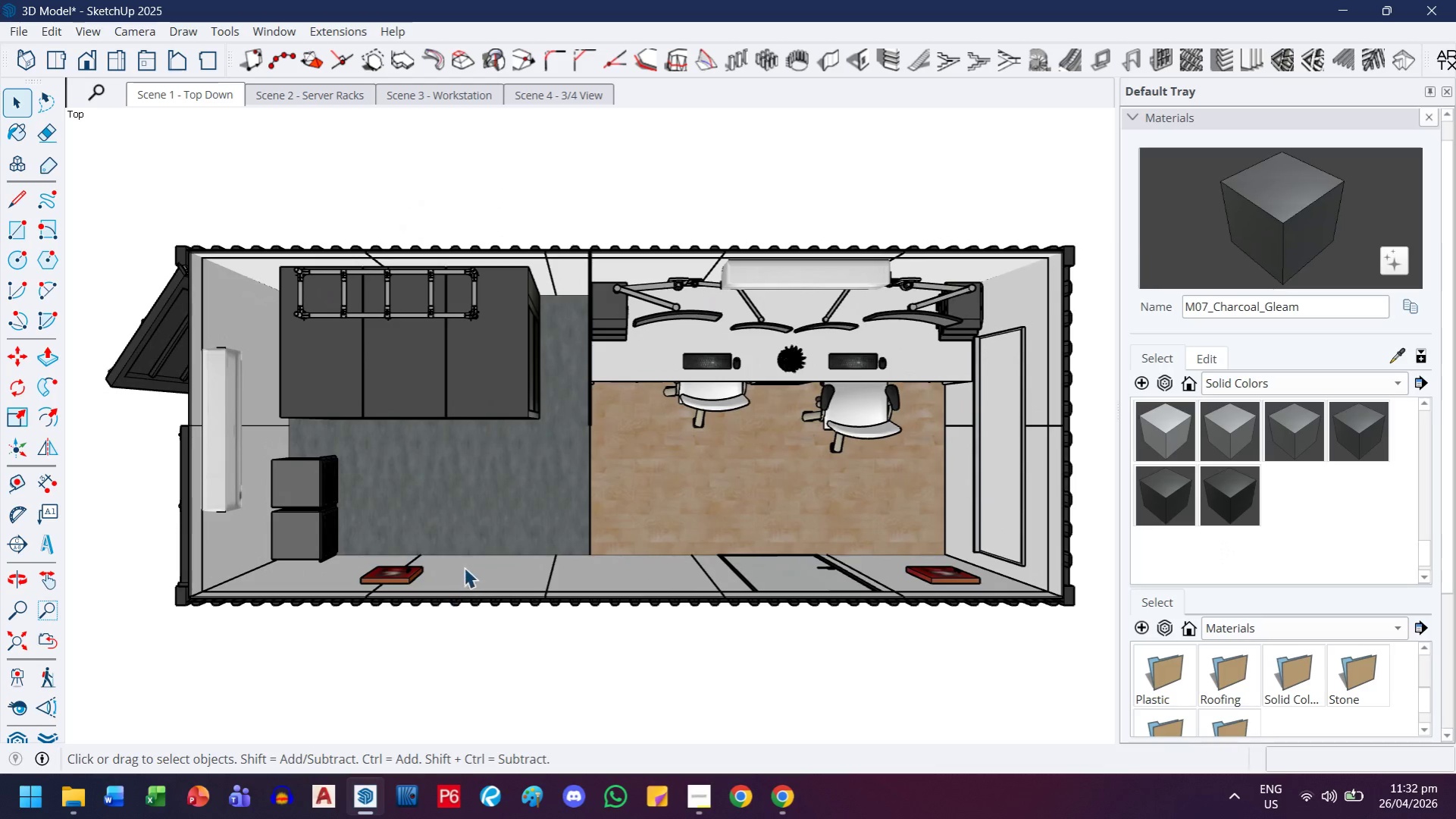 
left_click([809, 567])
 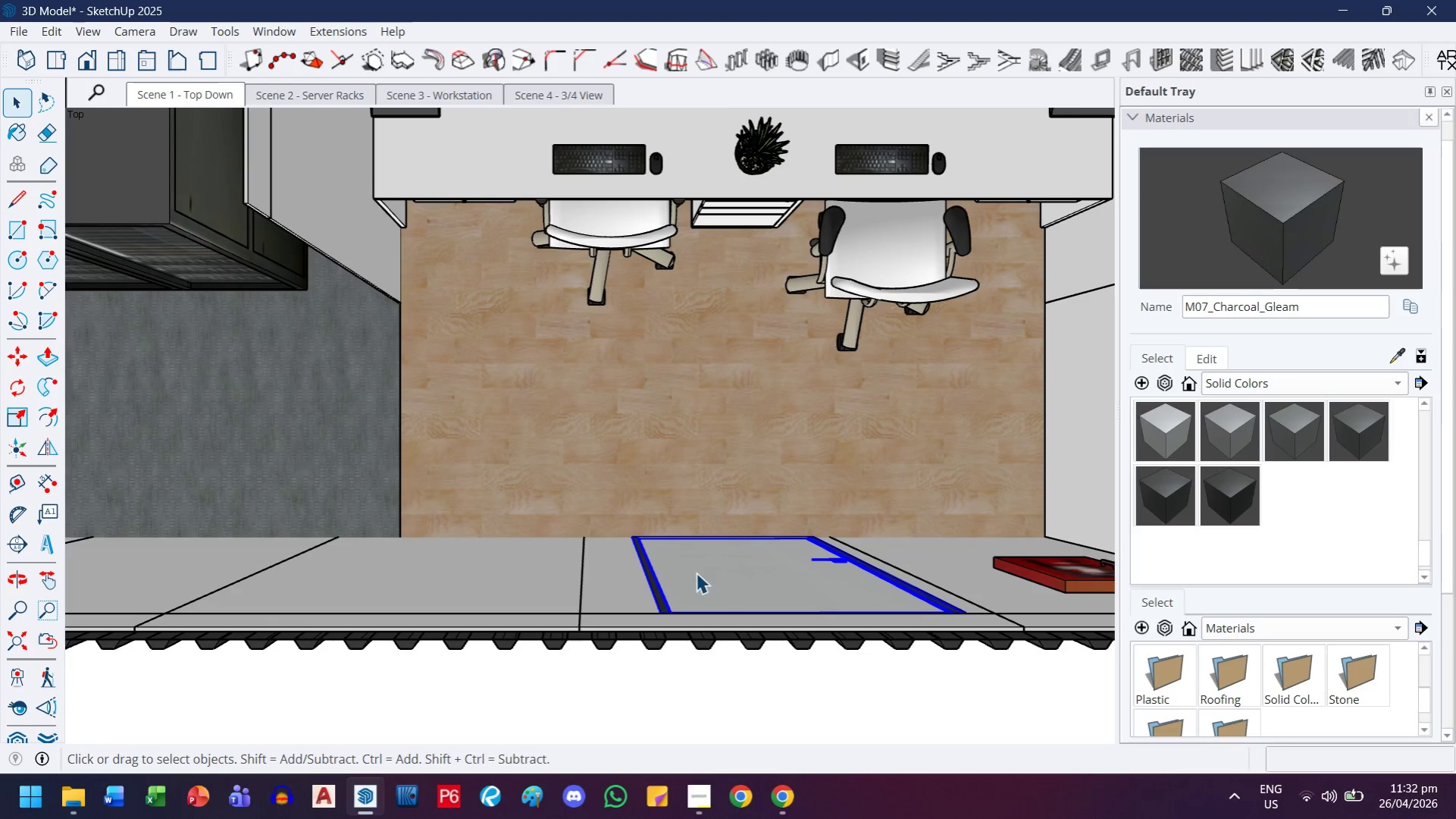 
scroll: coordinate [645, 547], scroll_direction: up, amount: 15.0
 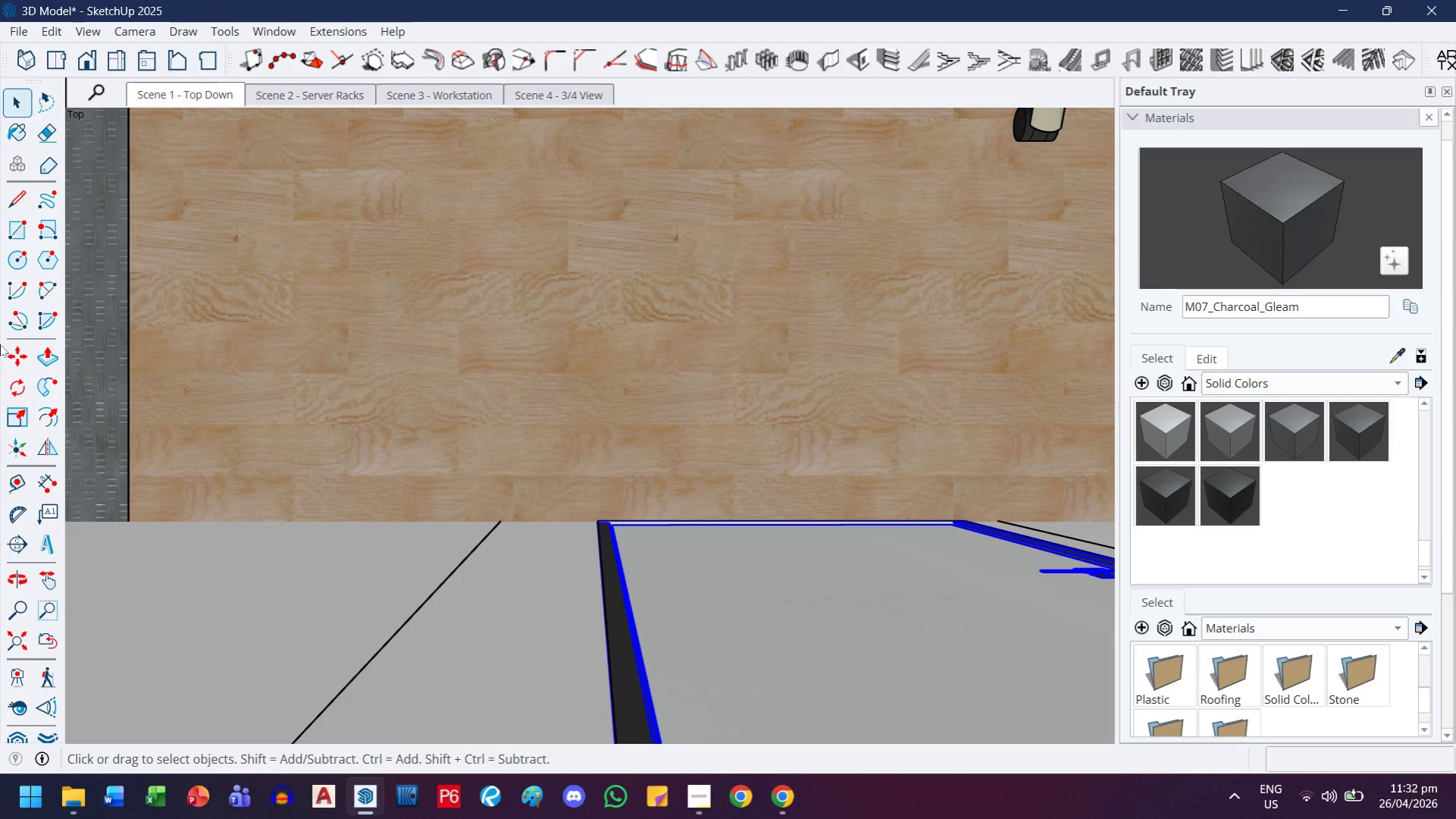 
scroll: coordinate [304, 457], scroll_direction: down, amount: 4.0
 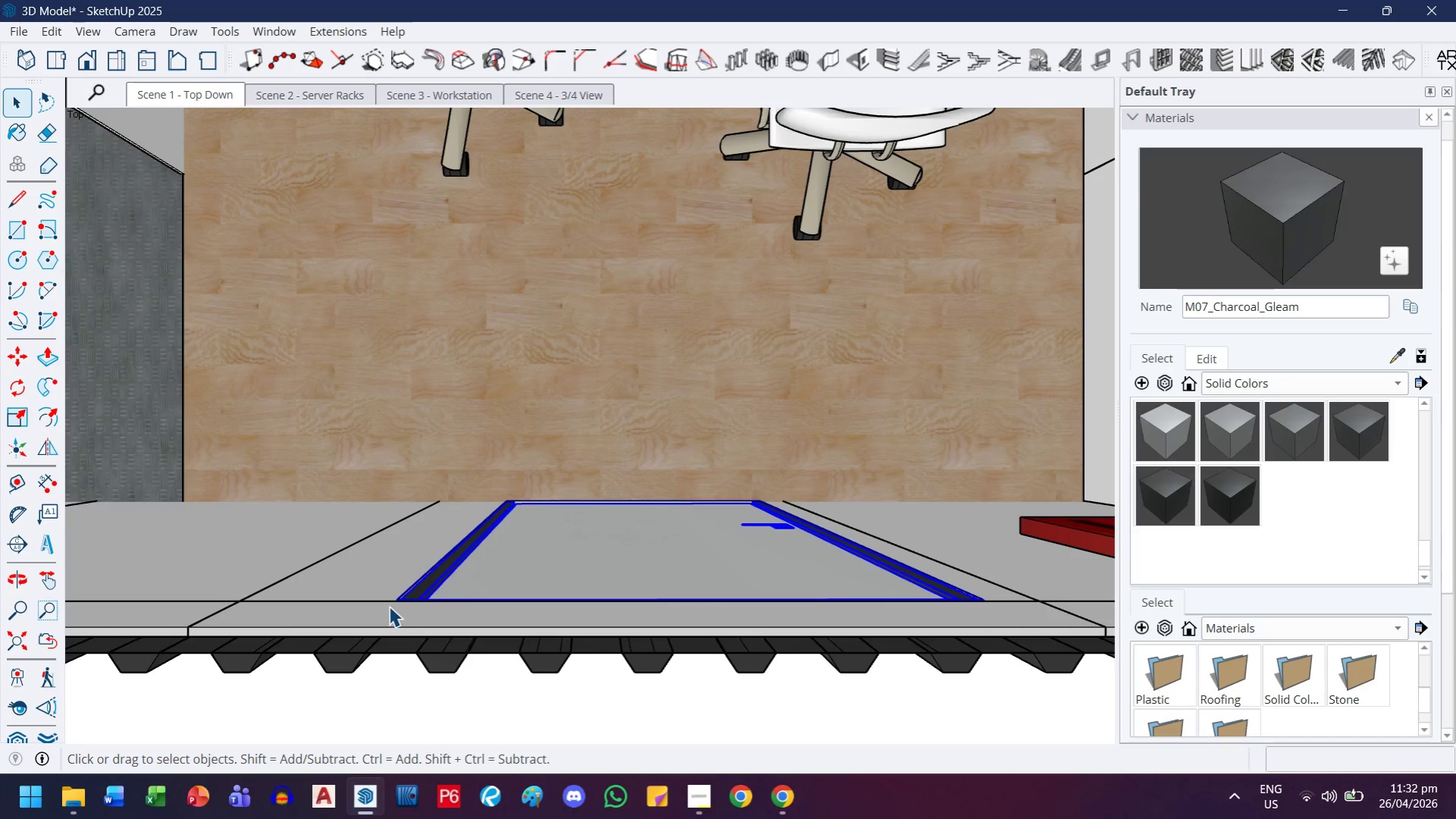 
left_click([387, 582])
 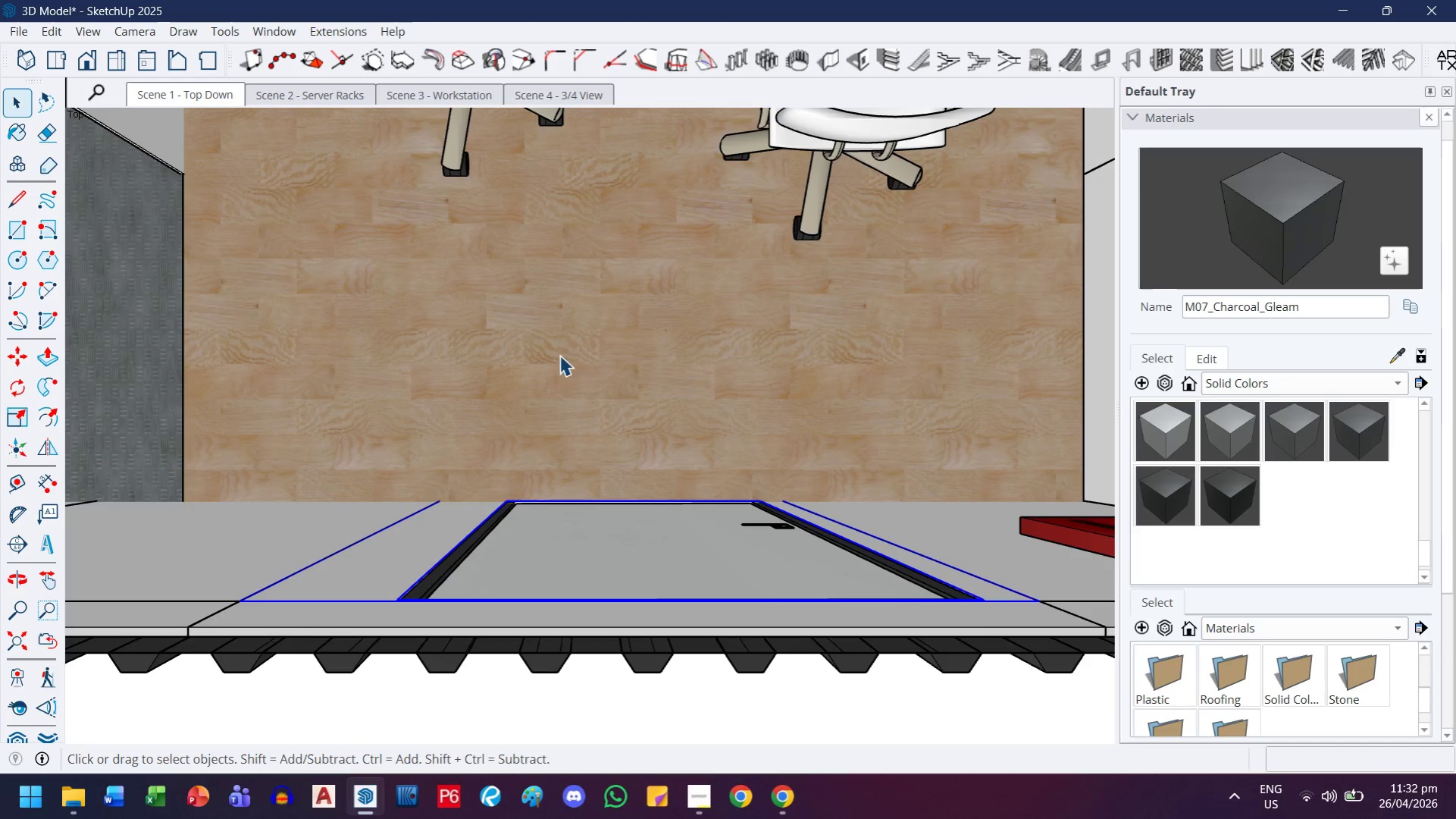 
left_click([565, 340])
 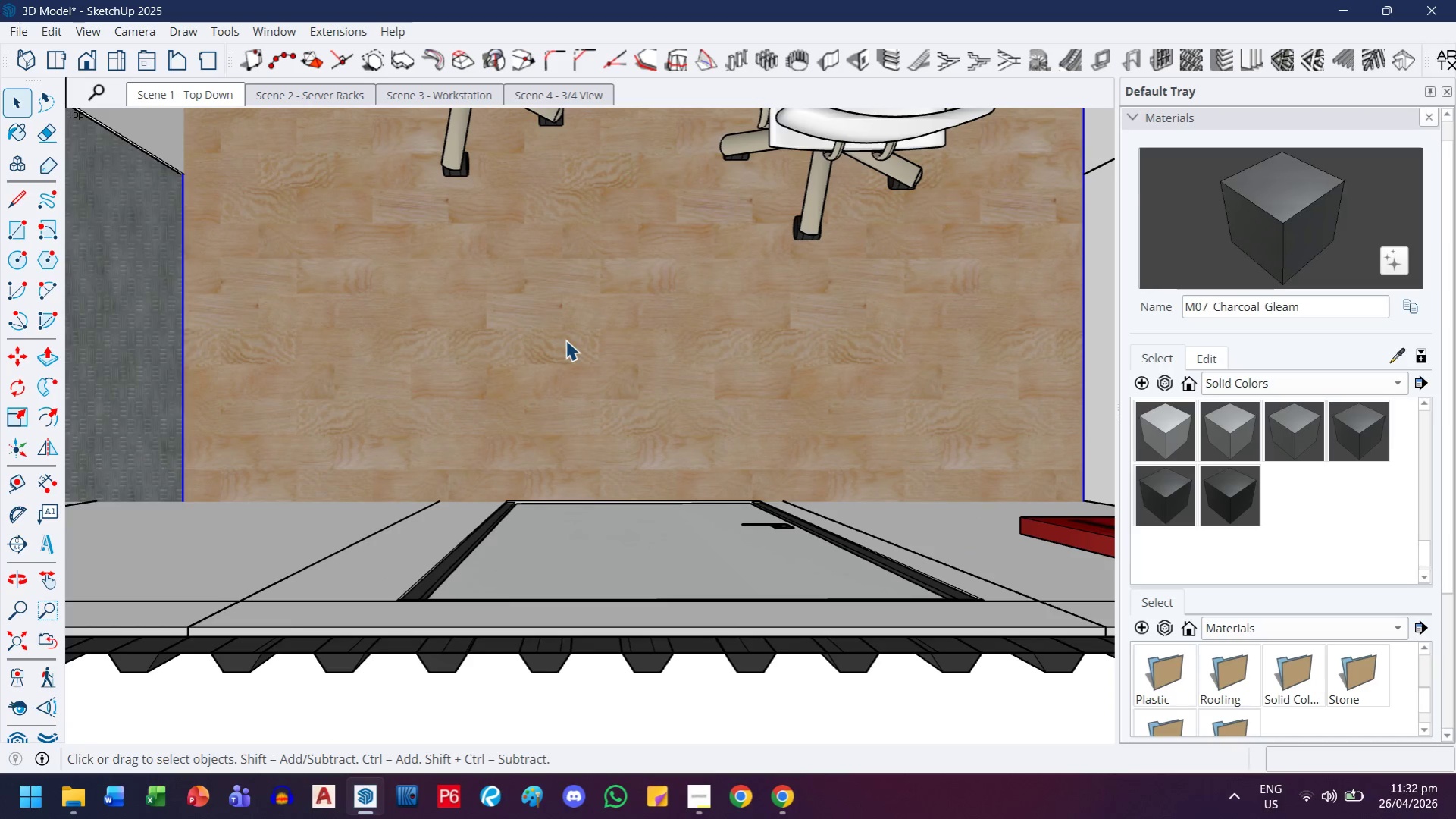 
key(Control+ControlLeft)
 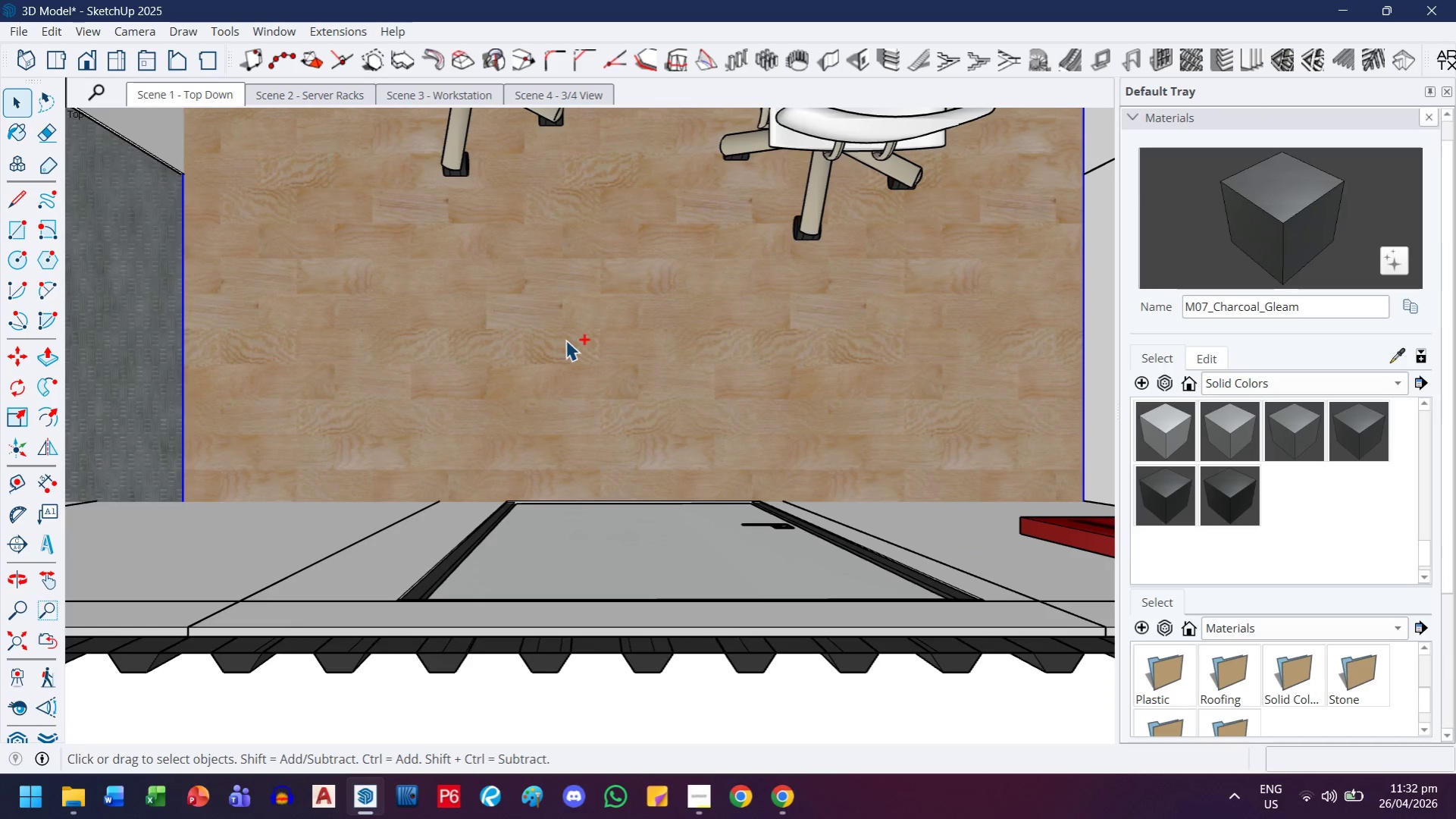 
key(Control+A)
 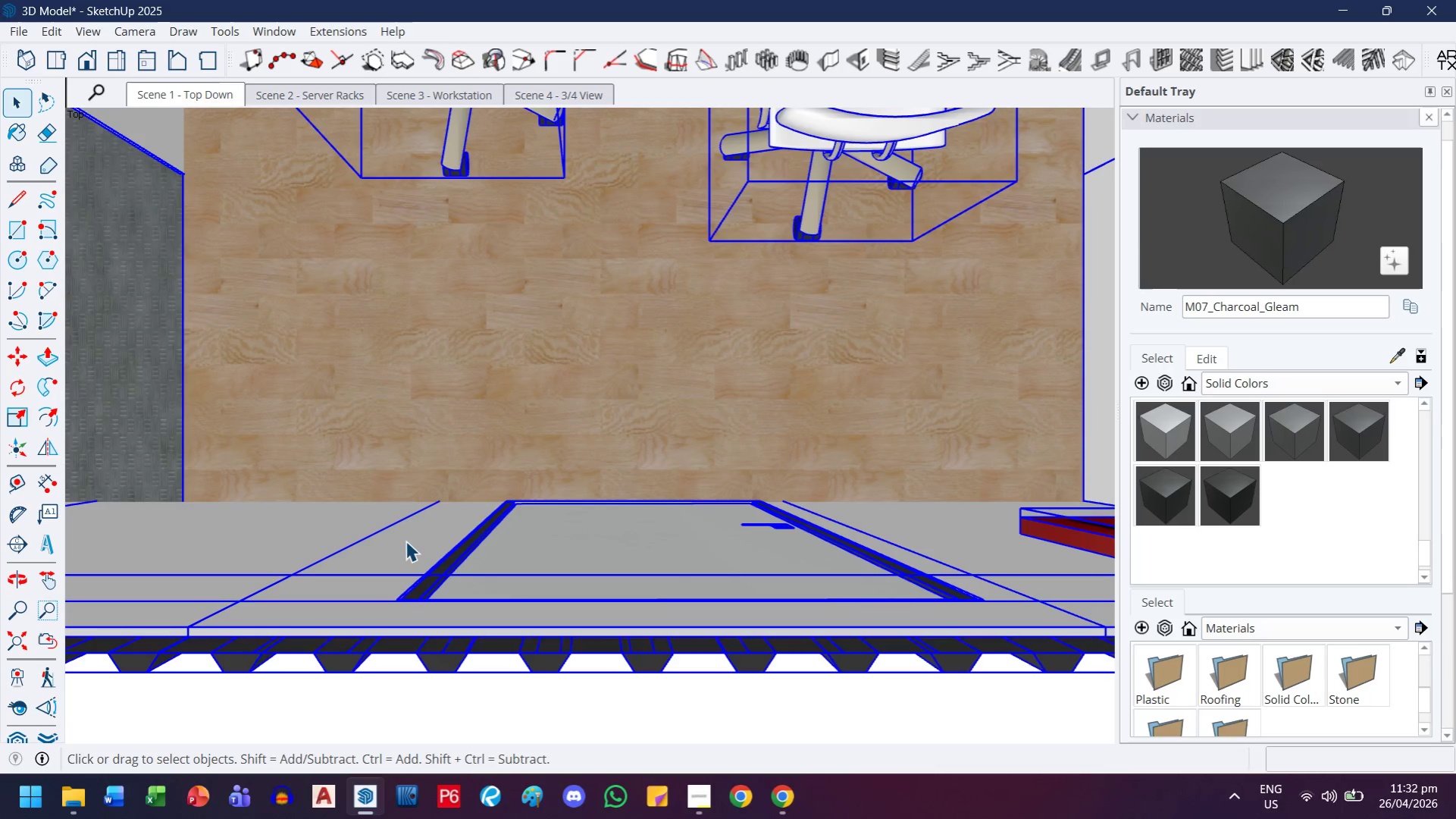 
hold_key(key=ShiftLeft, duration=1.09)
left_click([409, 542])
 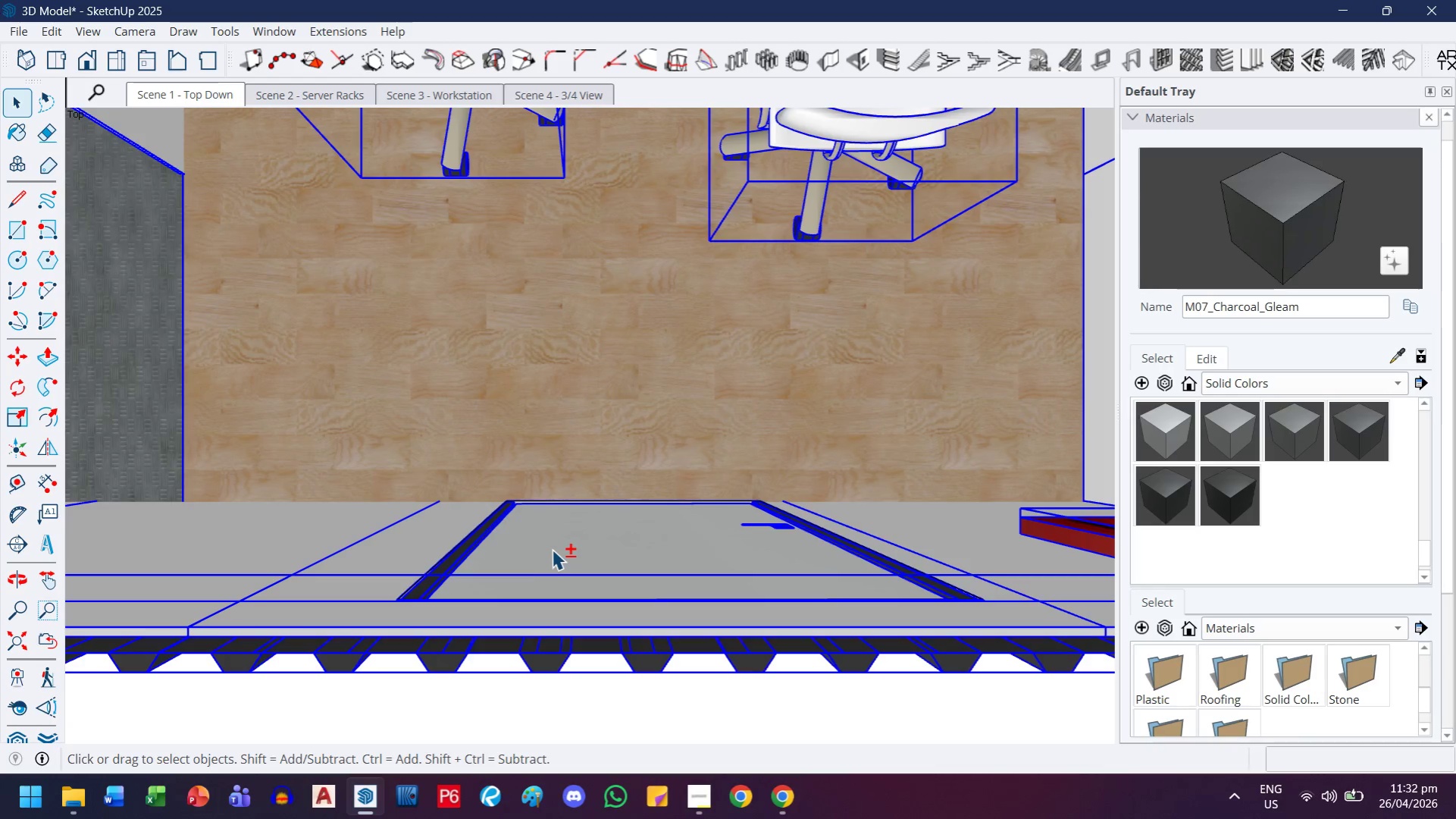 
left_click([552, 548])
 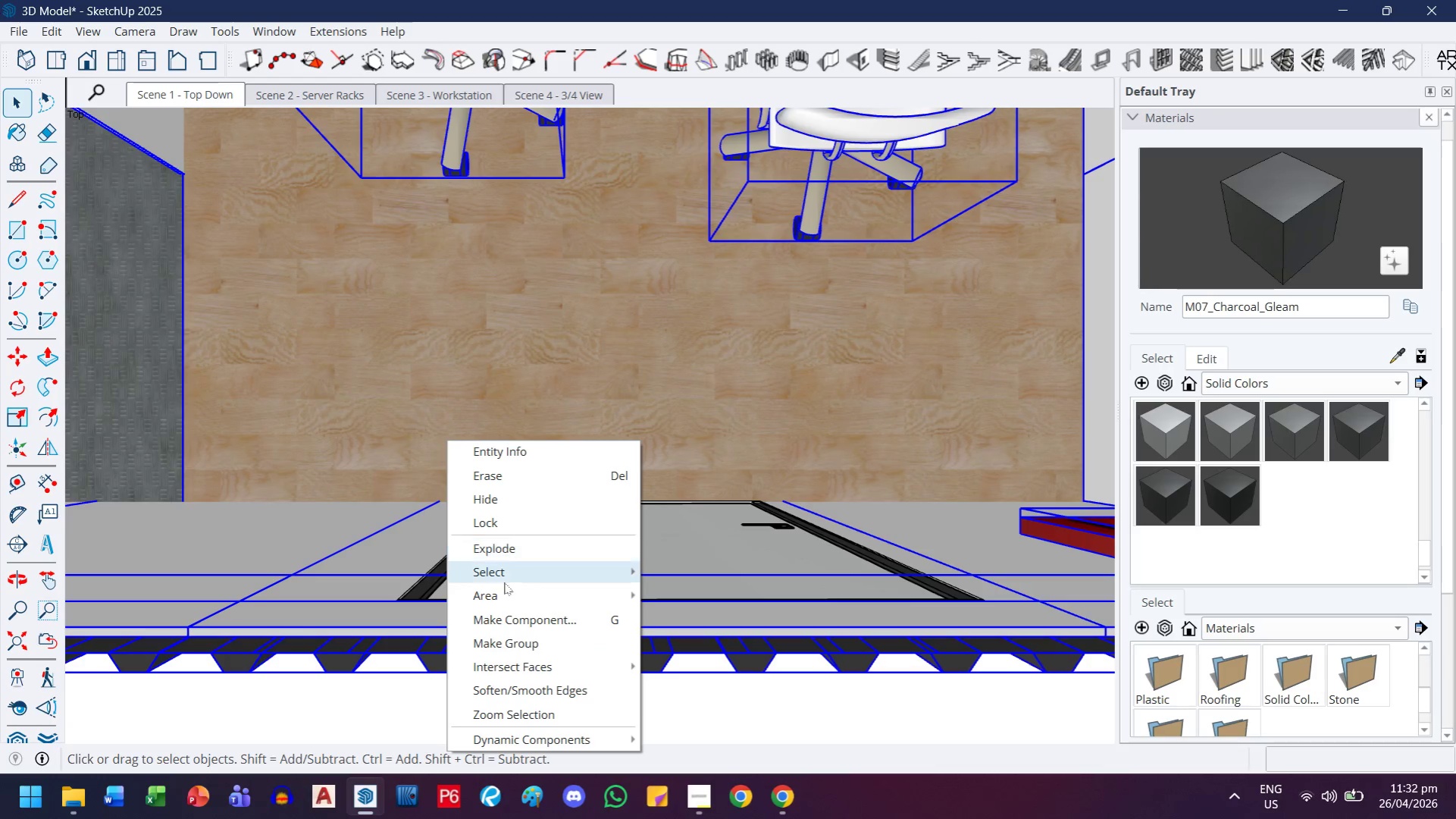 
left_click([505, 499])
 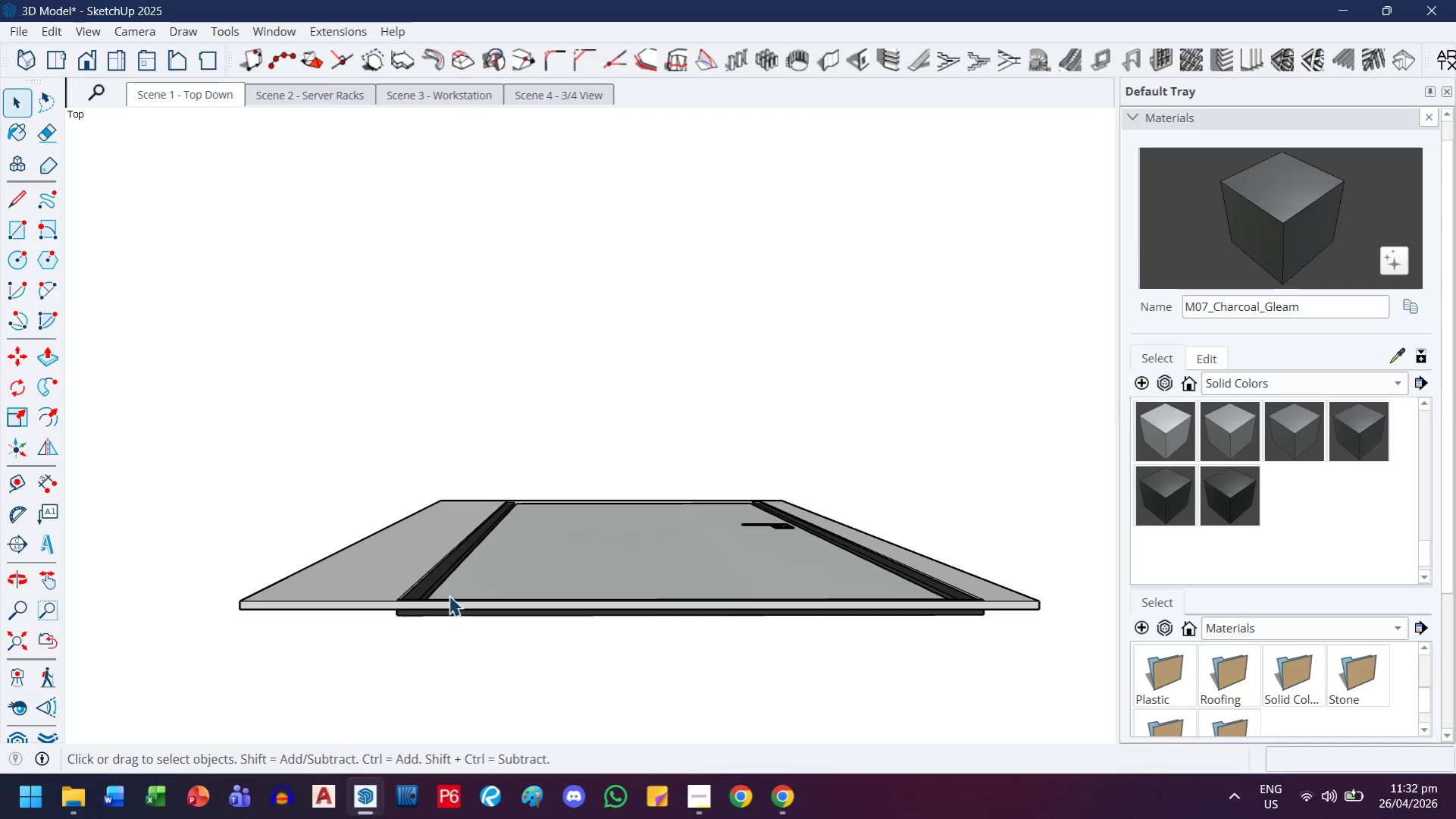 
scroll: coordinate [410, 601], scroll_direction: up, amount: 6.0
 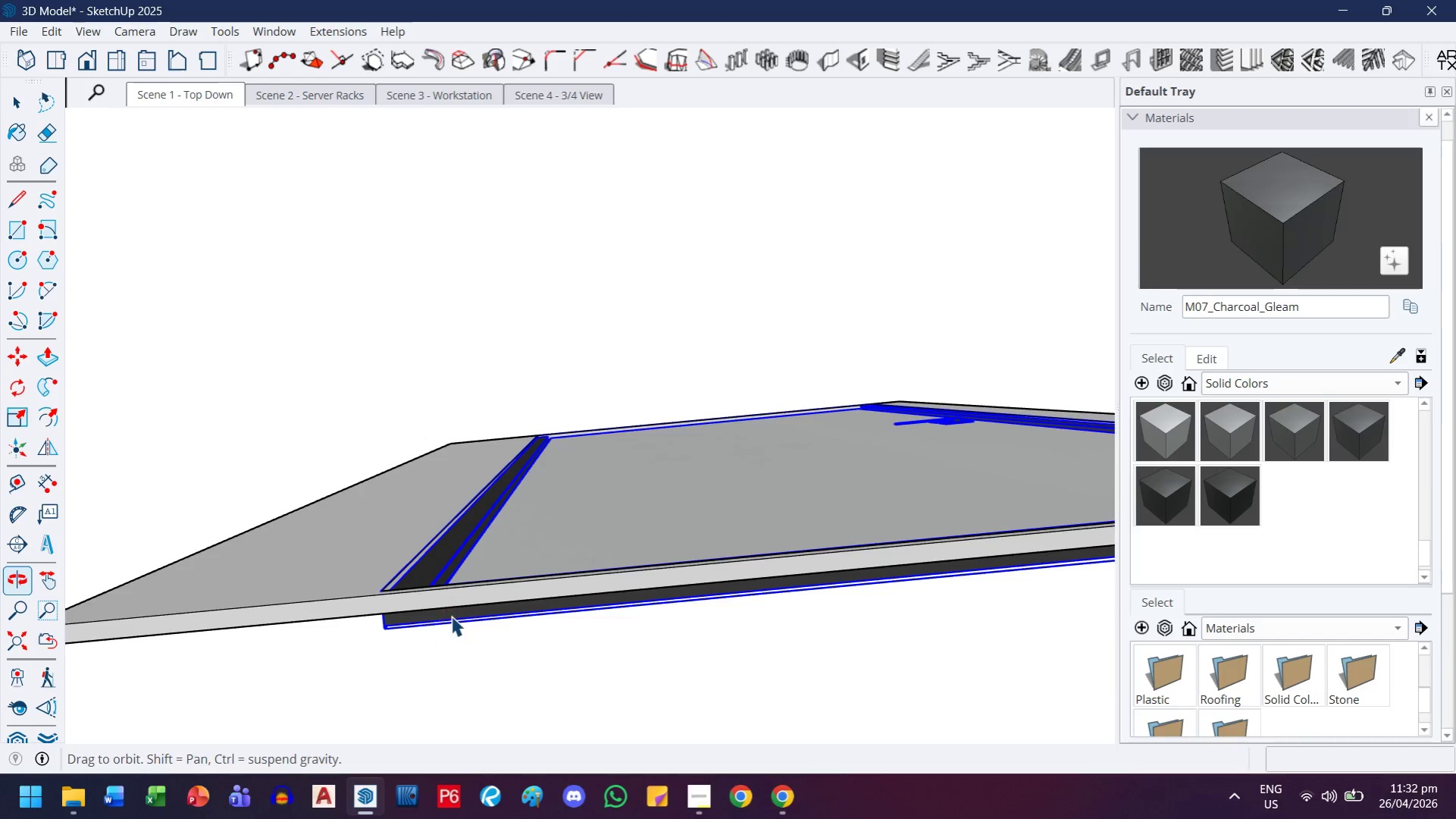 
scroll: coordinate [443, 577], scroll_direction: down, amount: 1.0
 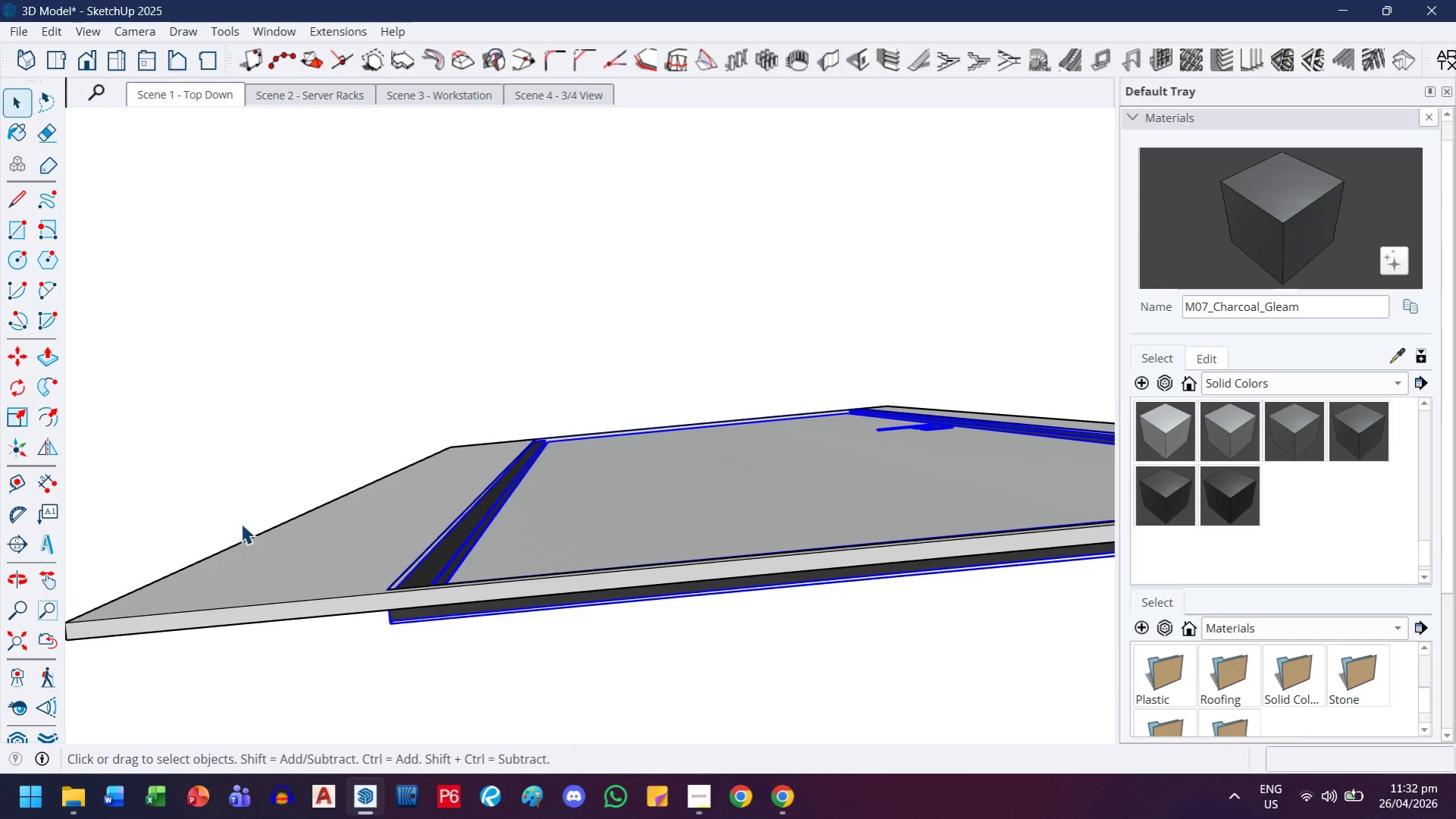 
left_click([280, 584])
 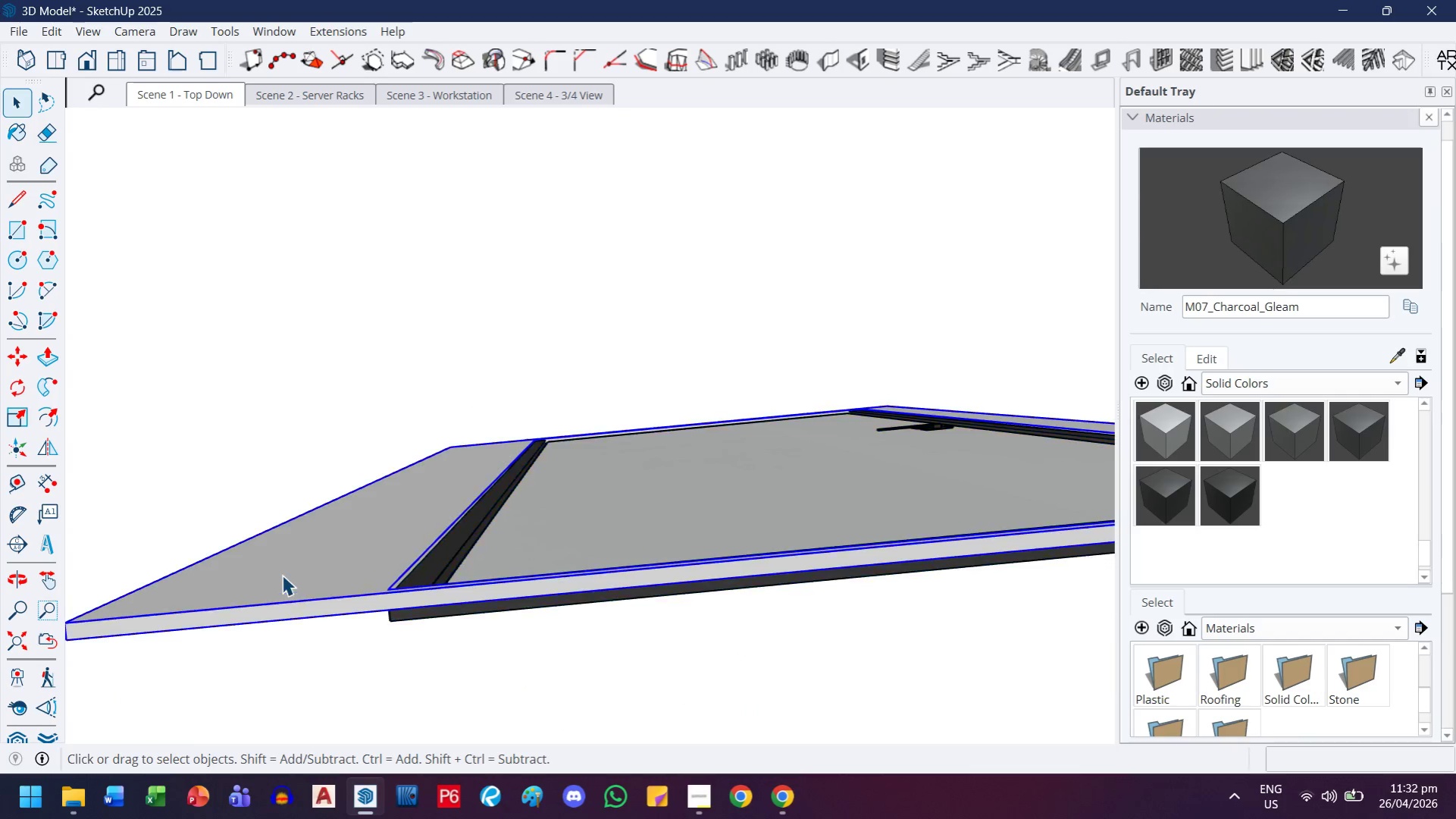 
right_click([282, 575])
 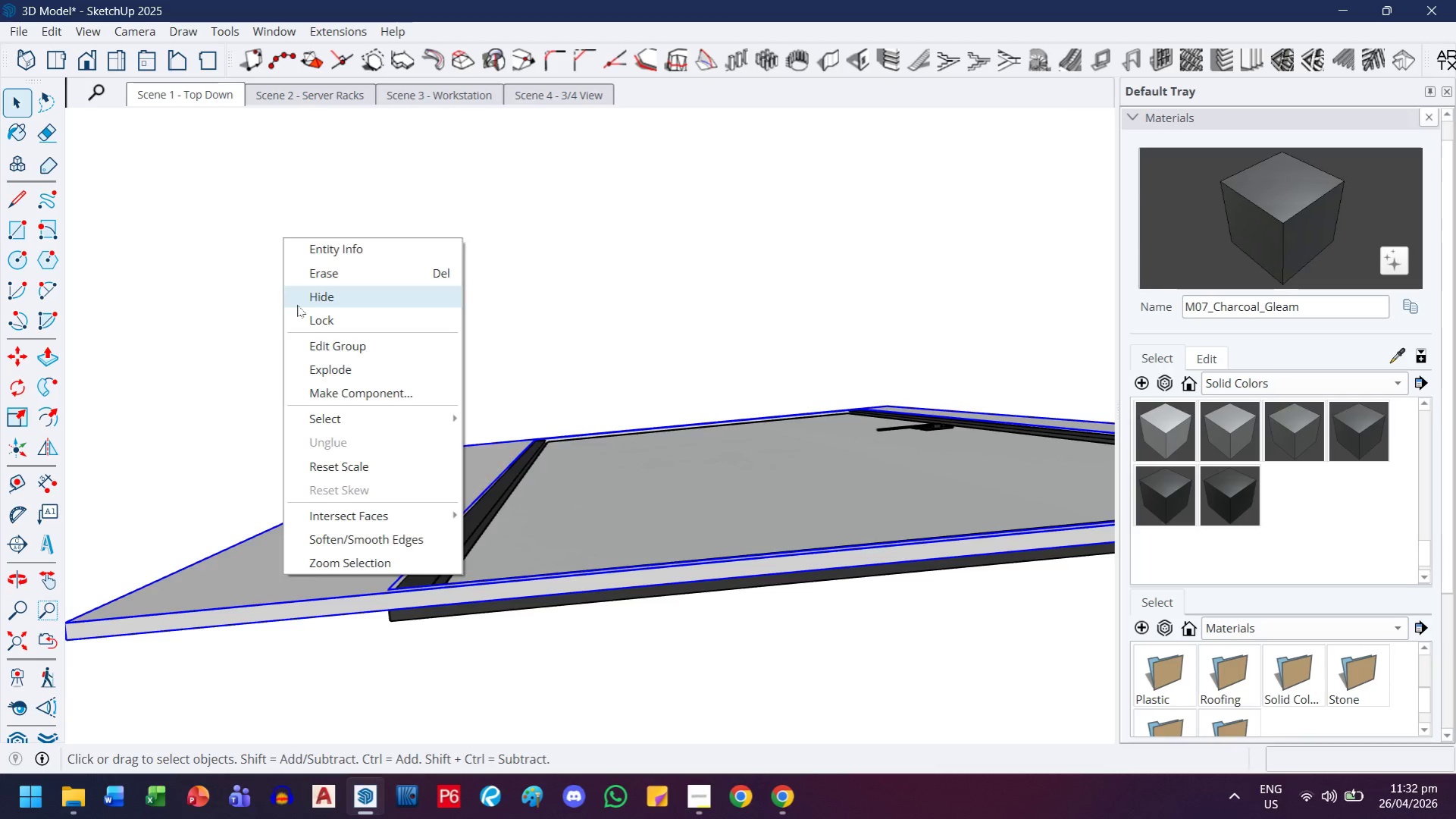 
double_click([566, 570])
 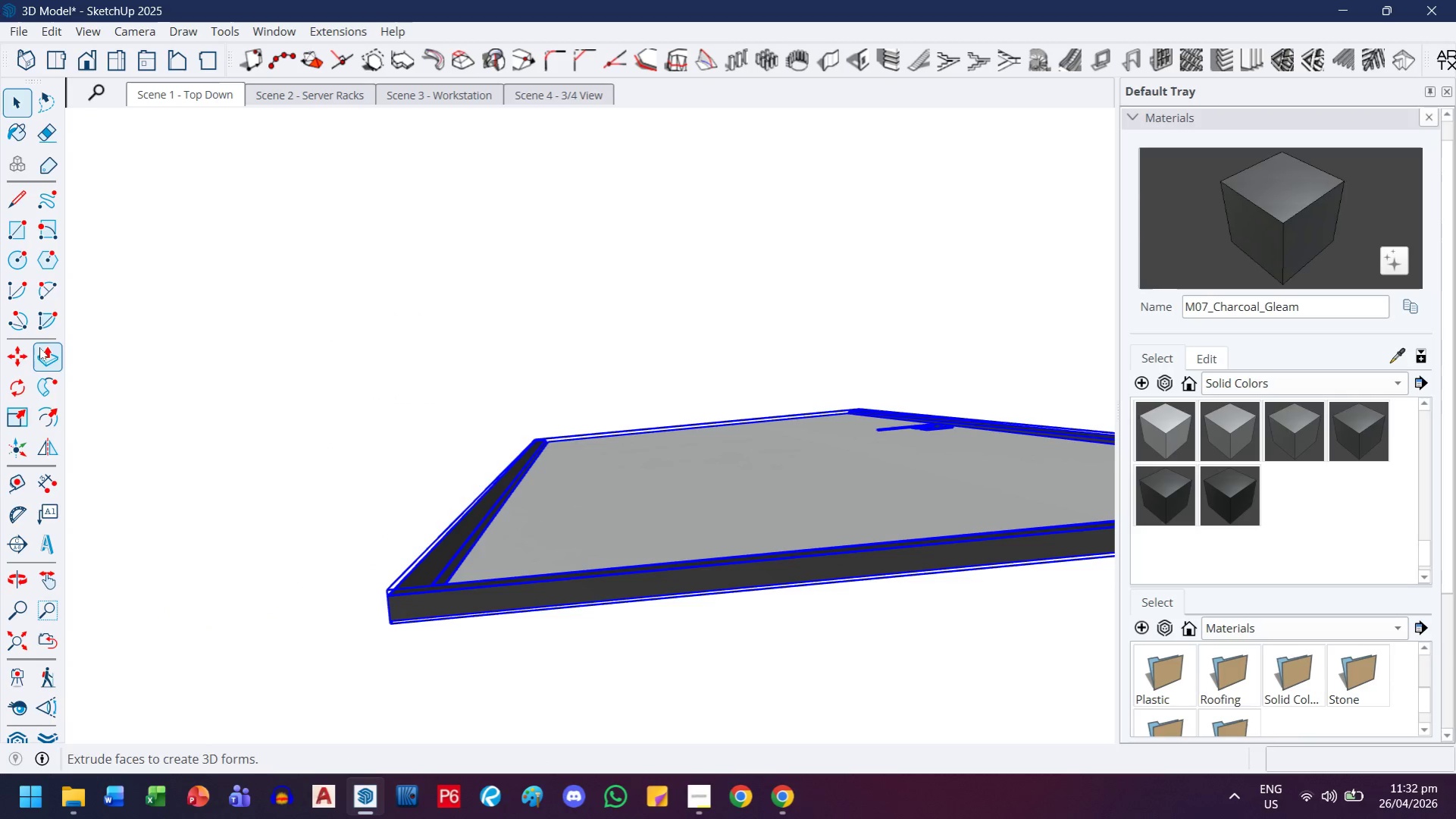 
left_click([19, 385])
 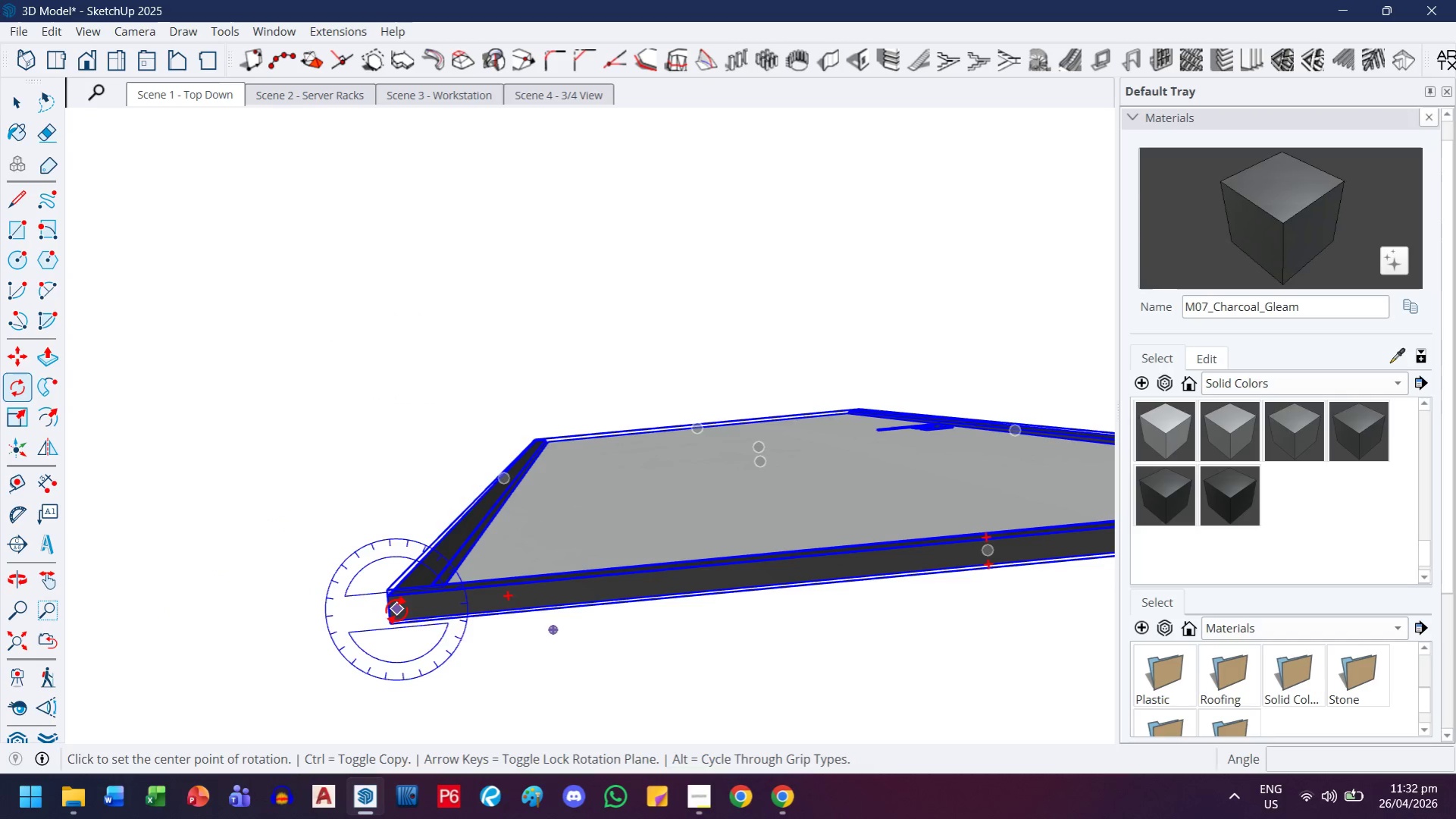 
left_click([389, 610])
 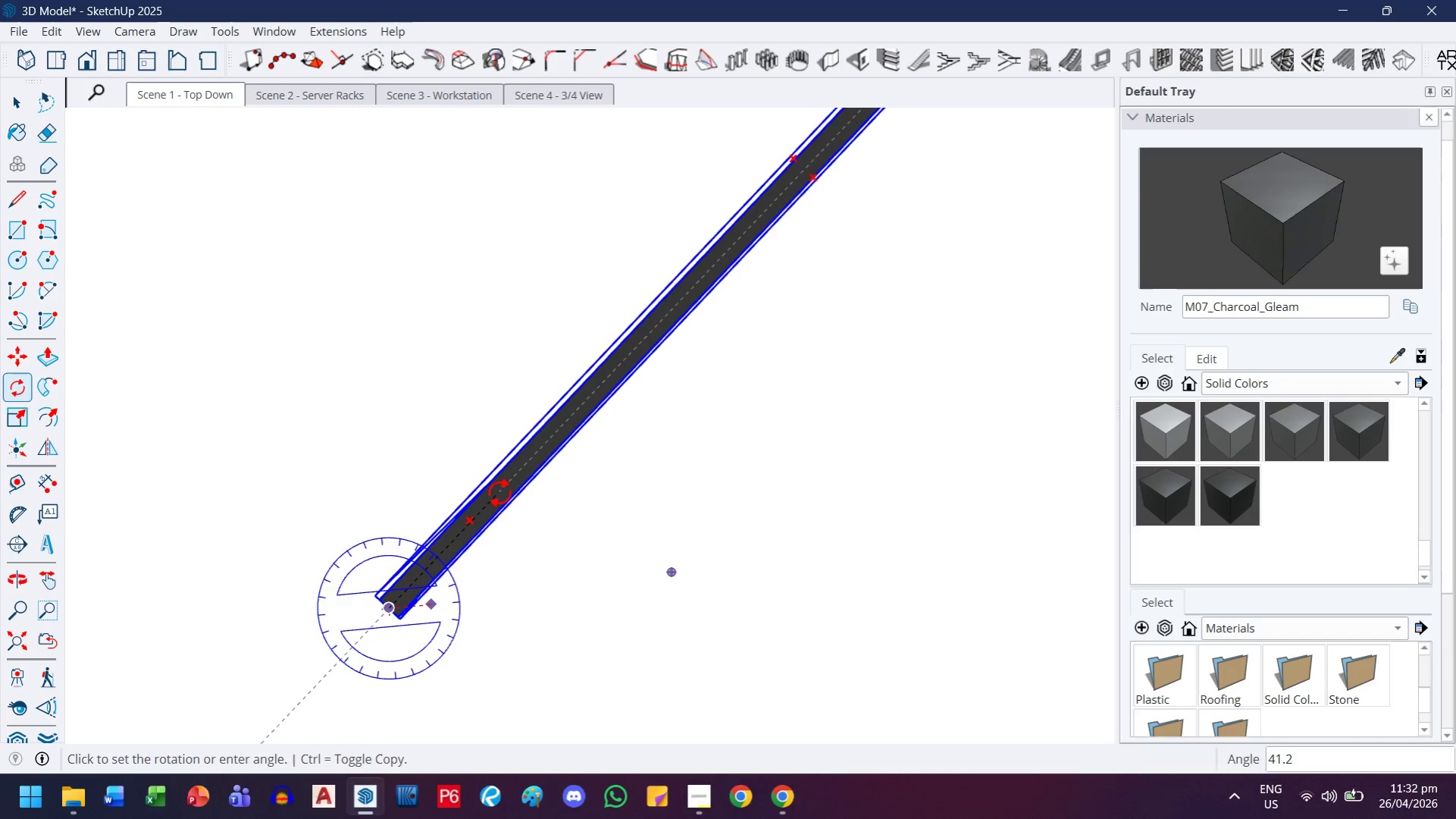 
type(45)
 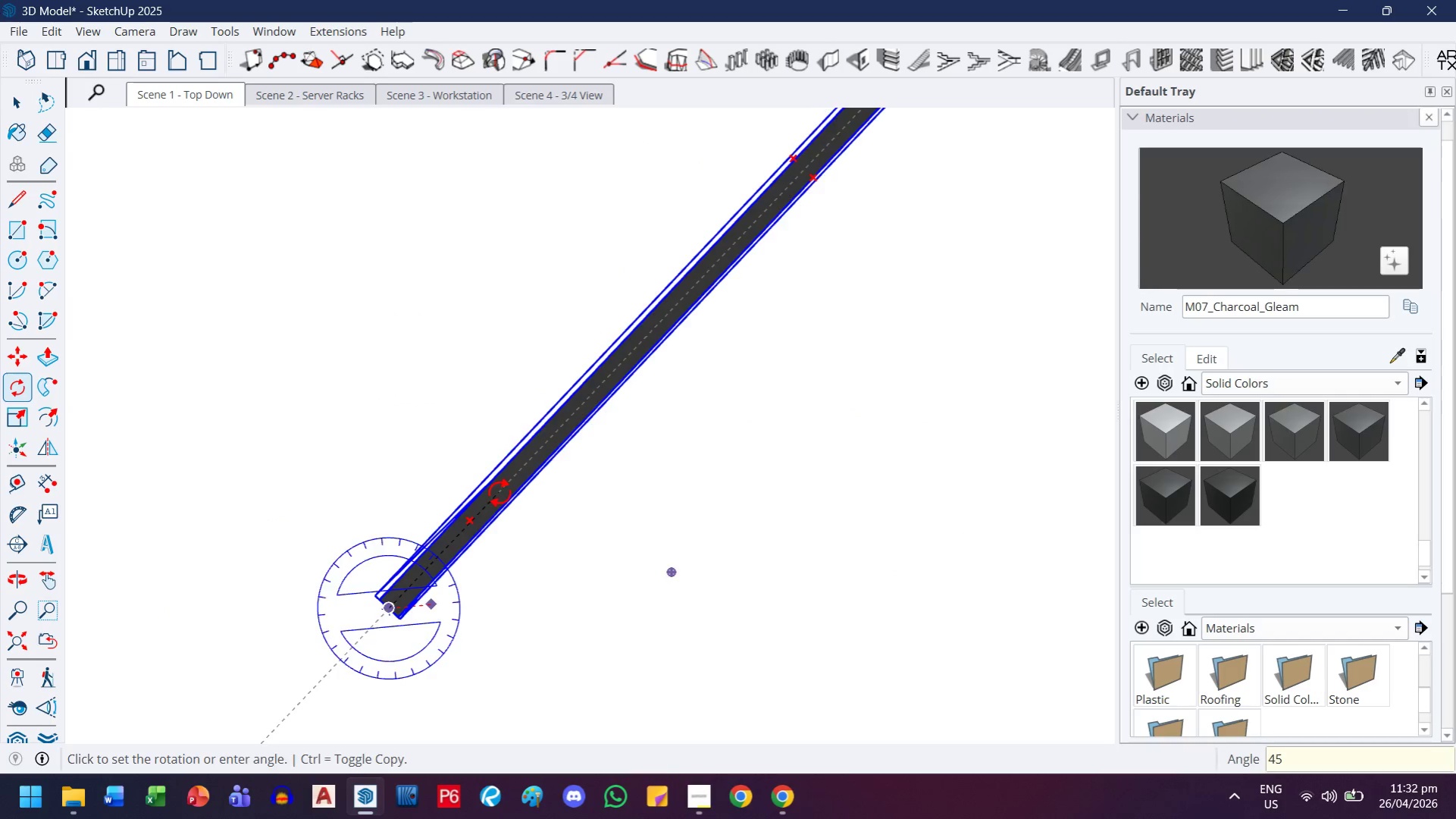 
key(Enter)
 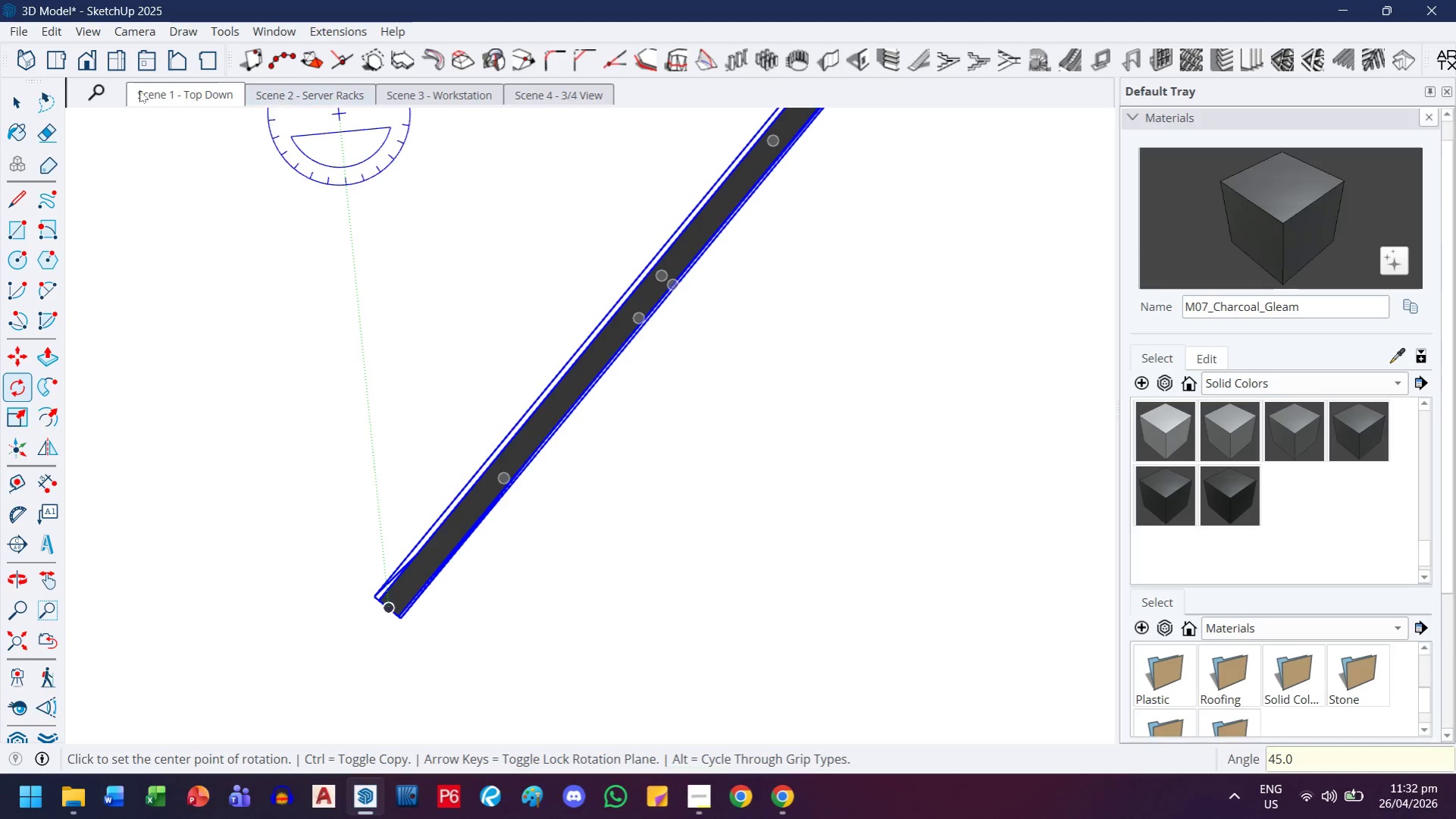 
double_click([151, 102])
 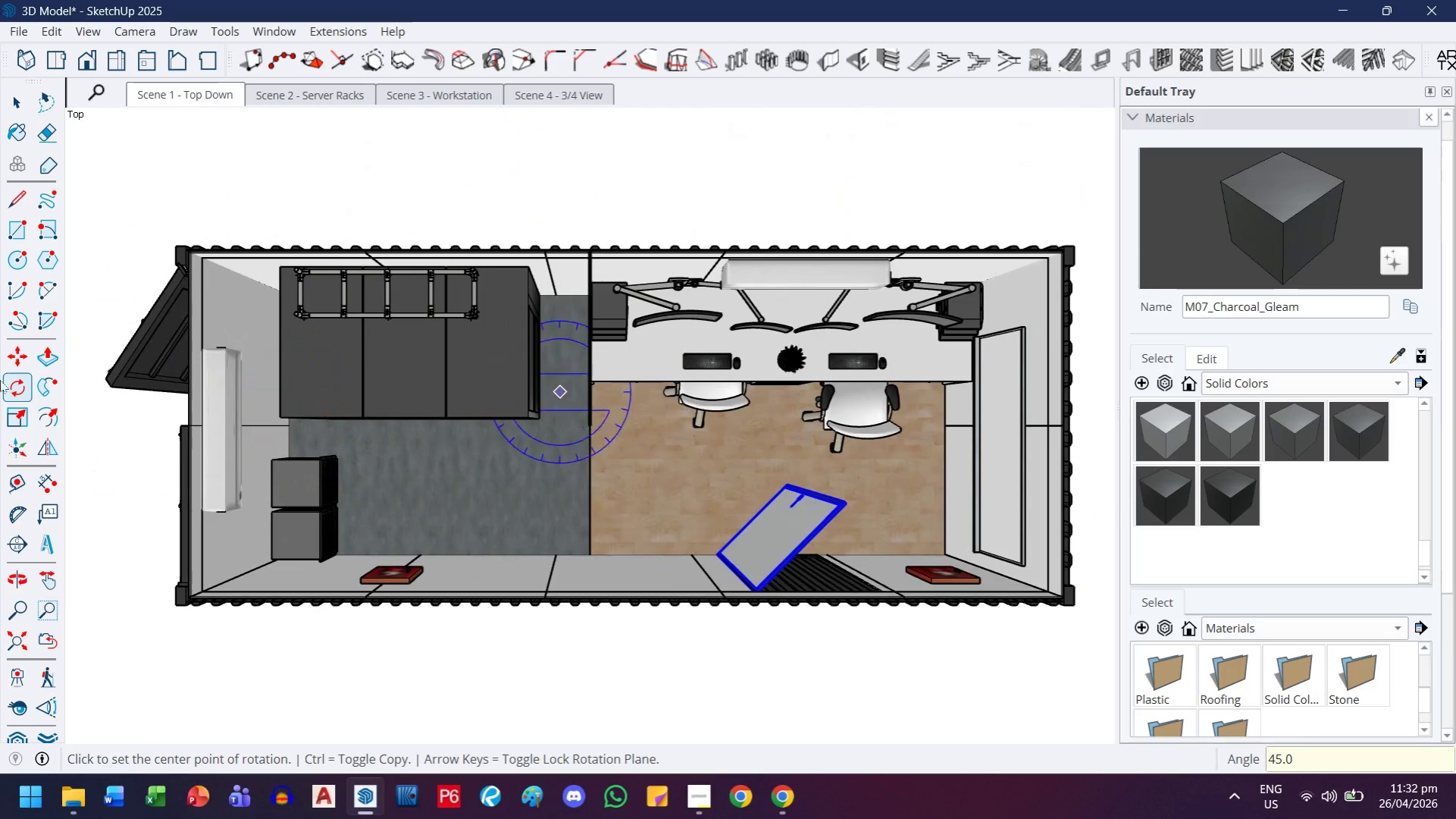 
double_click([10, 97])
 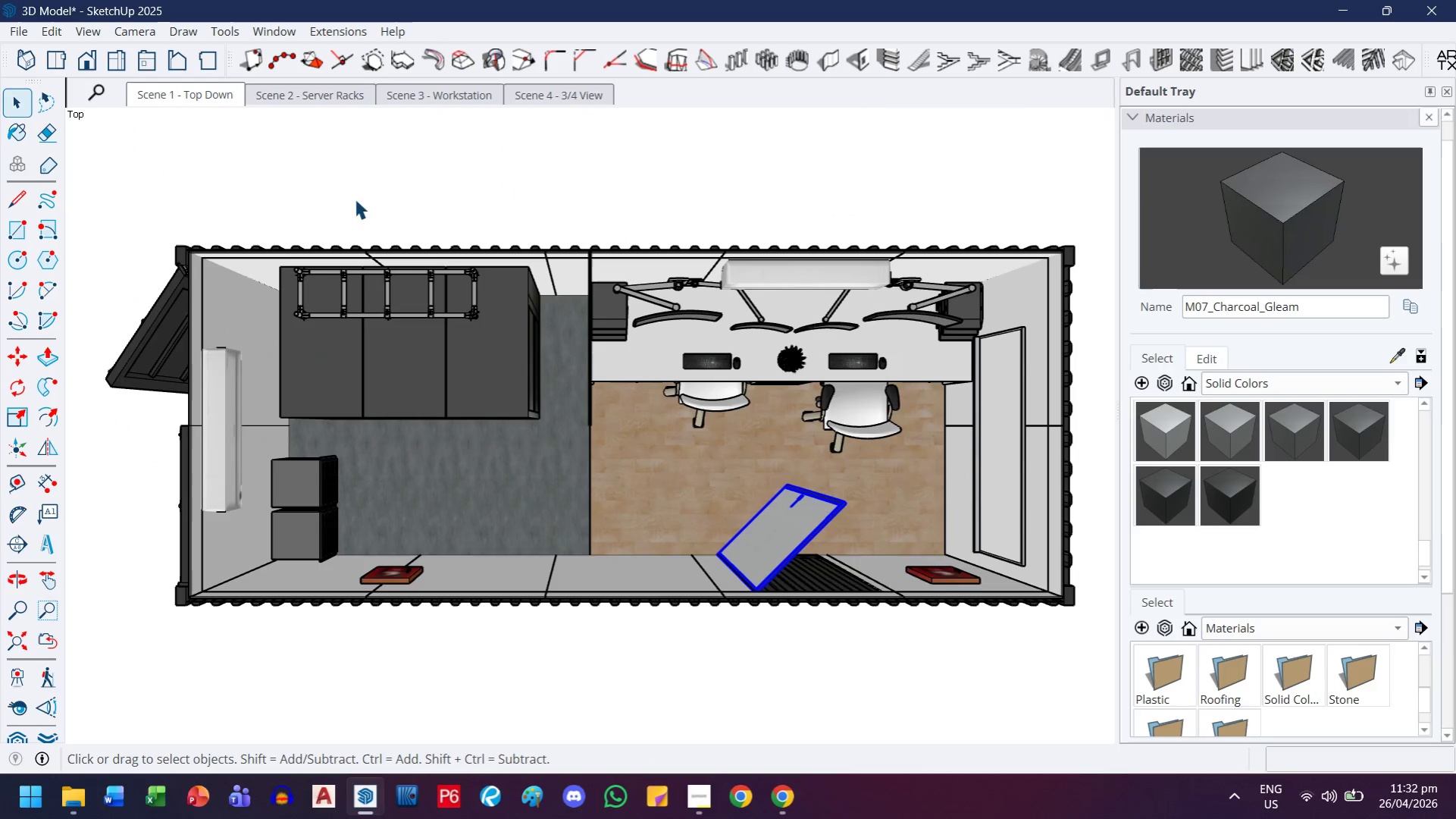 
triple_click([355, 199])
 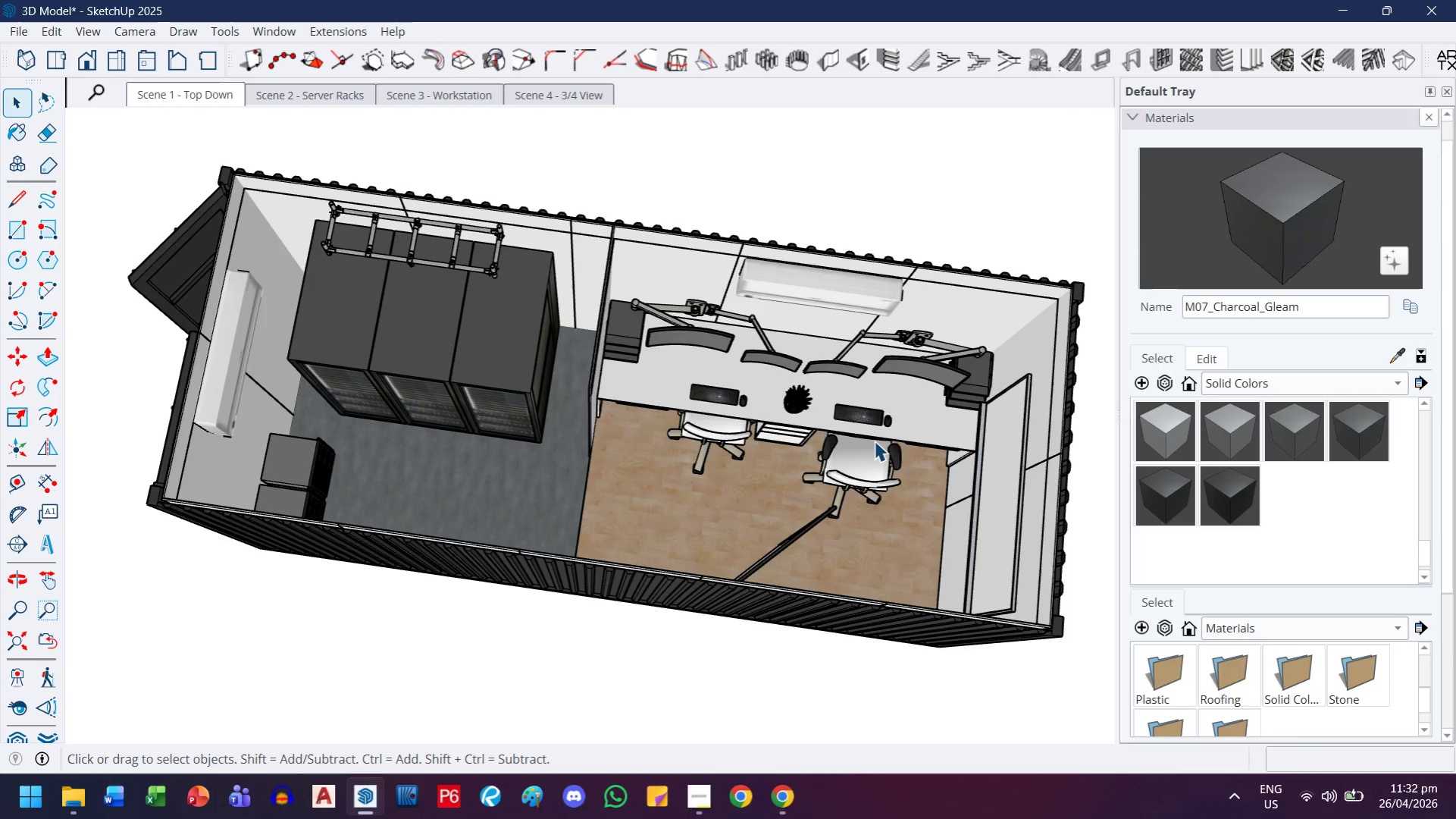 
wait(14.69)
 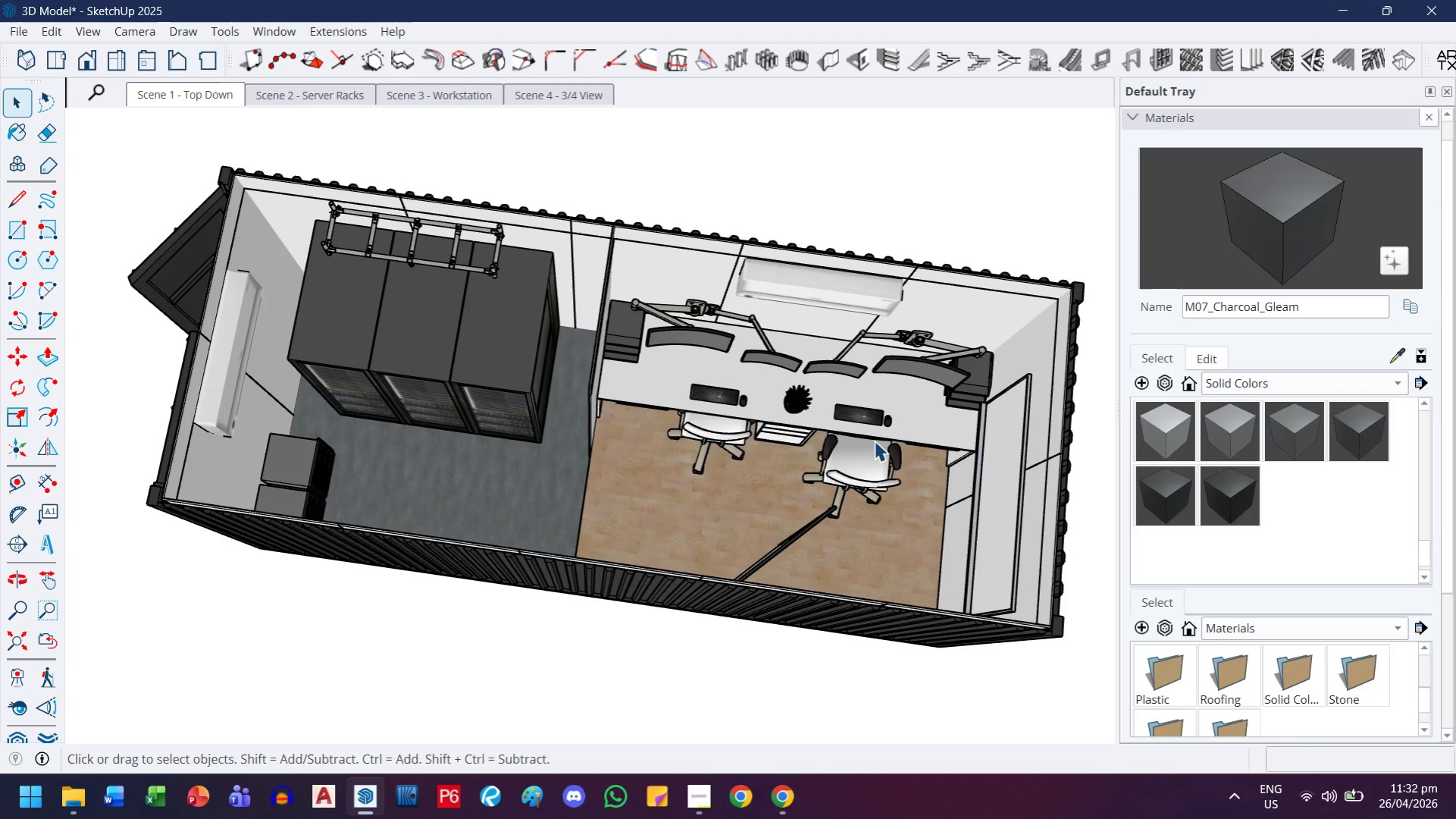 
scroll: coordinate [612, 243], scroll_direction: up, amount: 9.0
 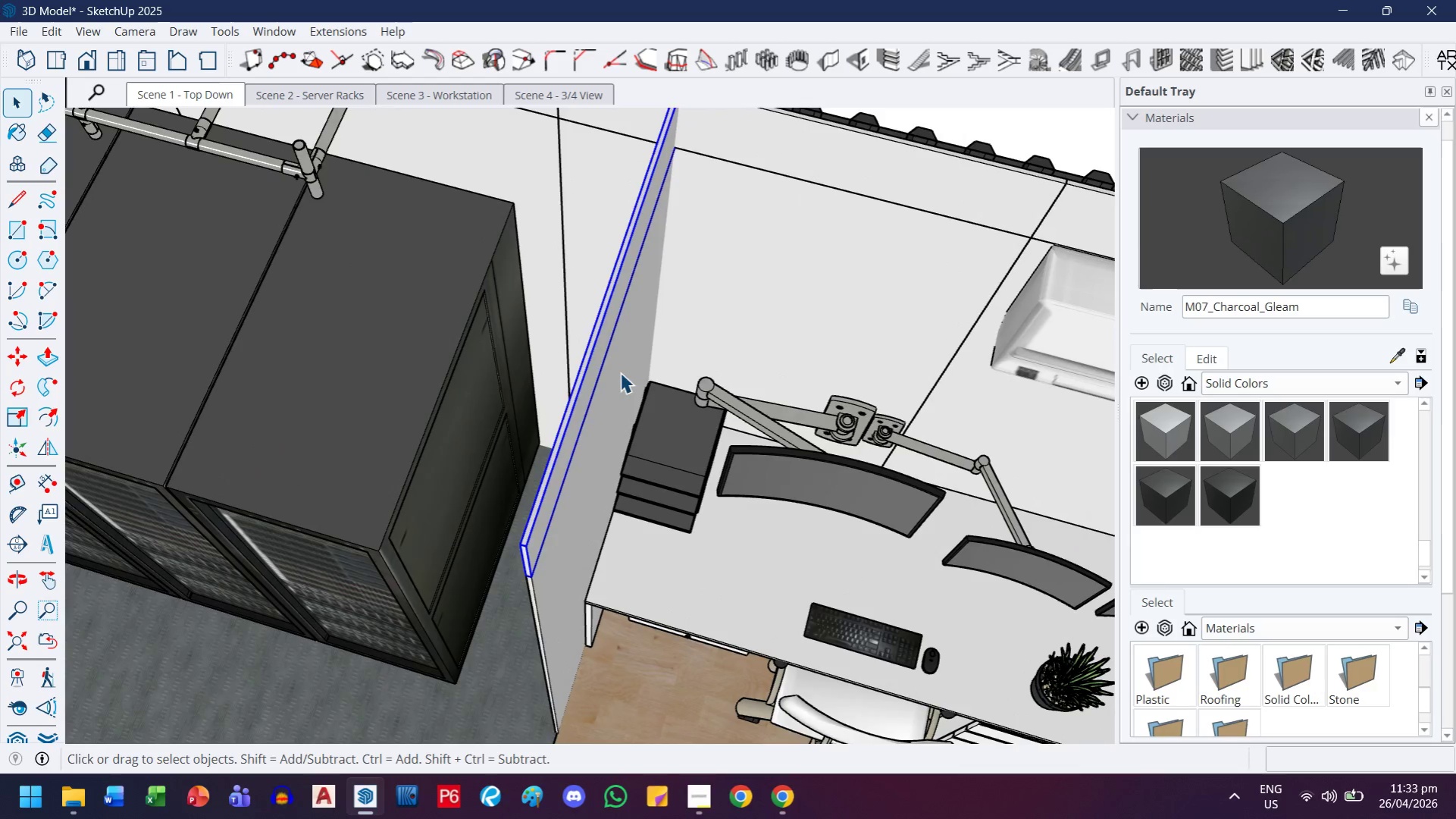 
hold_key(key=ControlLeft, duration=0.41)
left_click([617, 408])
 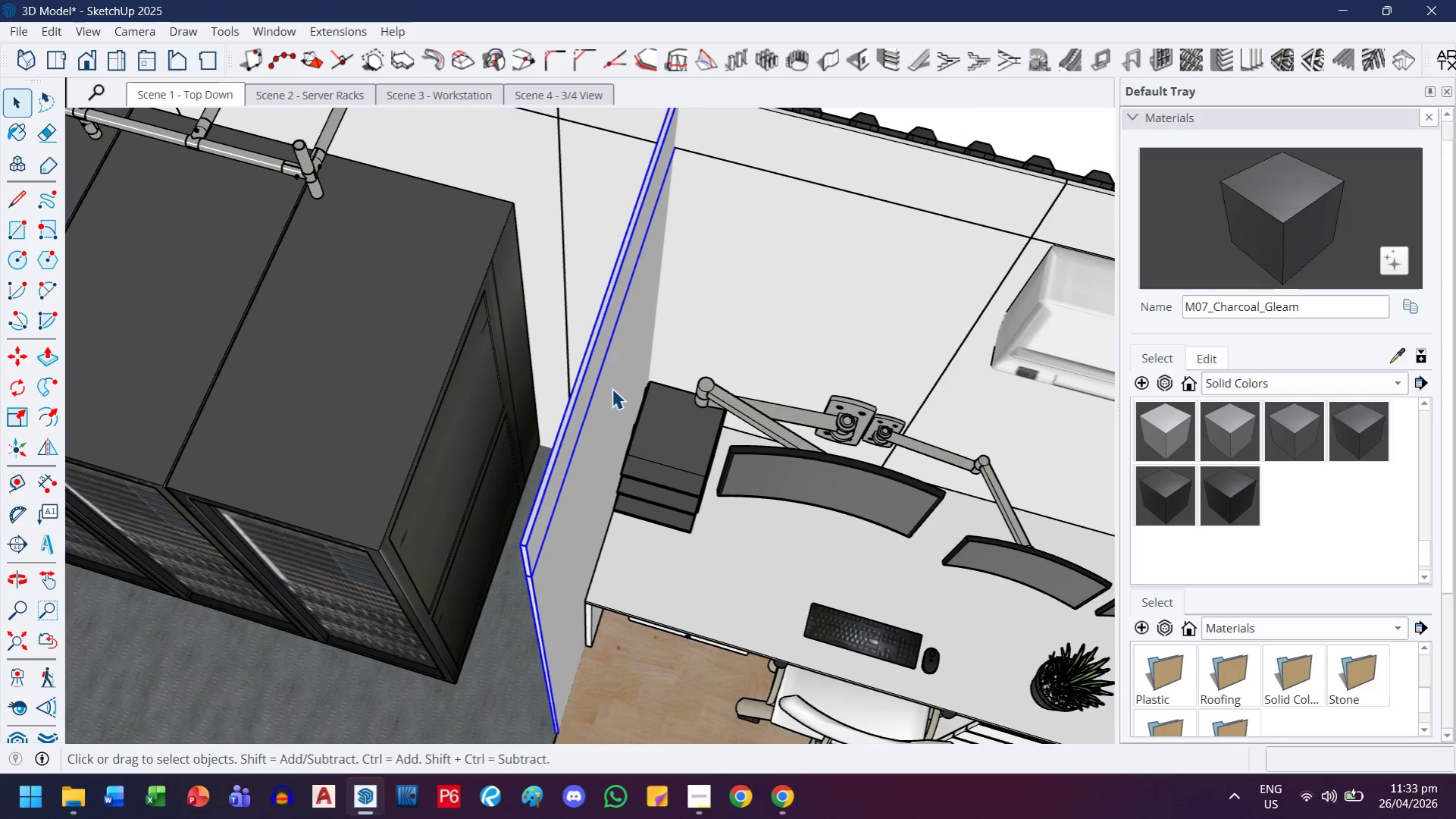 
type(hs)
 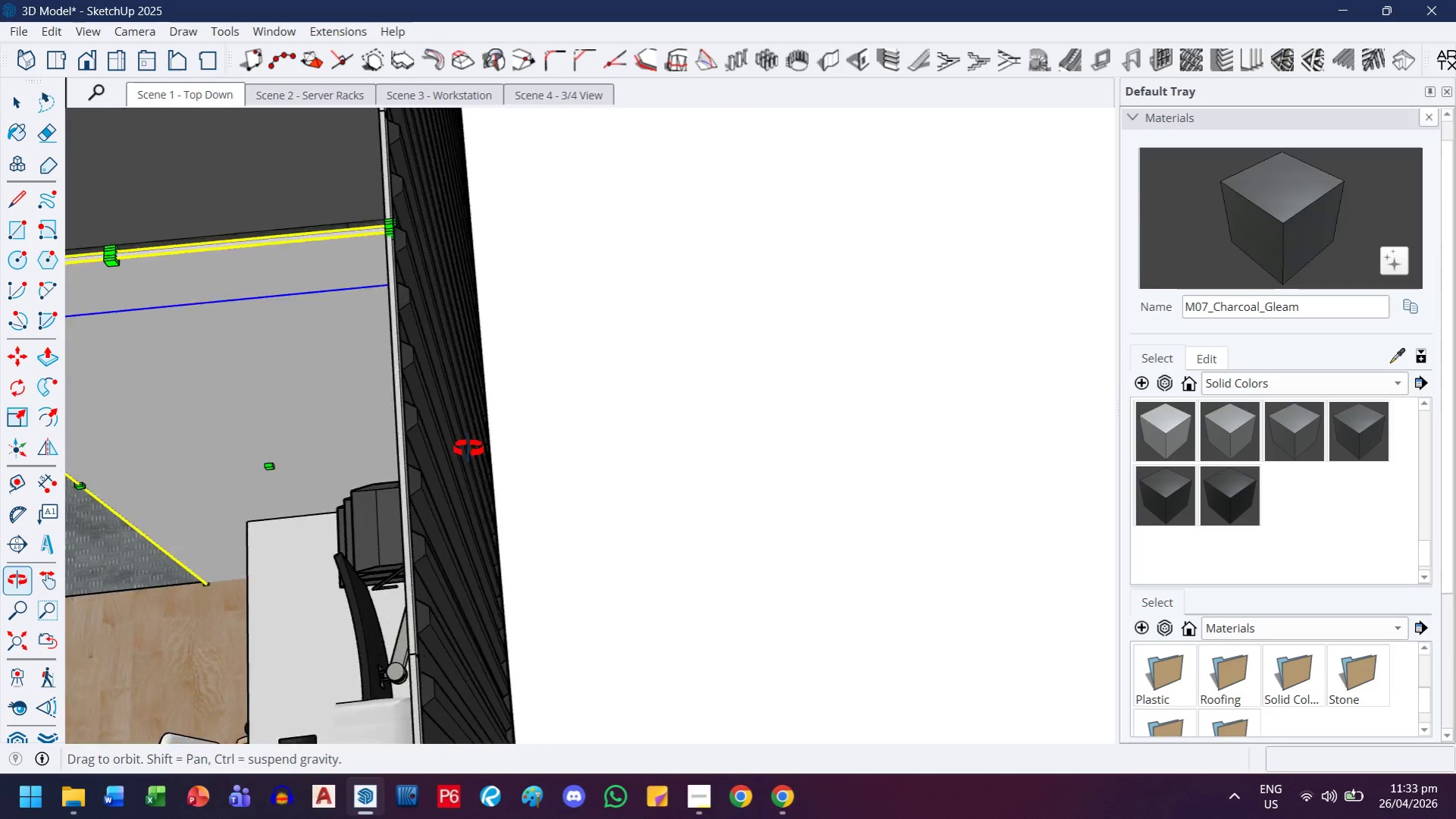 
left_click_drag(start_coordinate=[588, 356], to_coordinate=[471, 532])
 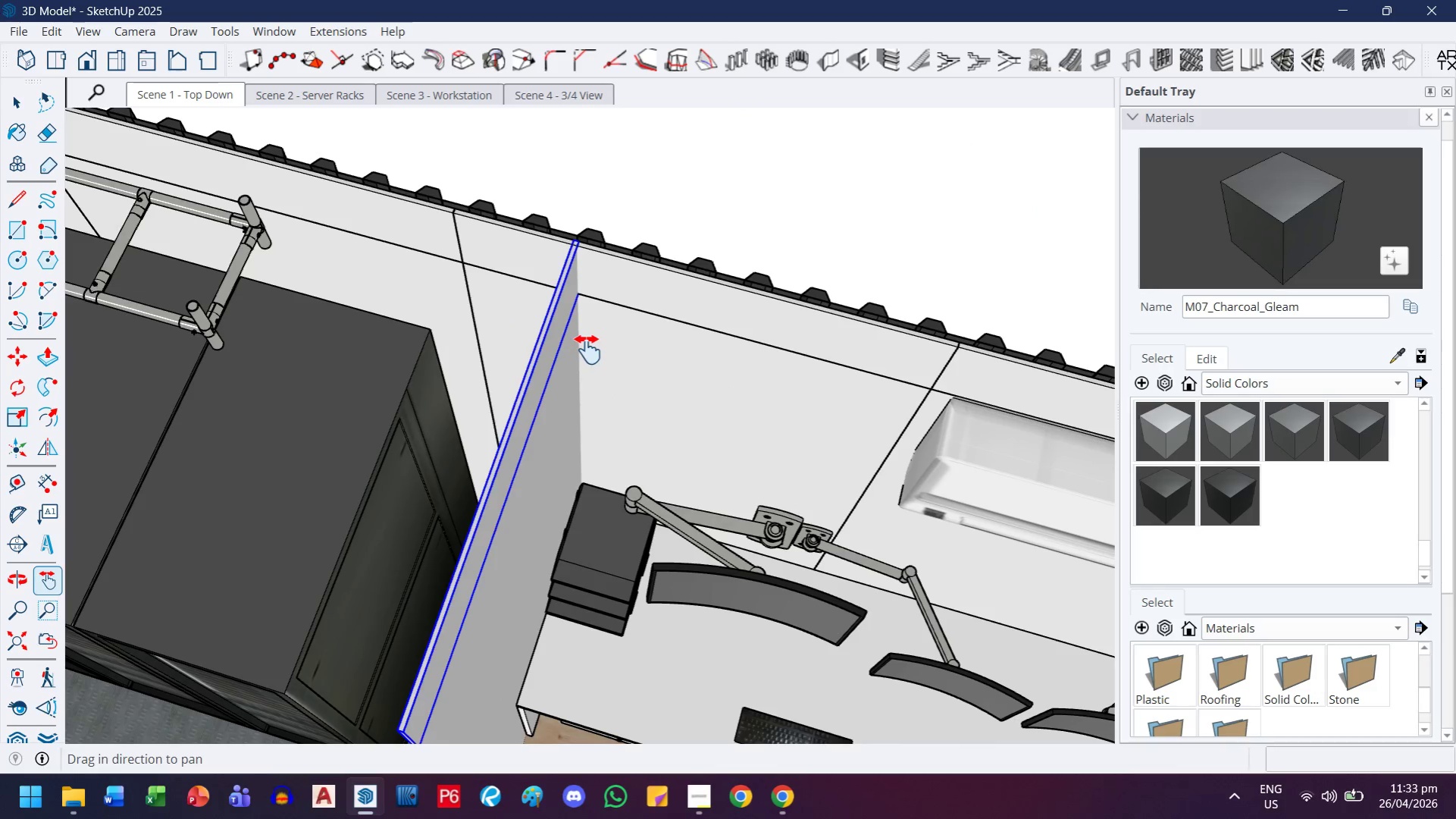 
left_click_drag(start_coordinate=[587, 350], to_coordinate=[523, 487])
 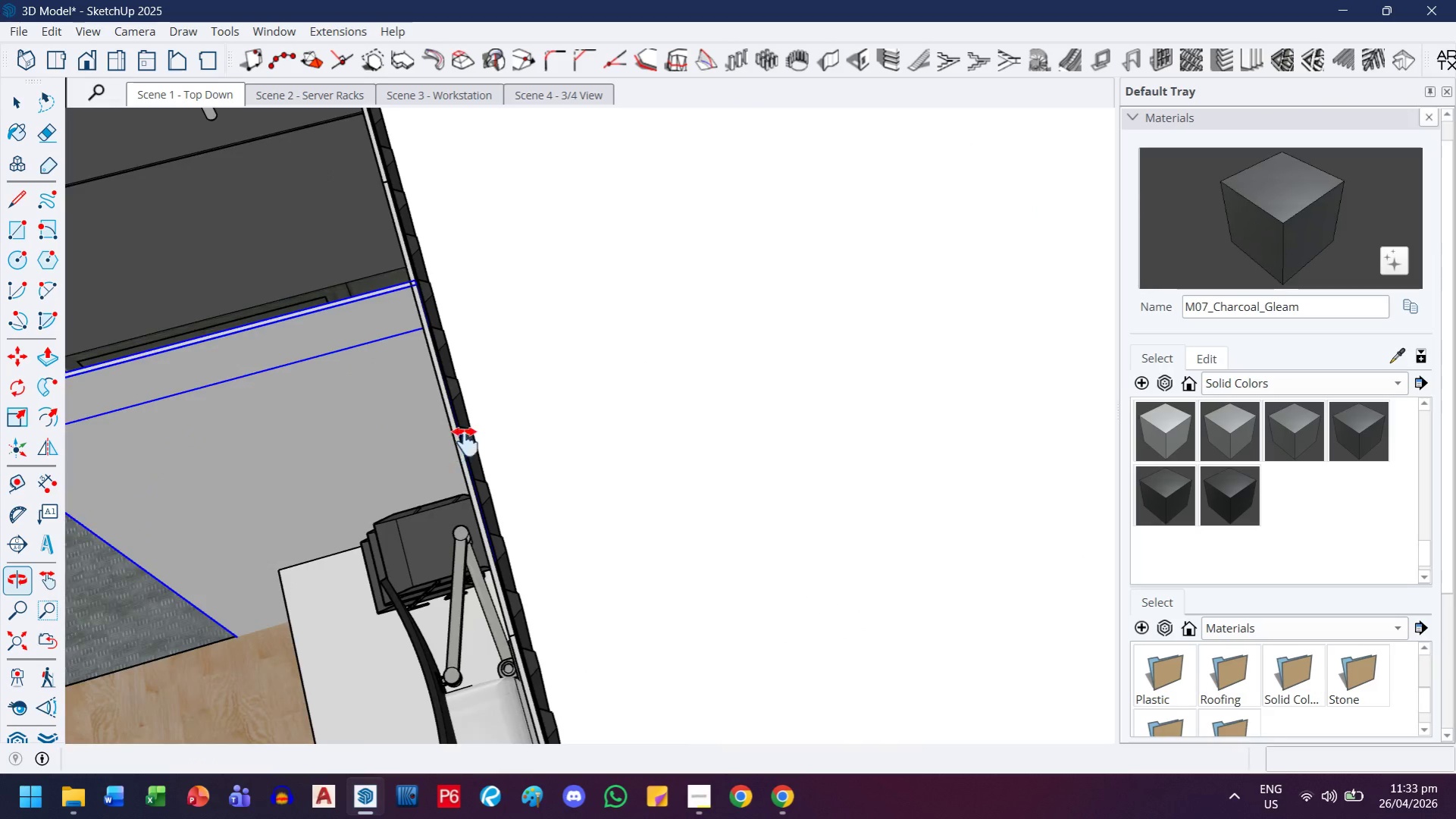 
scroll: coordinate [488, 444], scroll_direction: up, amount: 1.0
 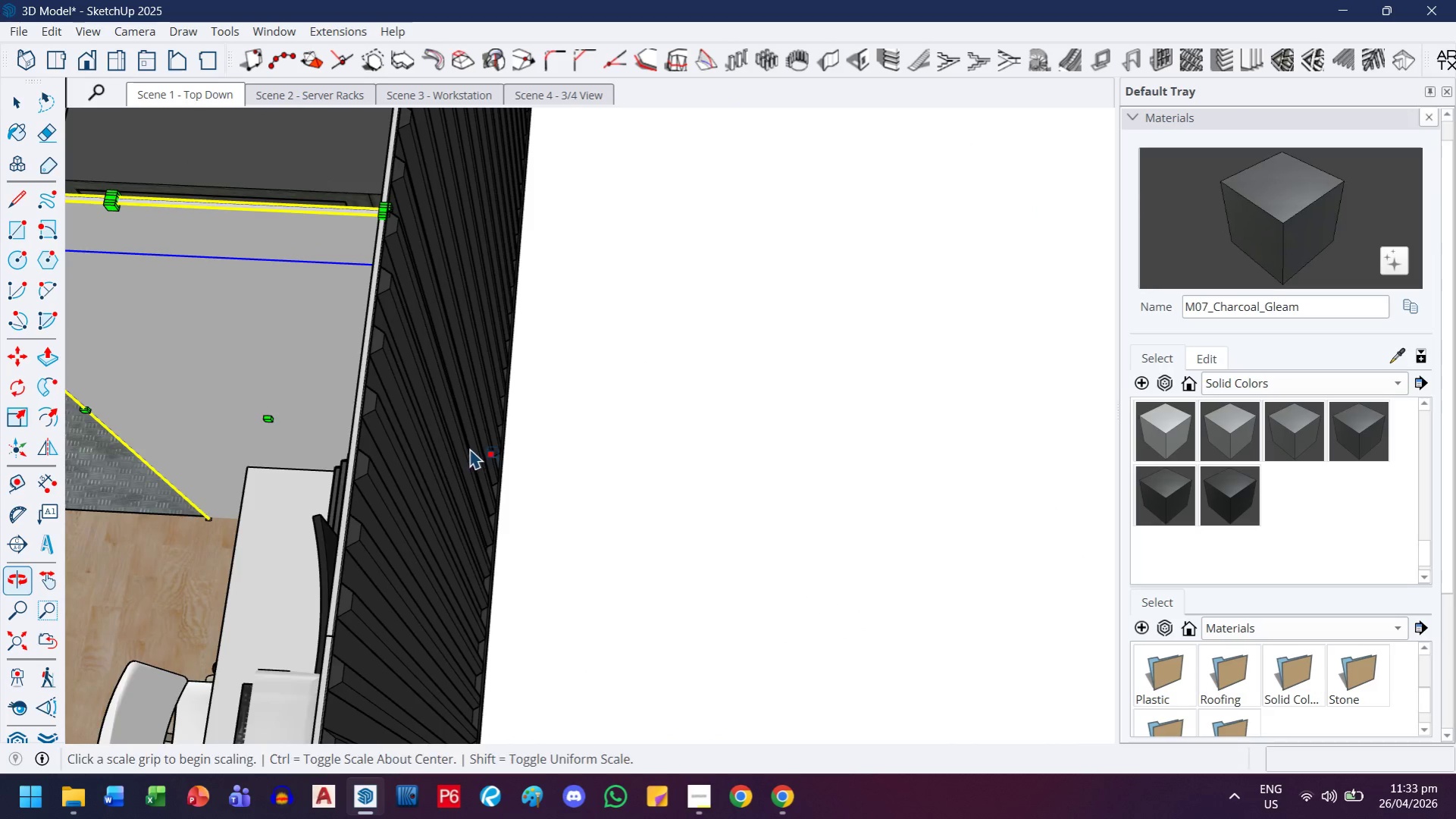 
key(K)
 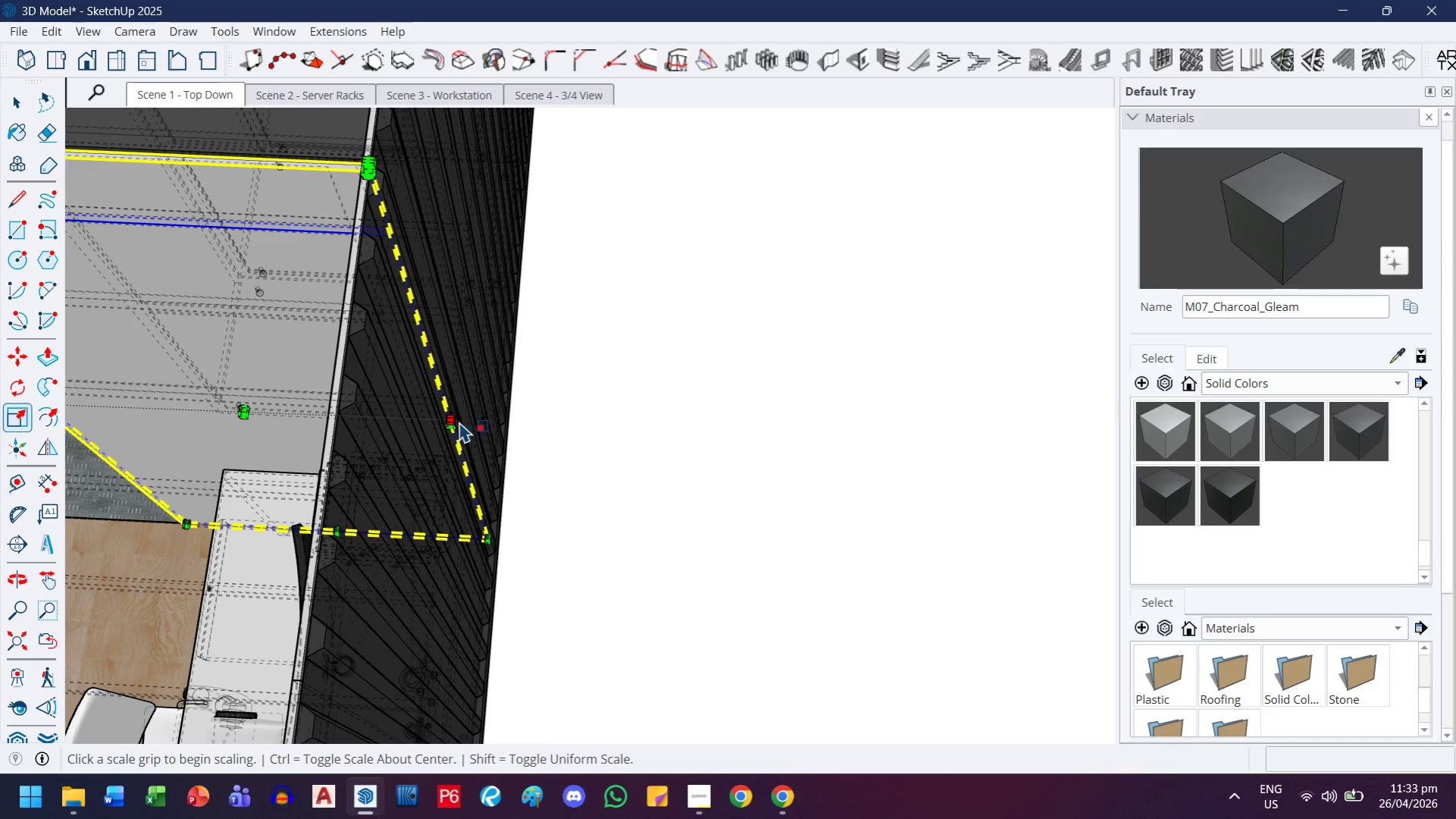 
scroll: coordinate [471, 442], scroll_direction: up, amount: 1.0
 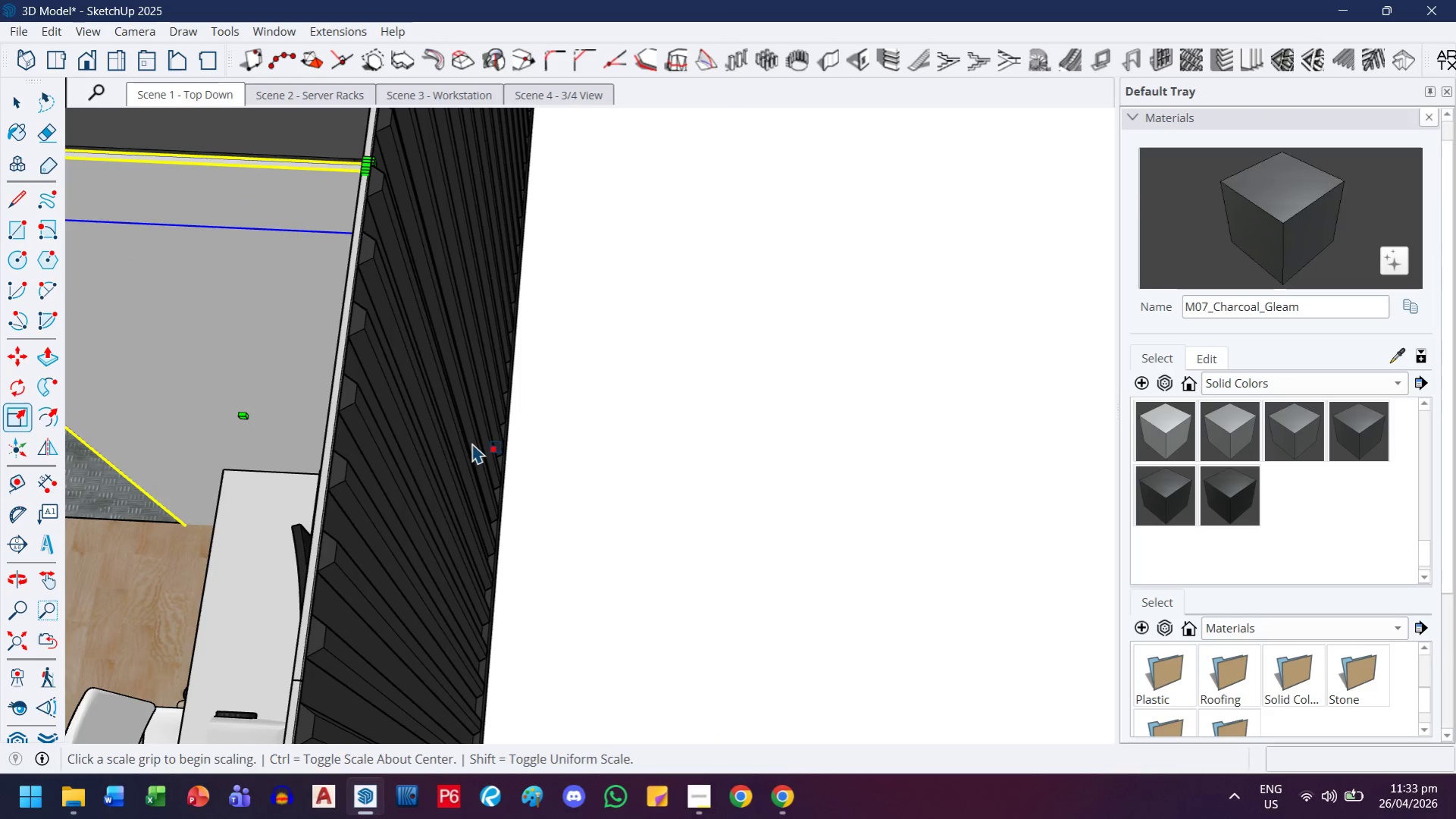 
left_click([459, 421])
 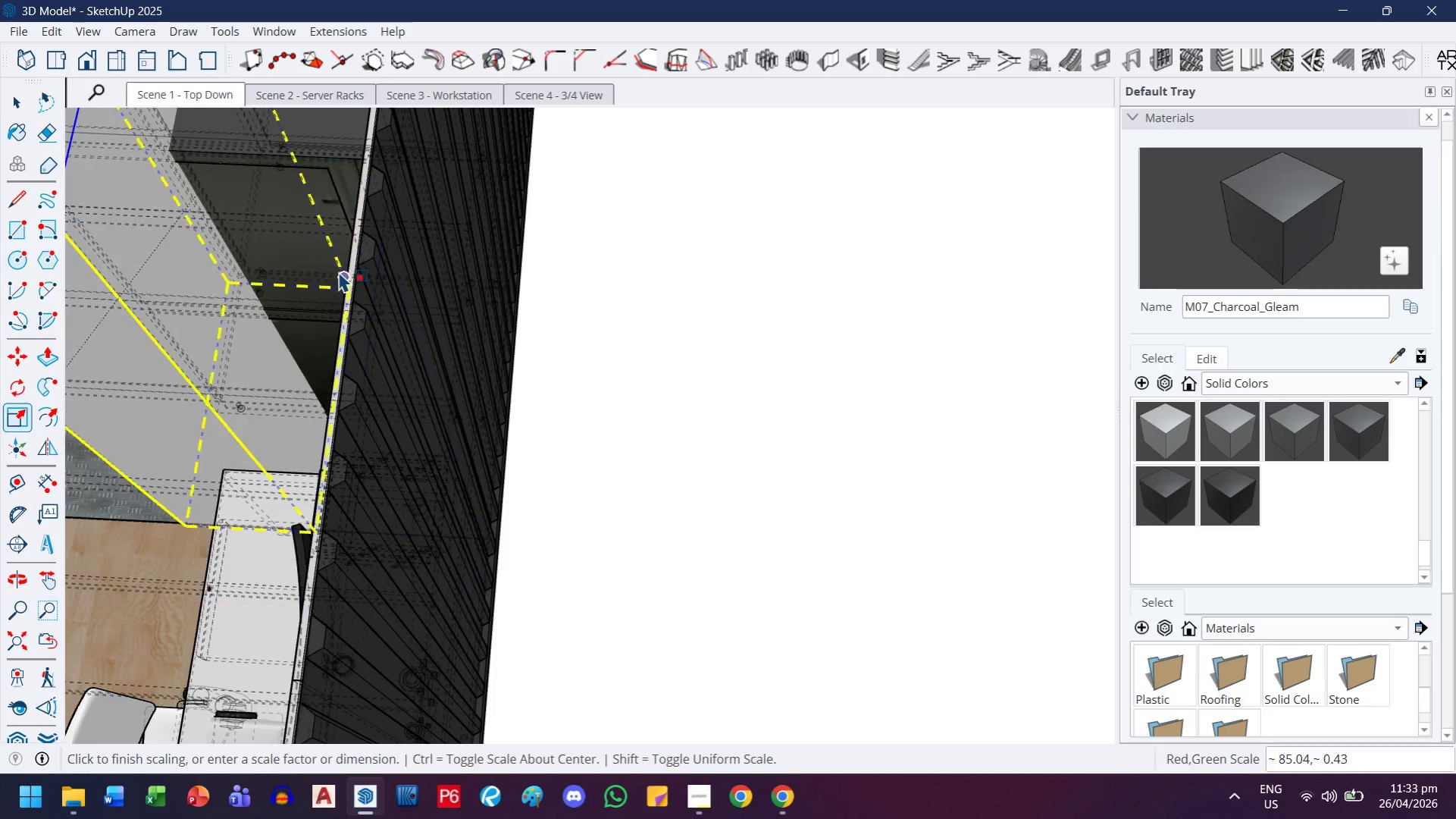 
scroll: coordinate [337, 278], scroll_direction: down, amount: 3.0
 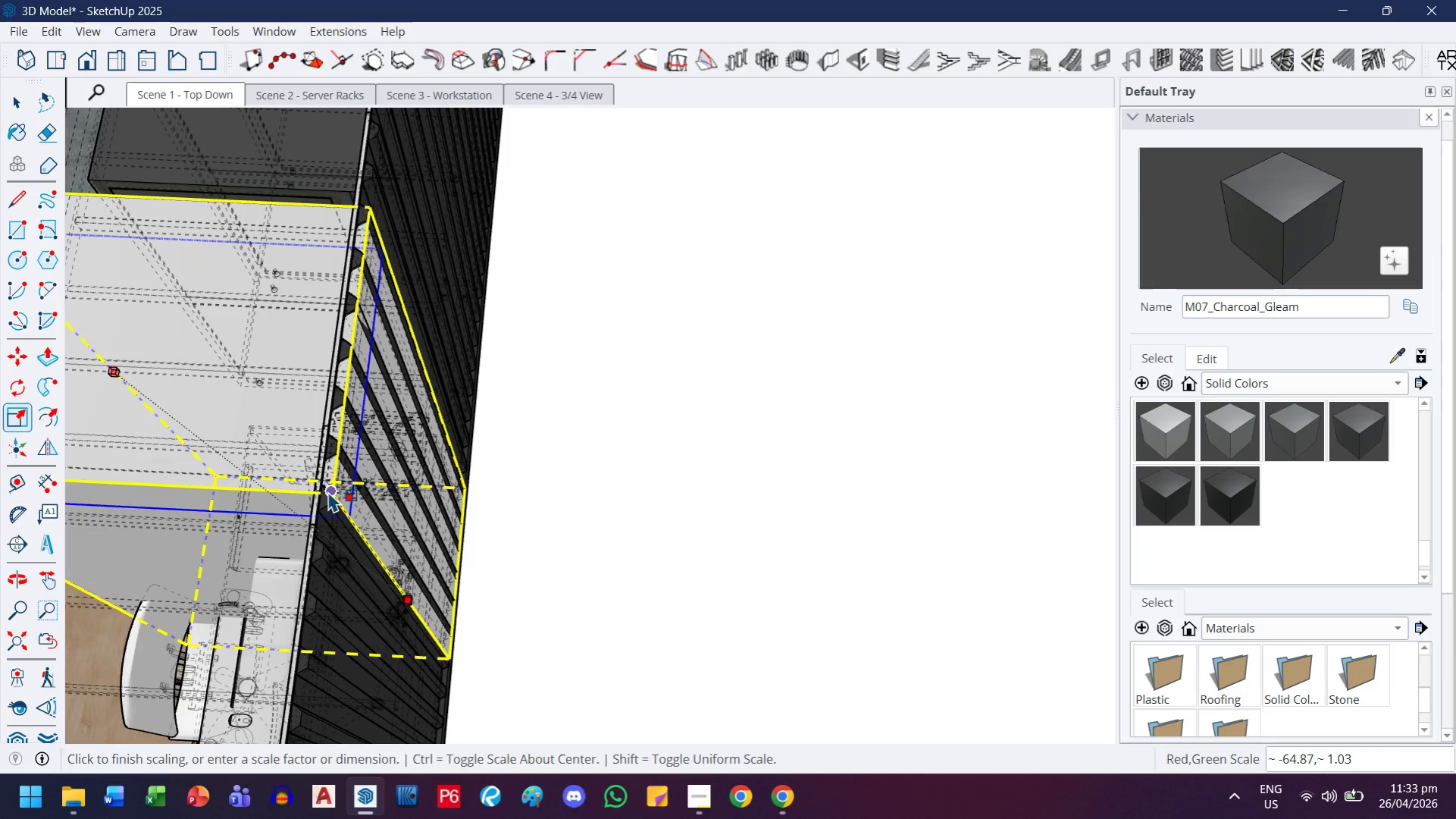 
key(Escape)
 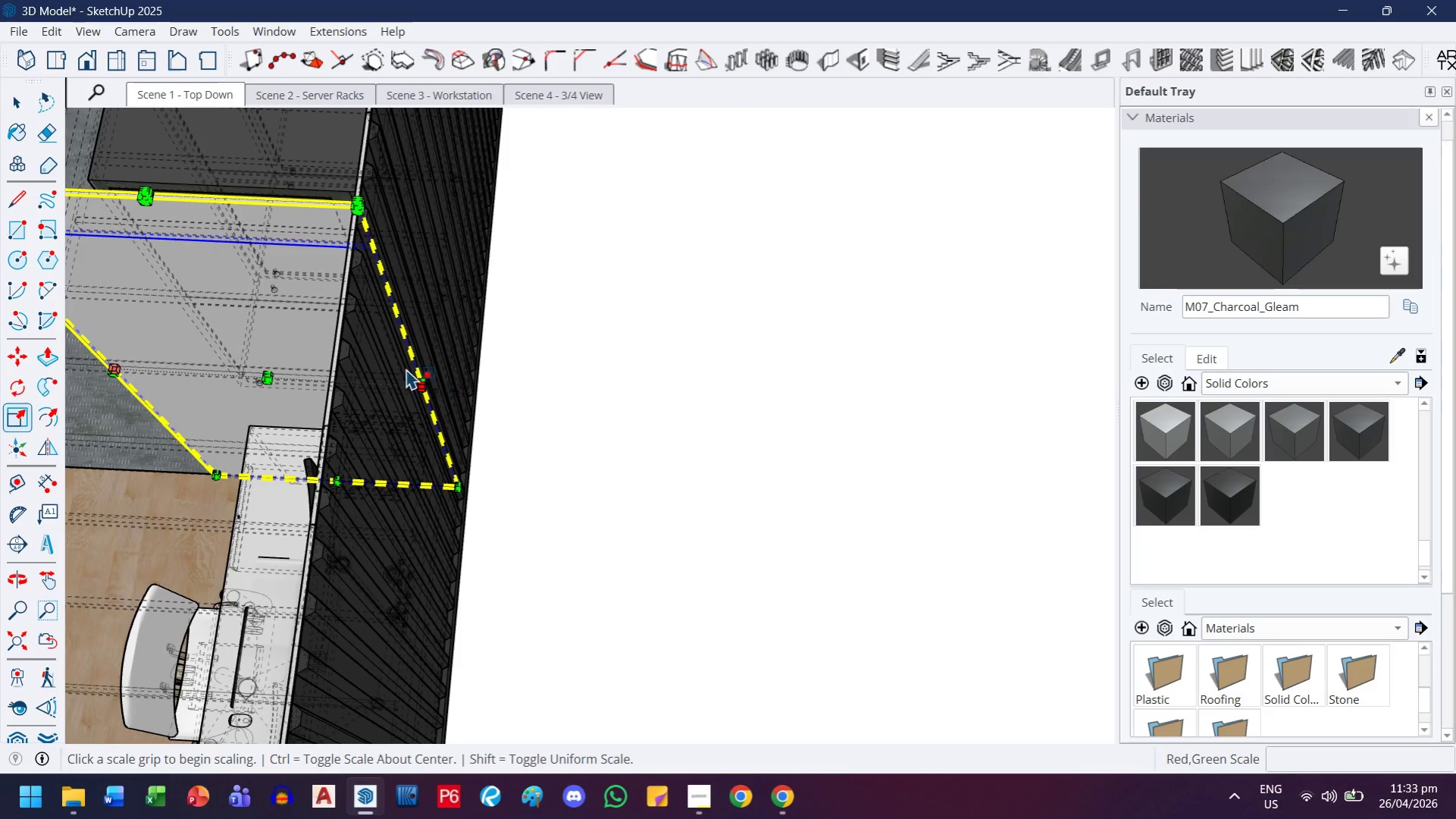 
scroll: coordinate [441, 385], scroll_direction: up, amount: 13.0
 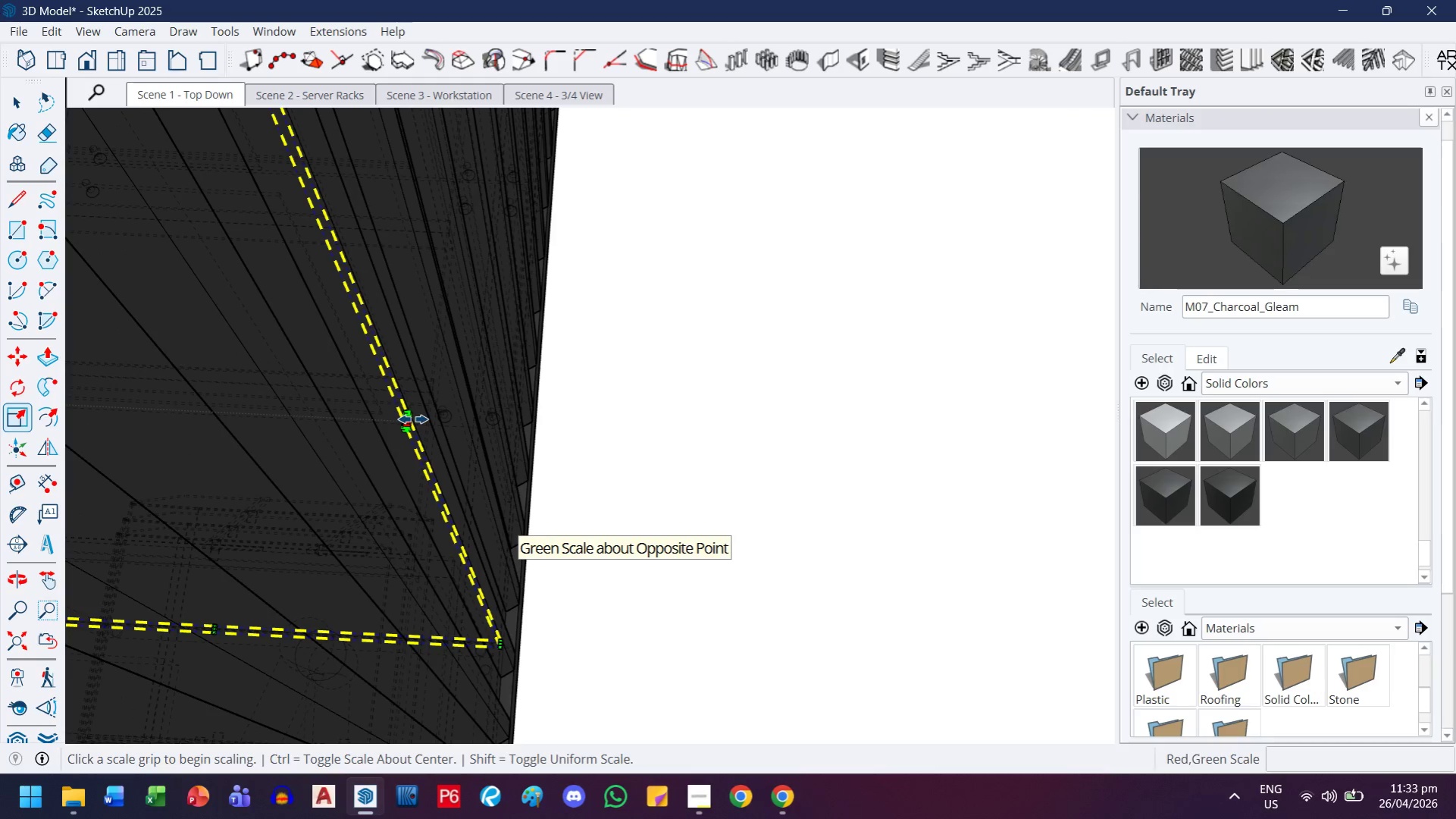 
left_click([413, 419])
 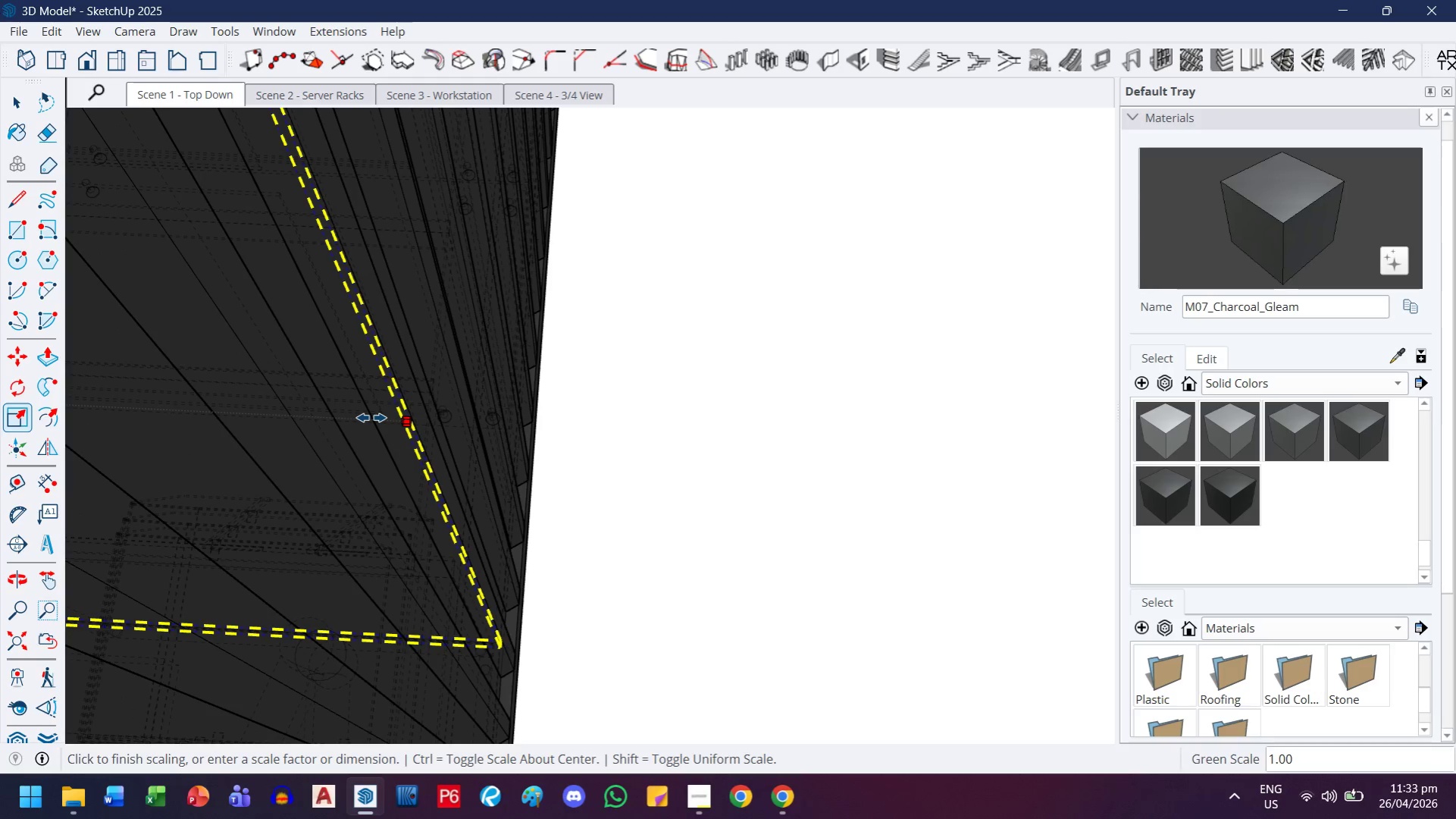 
key(H)
 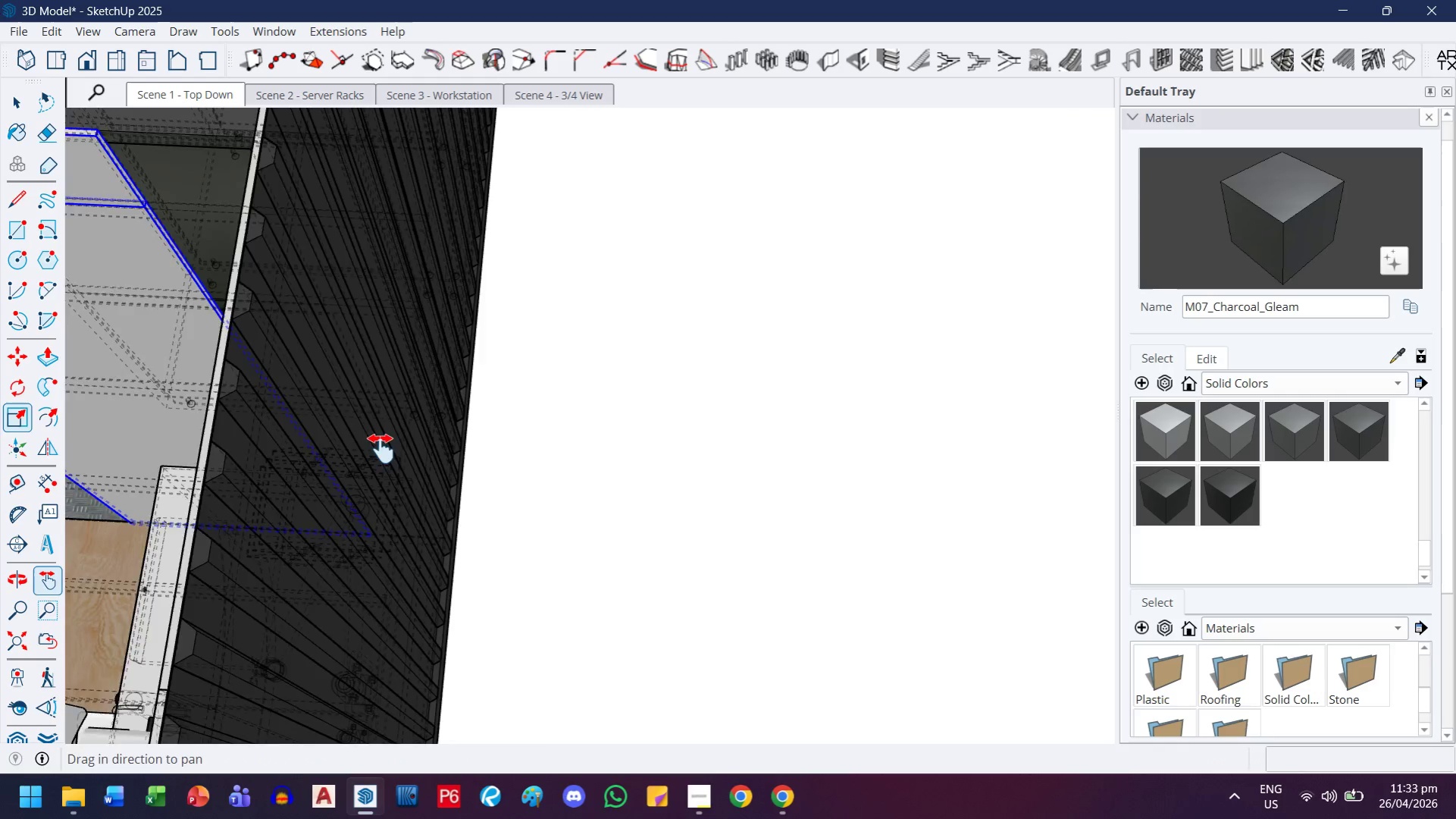 
left_click_drag(start_coordinate=[346, 409], to_coordinate=[517, 548])
 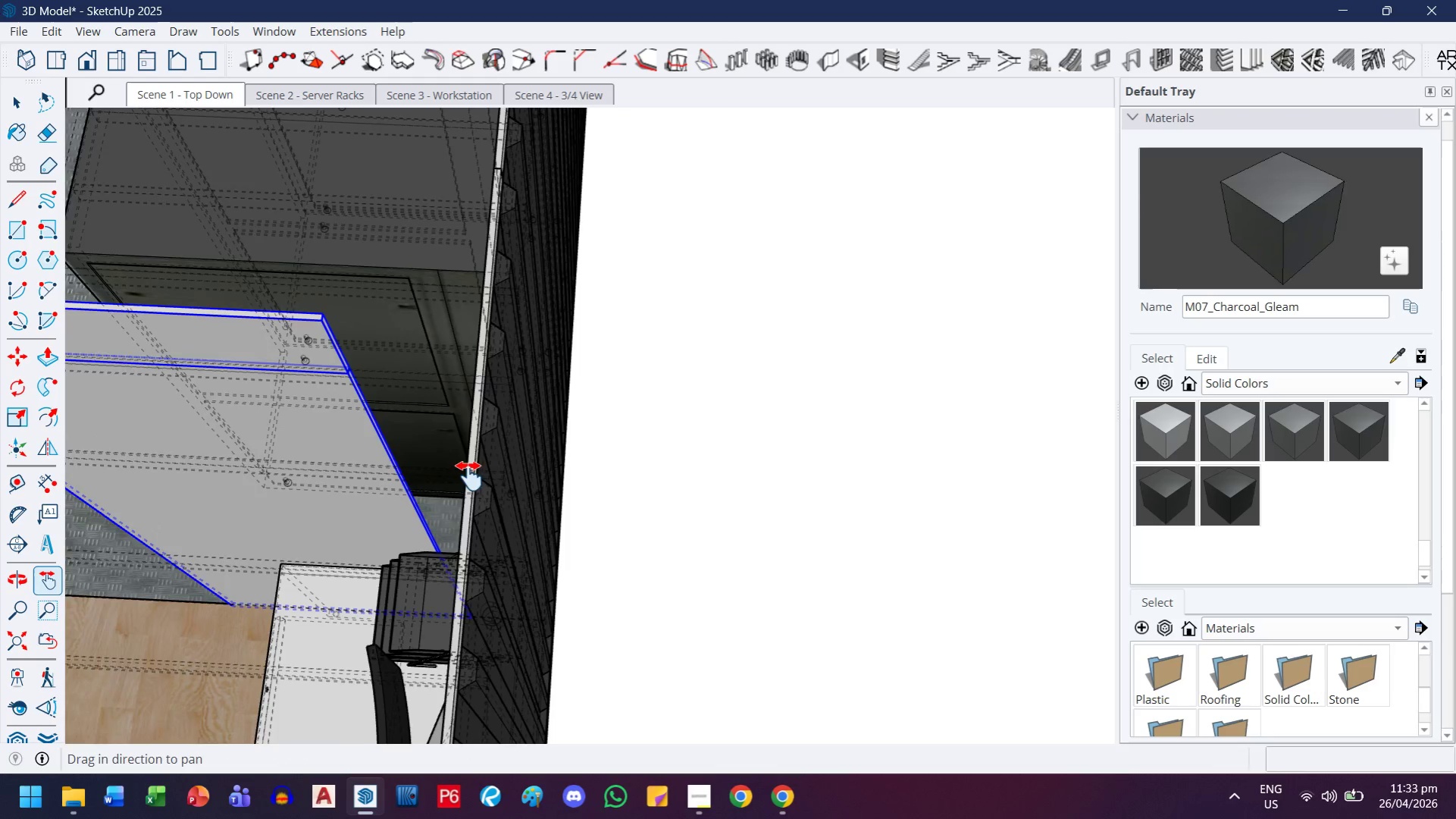 
scroll: coordinate [380, 408], scroll_direction: down, amount: 13.0
 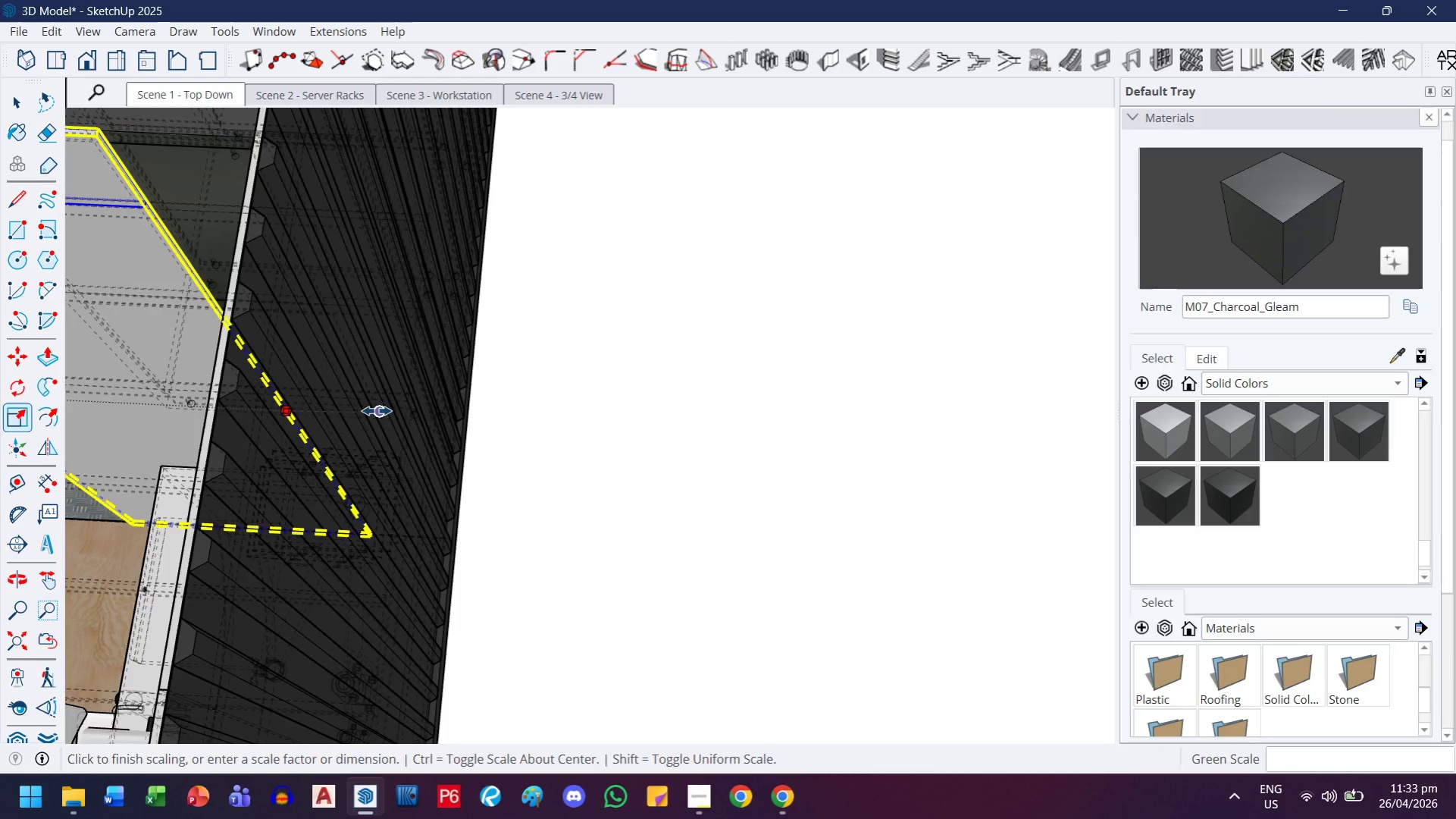 
left_click_drag(start_coordinate=[470, 476], to_coordinate=[620, 557])
 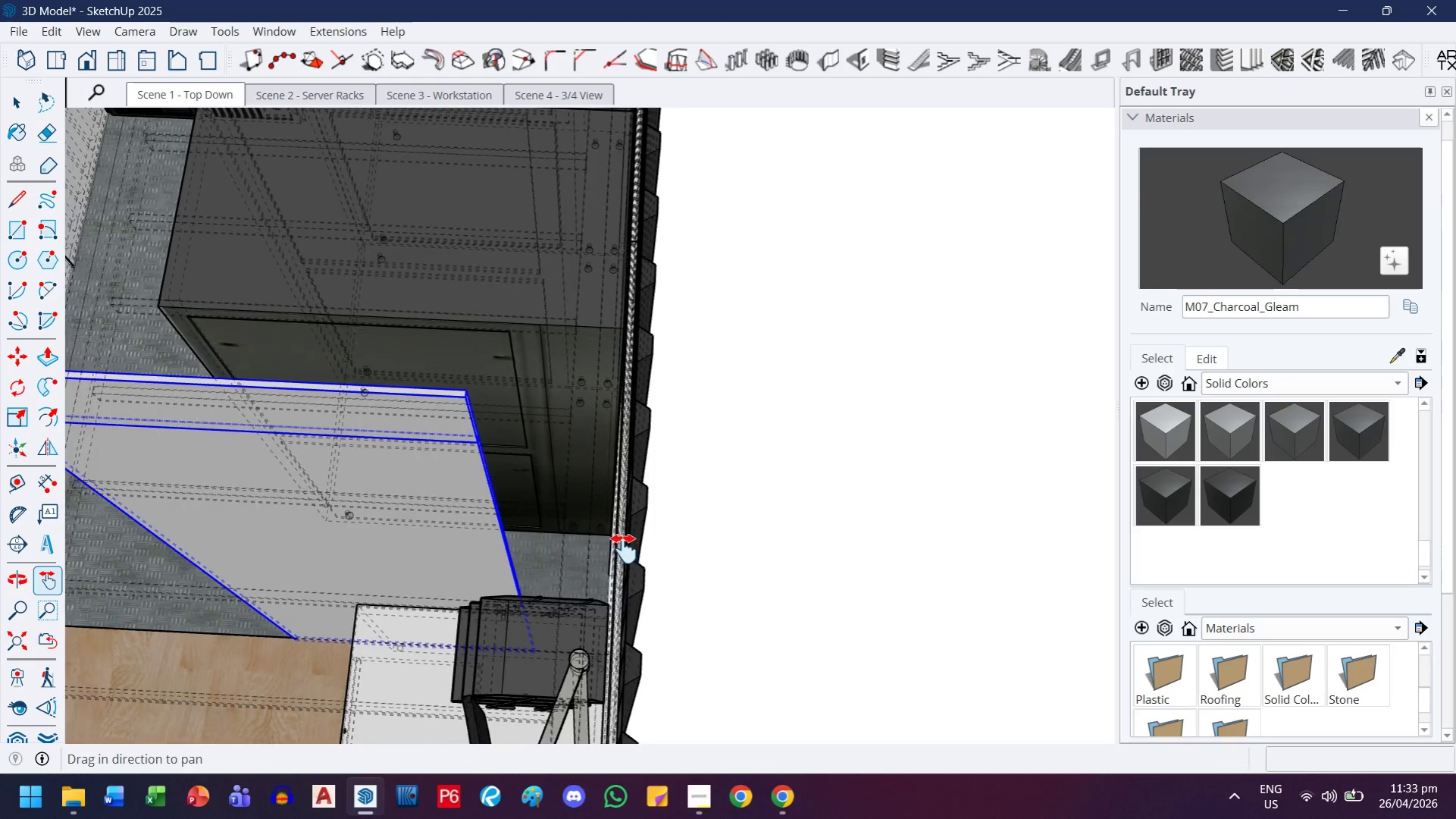 
key(K)
 